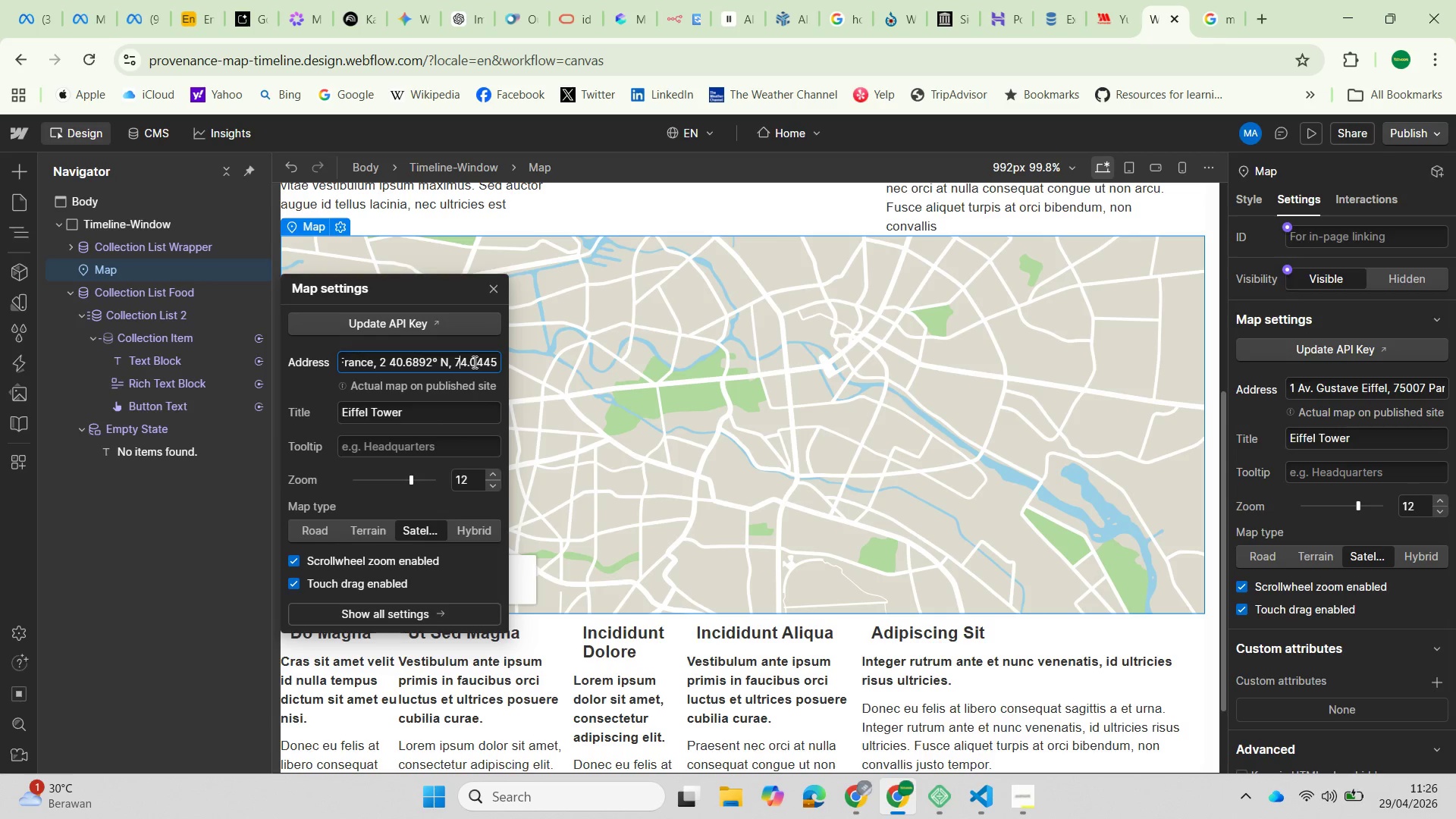 
key(ArrowLeft)
 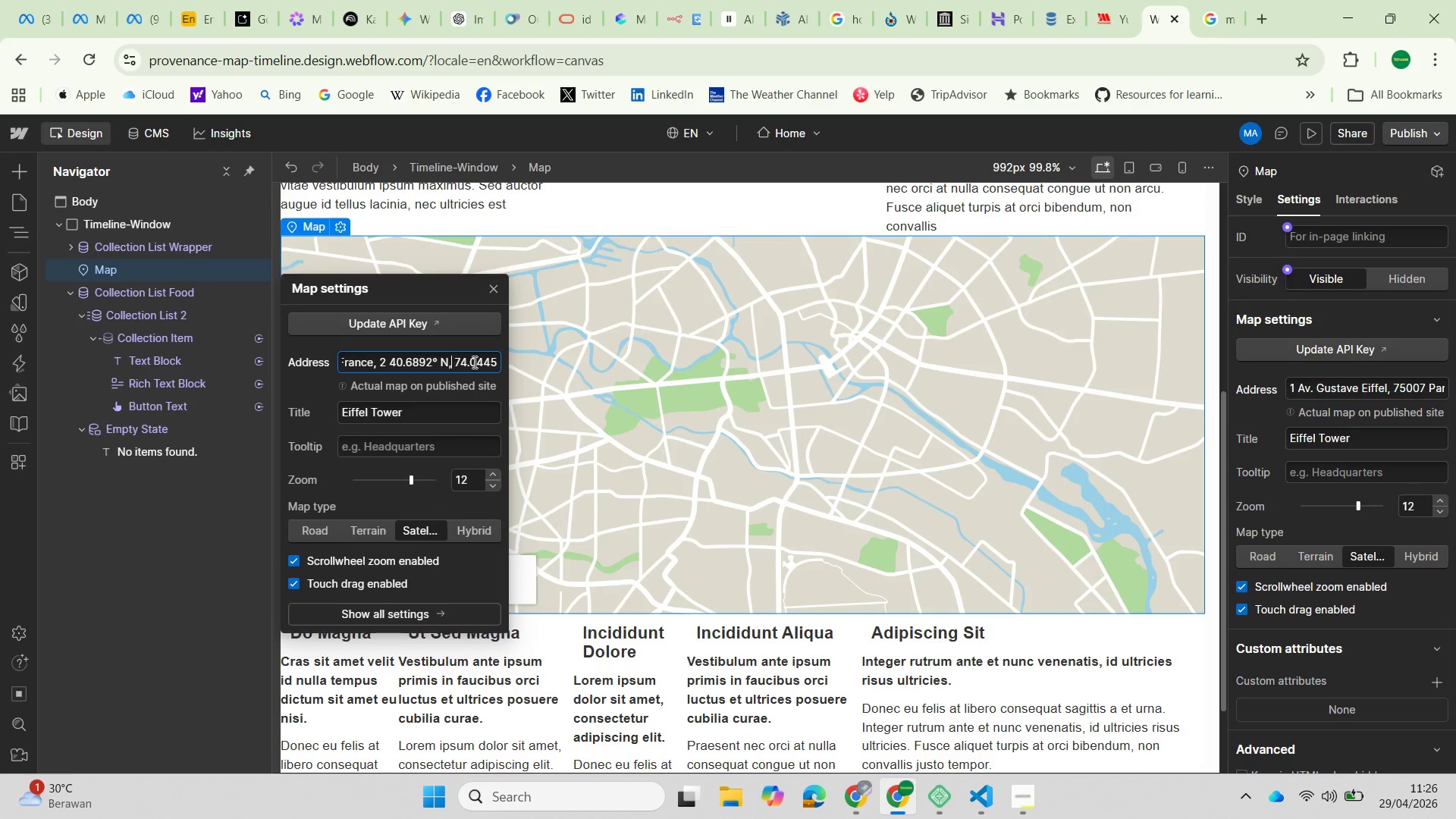 
key(ArrowLeft)
 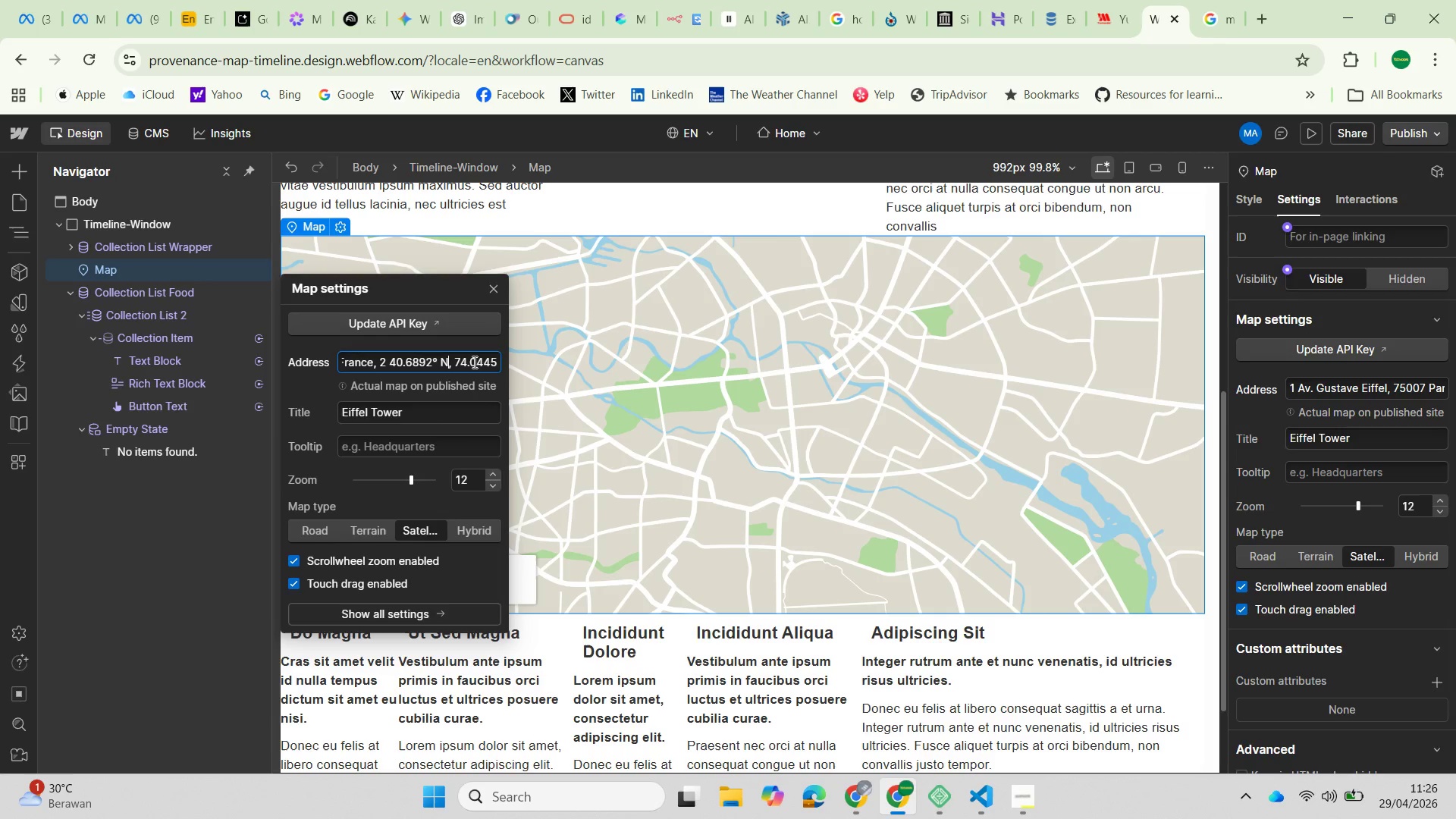 
key(ArrowLeft)
 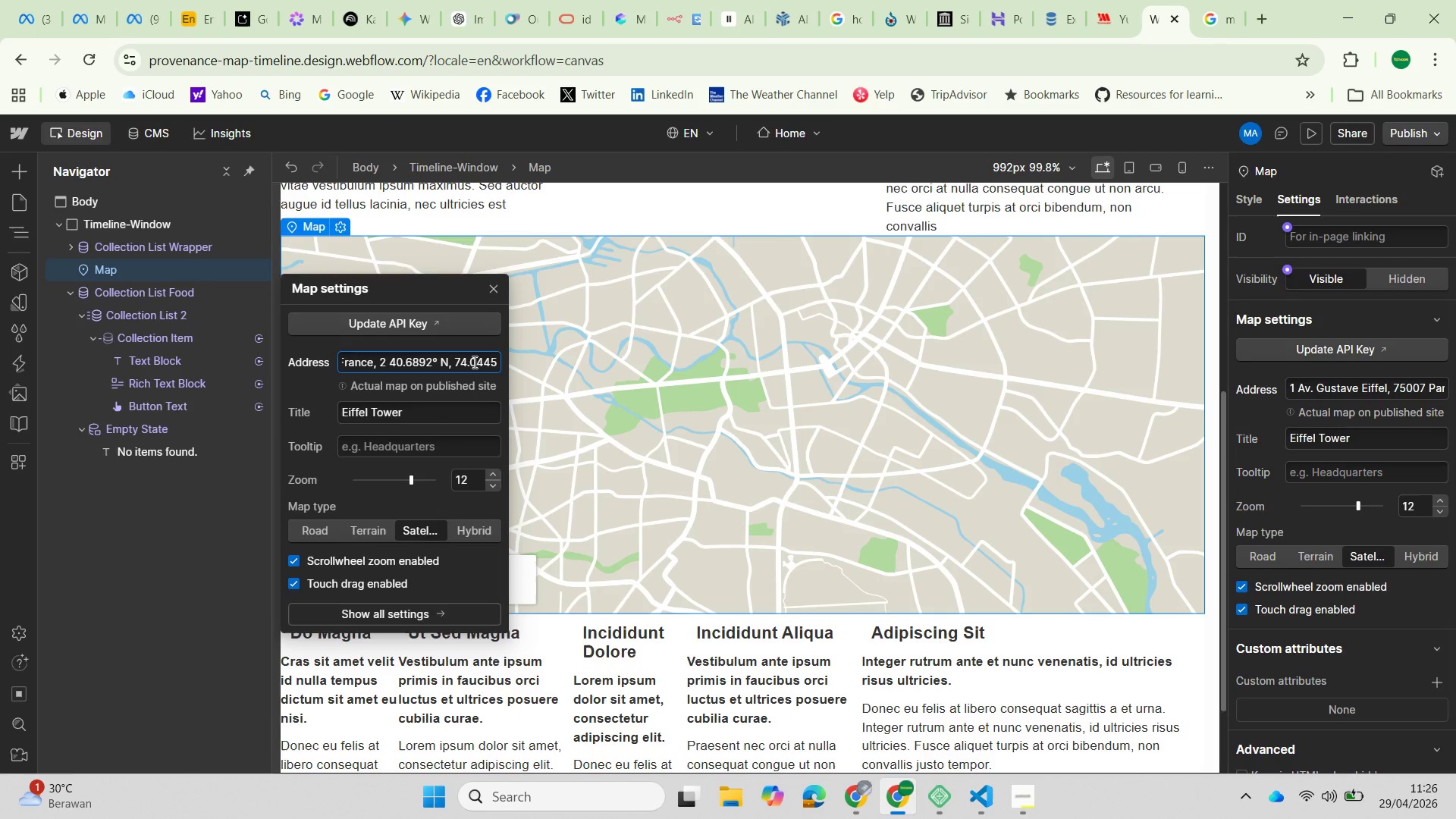 
key(Backspace)
 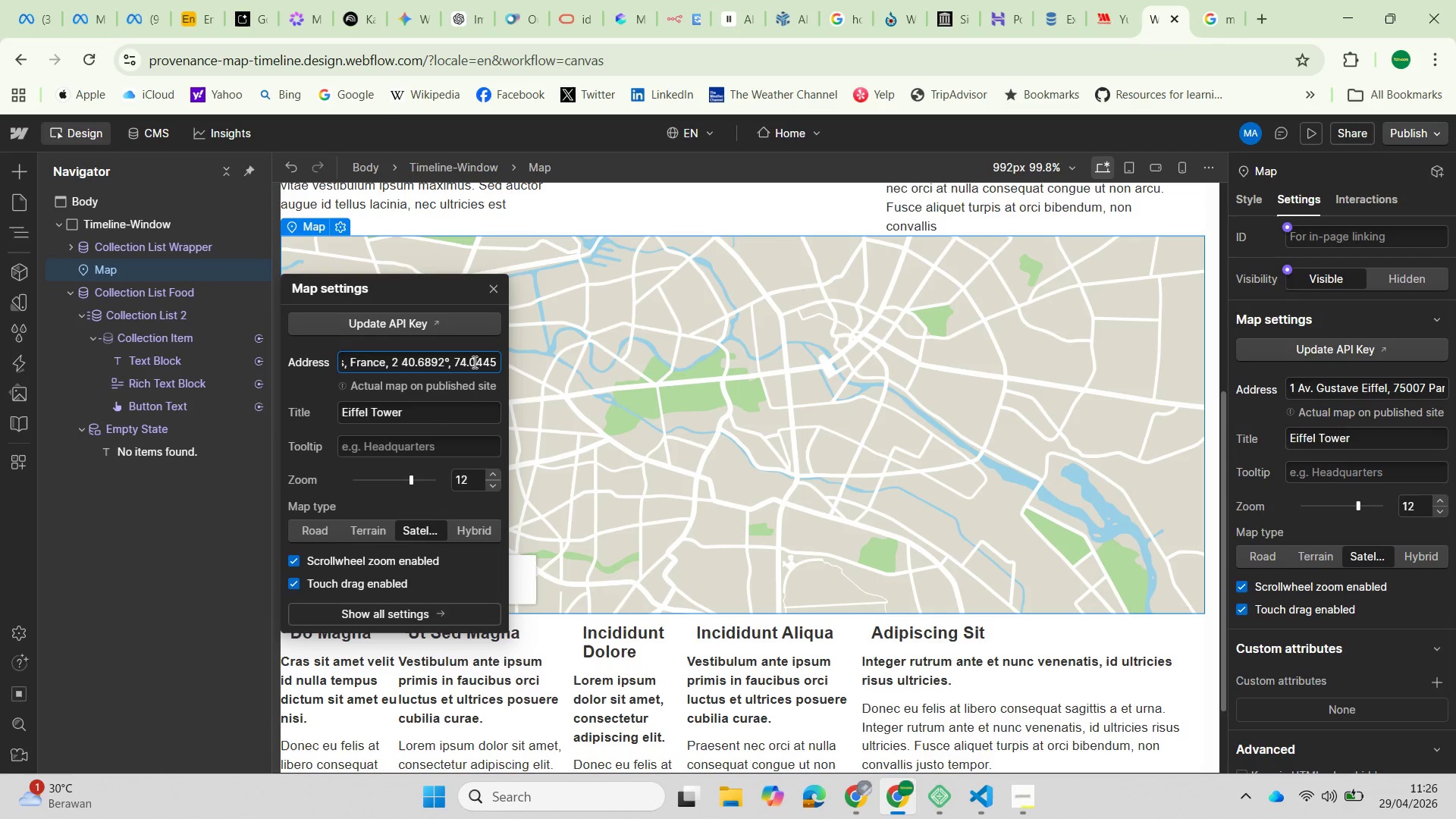 
key(Backspace)
 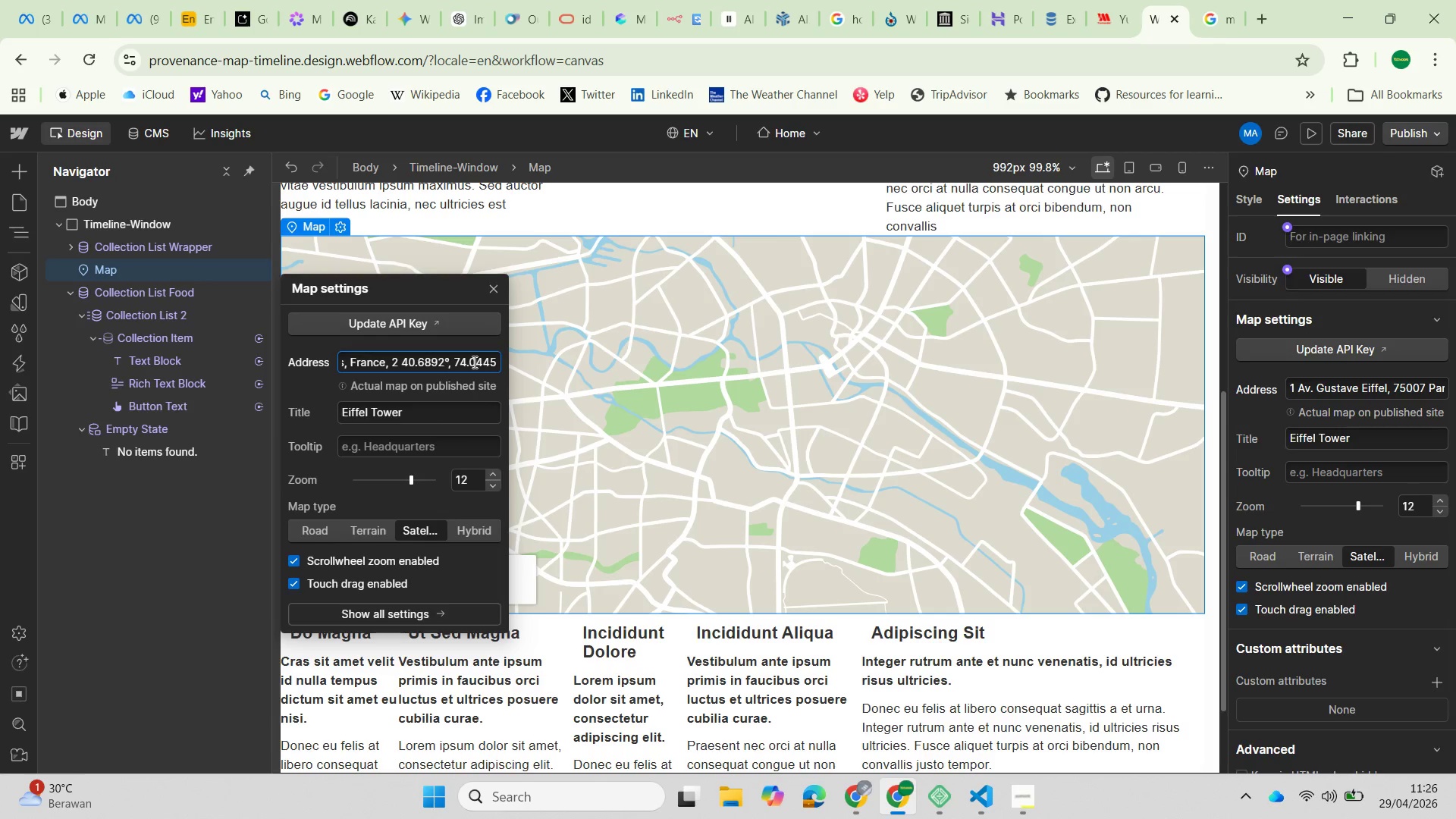 
key(Backspace)
 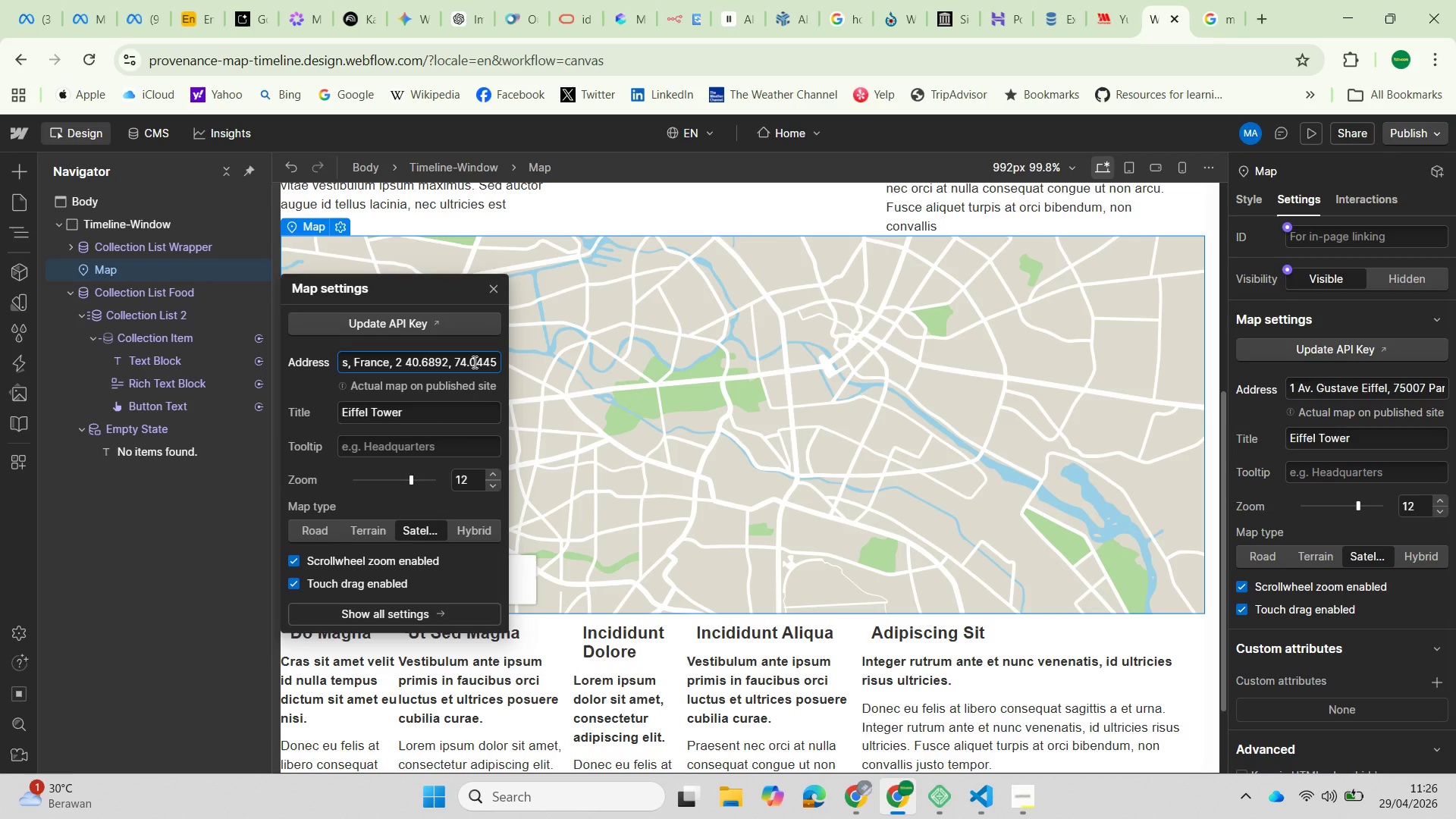 
key(Enter)
 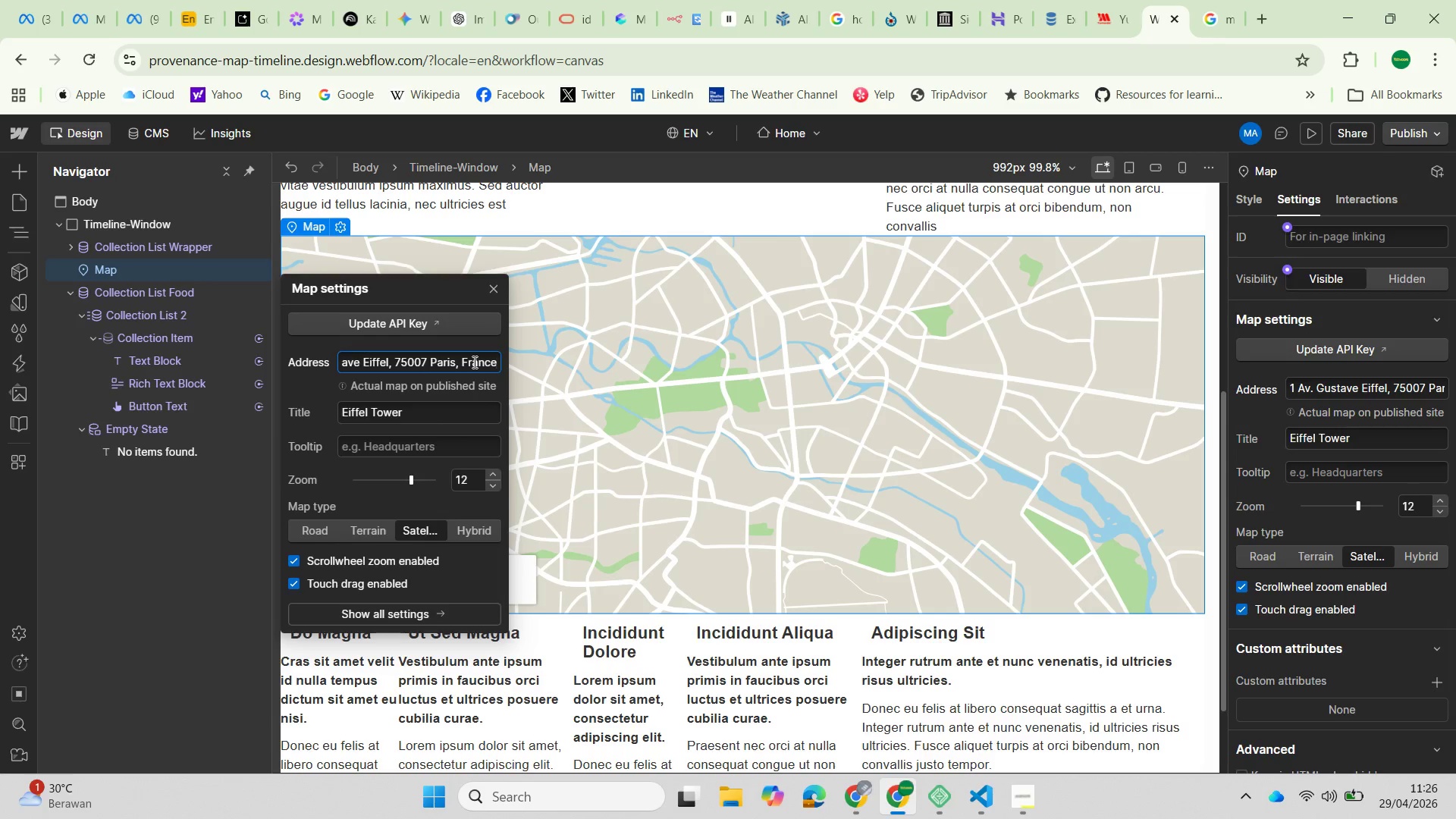 
hold_key(key=ArrowRight, duration=0.39)
 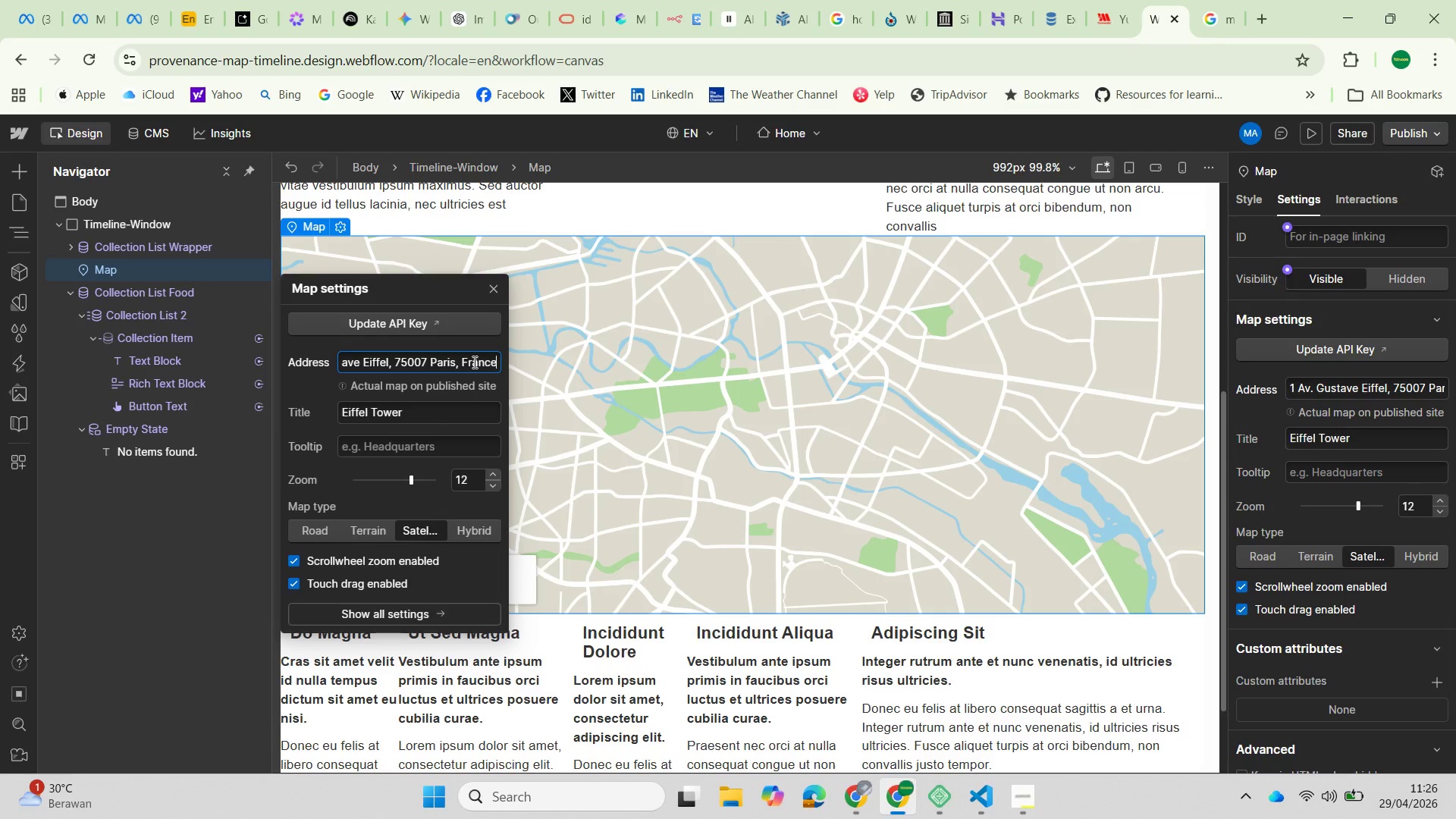 
hold_key(key=ArrowLeft, duration=1.5)
 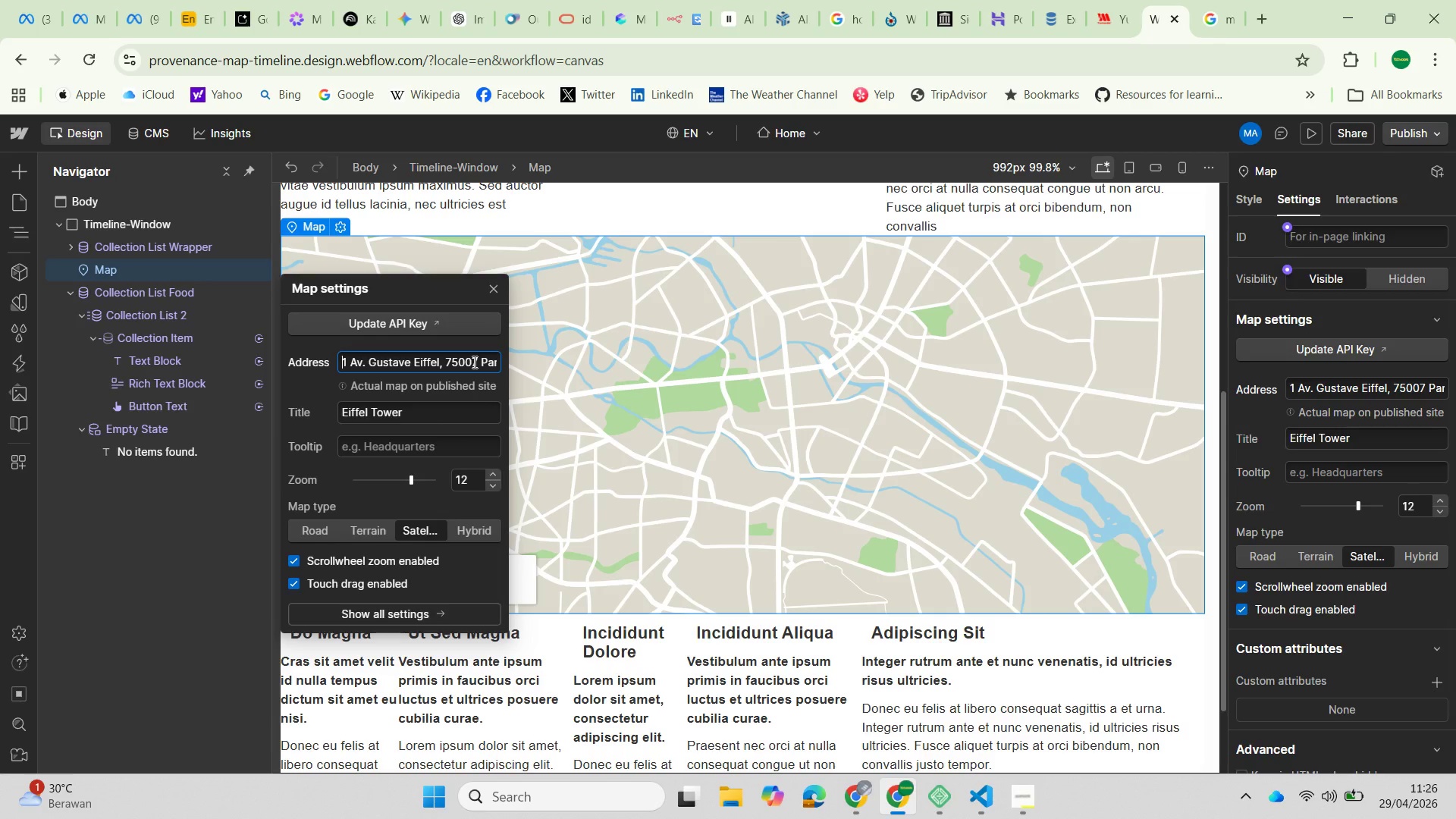 
hold_key(key=ArrowLeft, duration=0.78)
 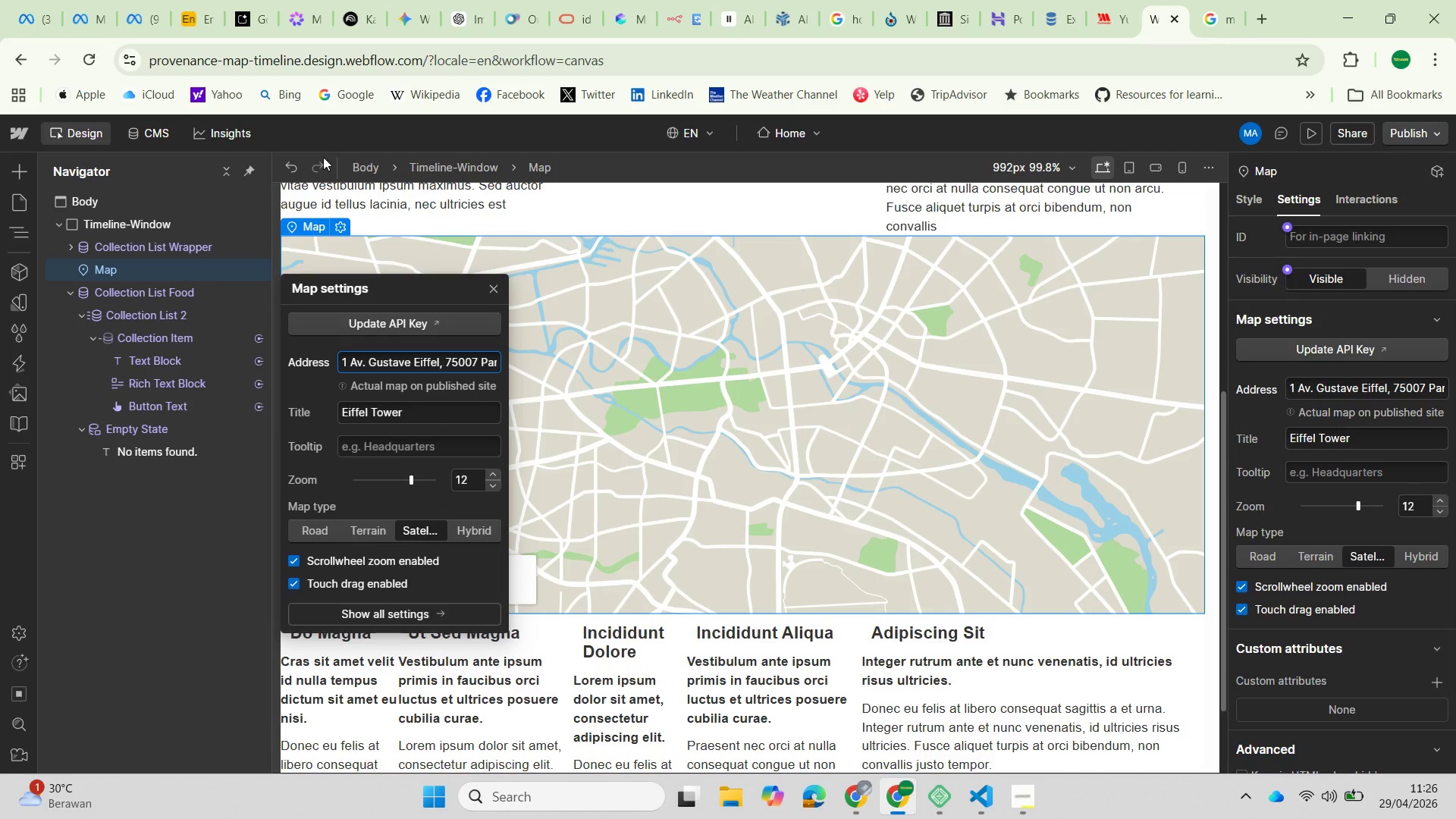 
left_click([155, 133])
 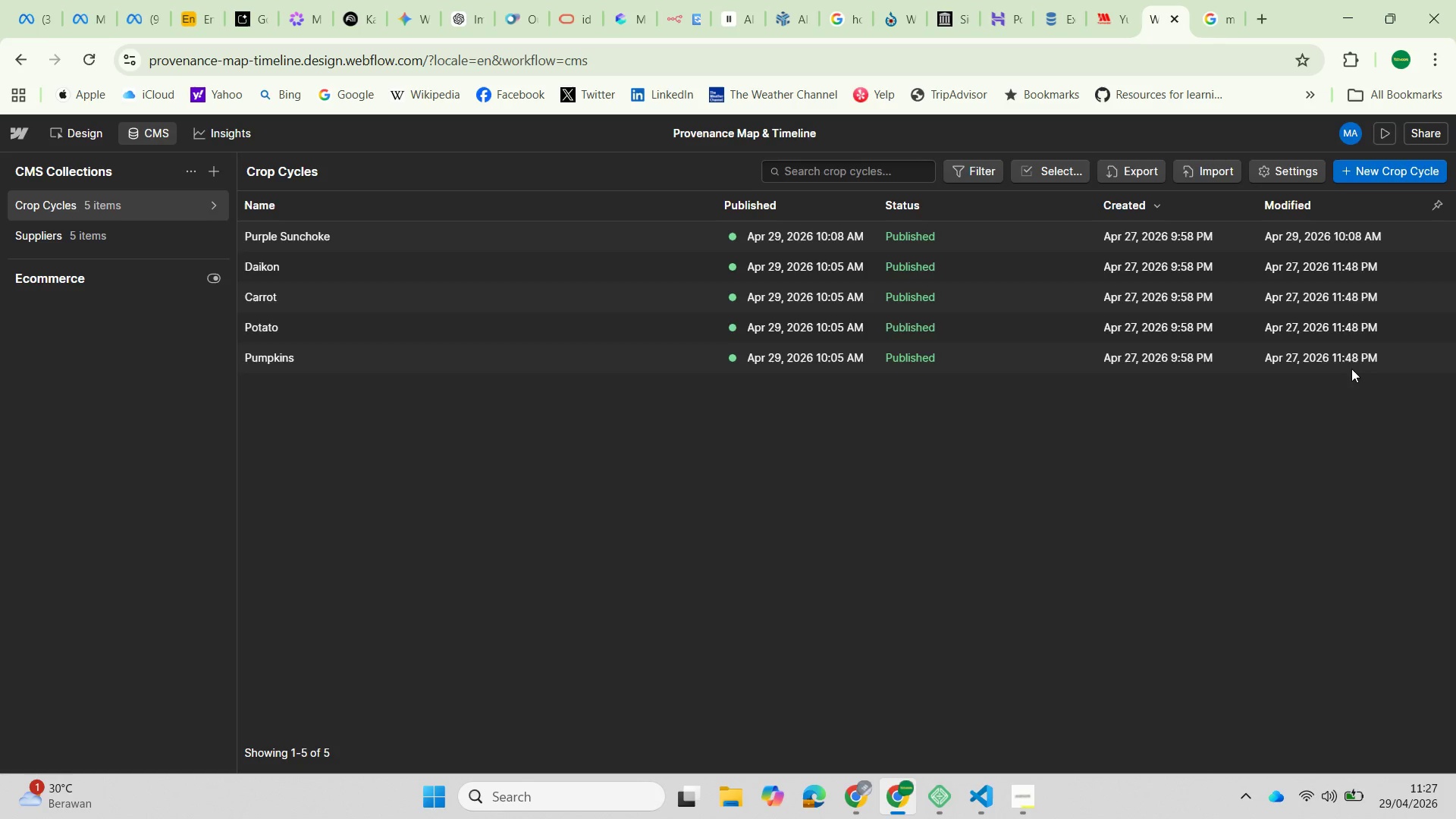 
wait(35.56)
 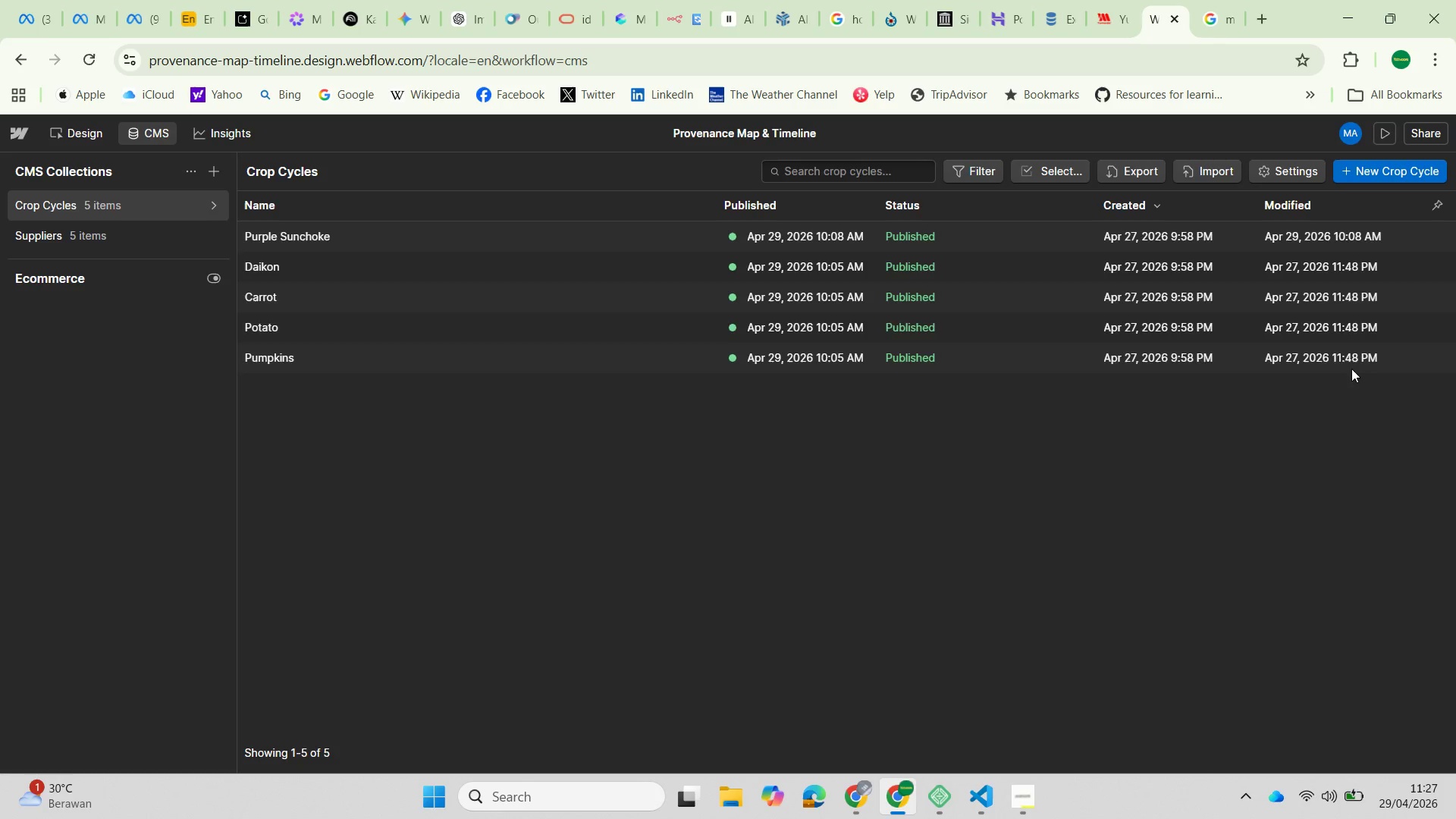 
left_click([1260, 23])
 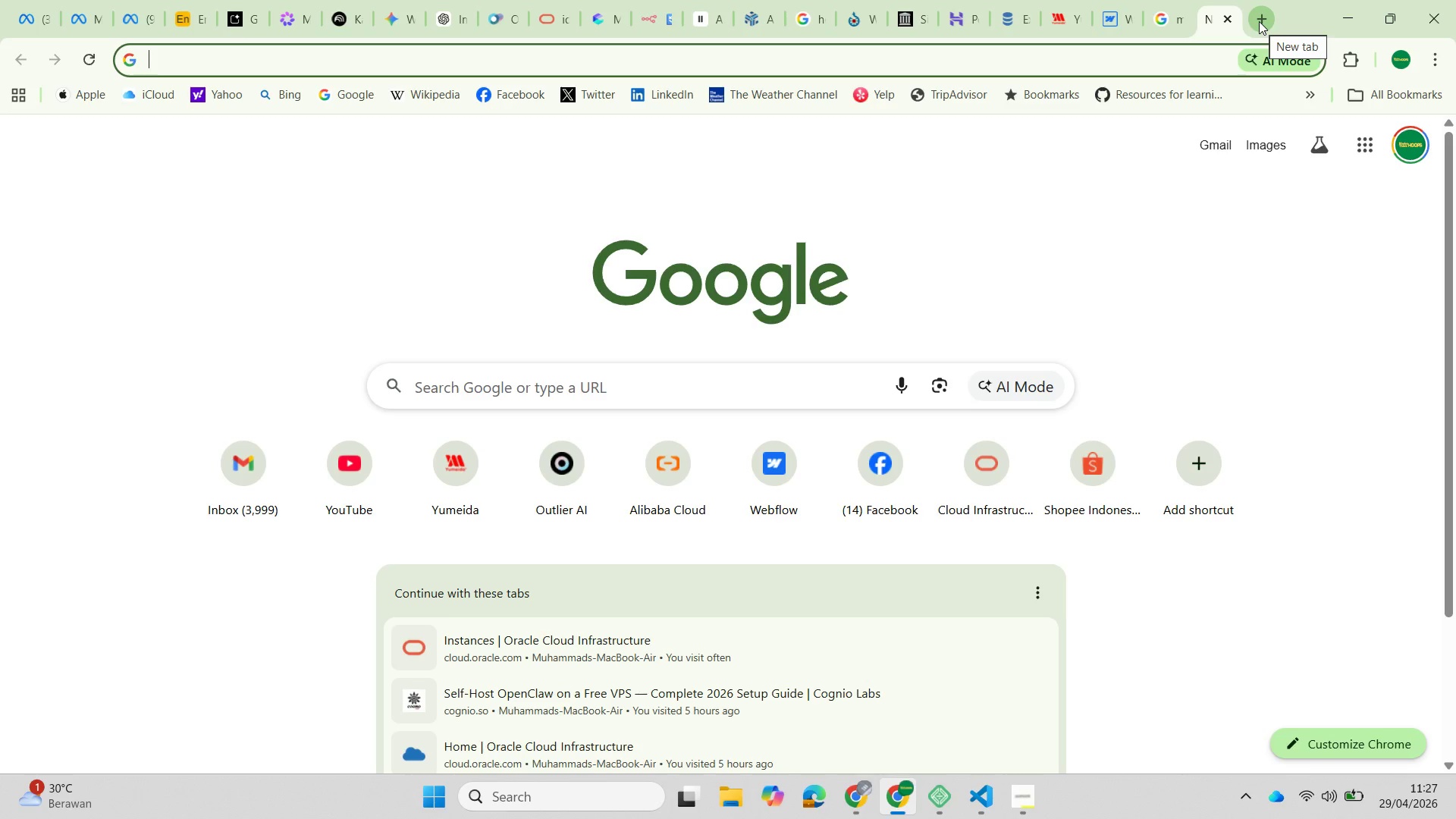 
type(elfsight)
 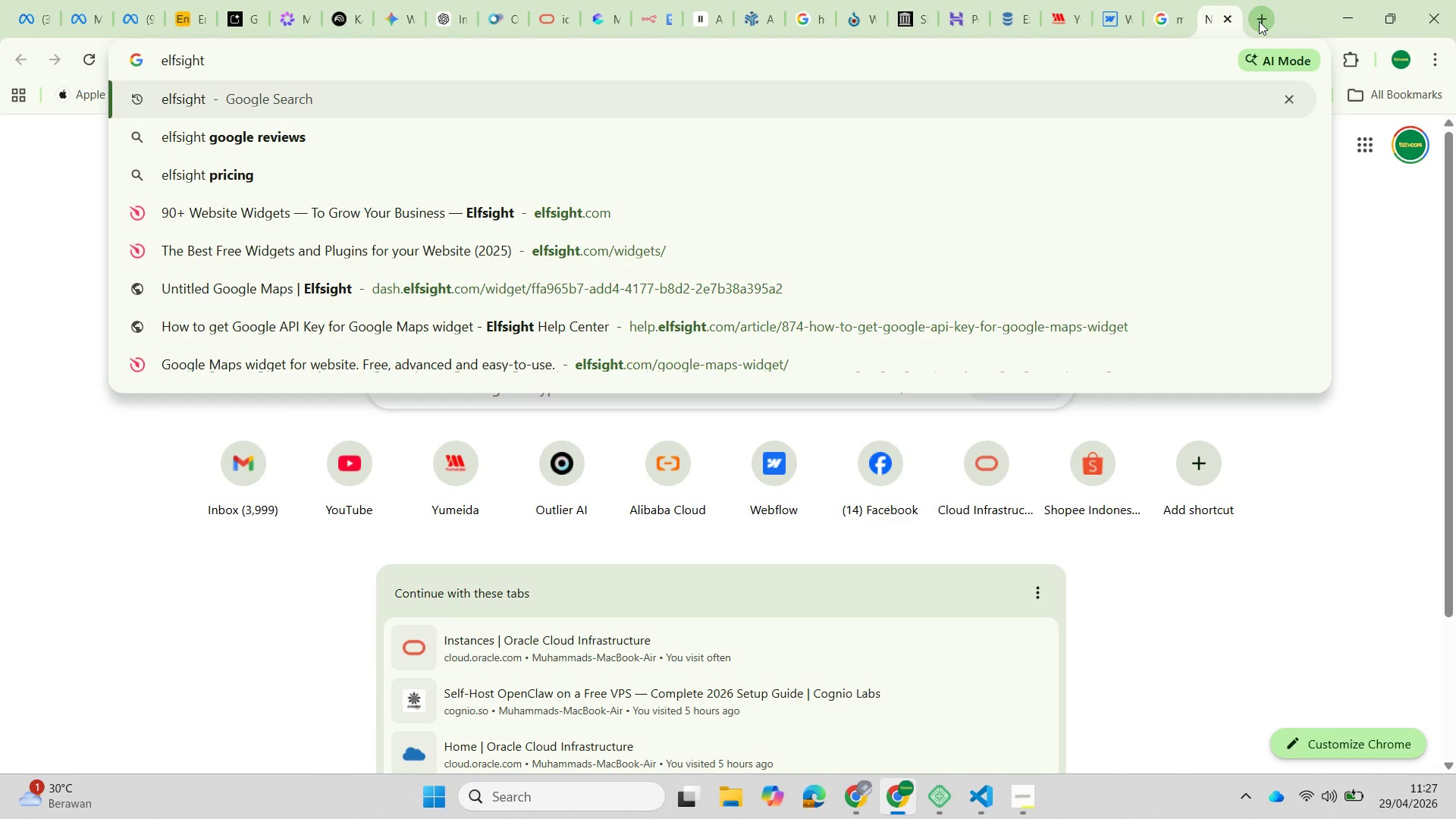 
type( google maps)
 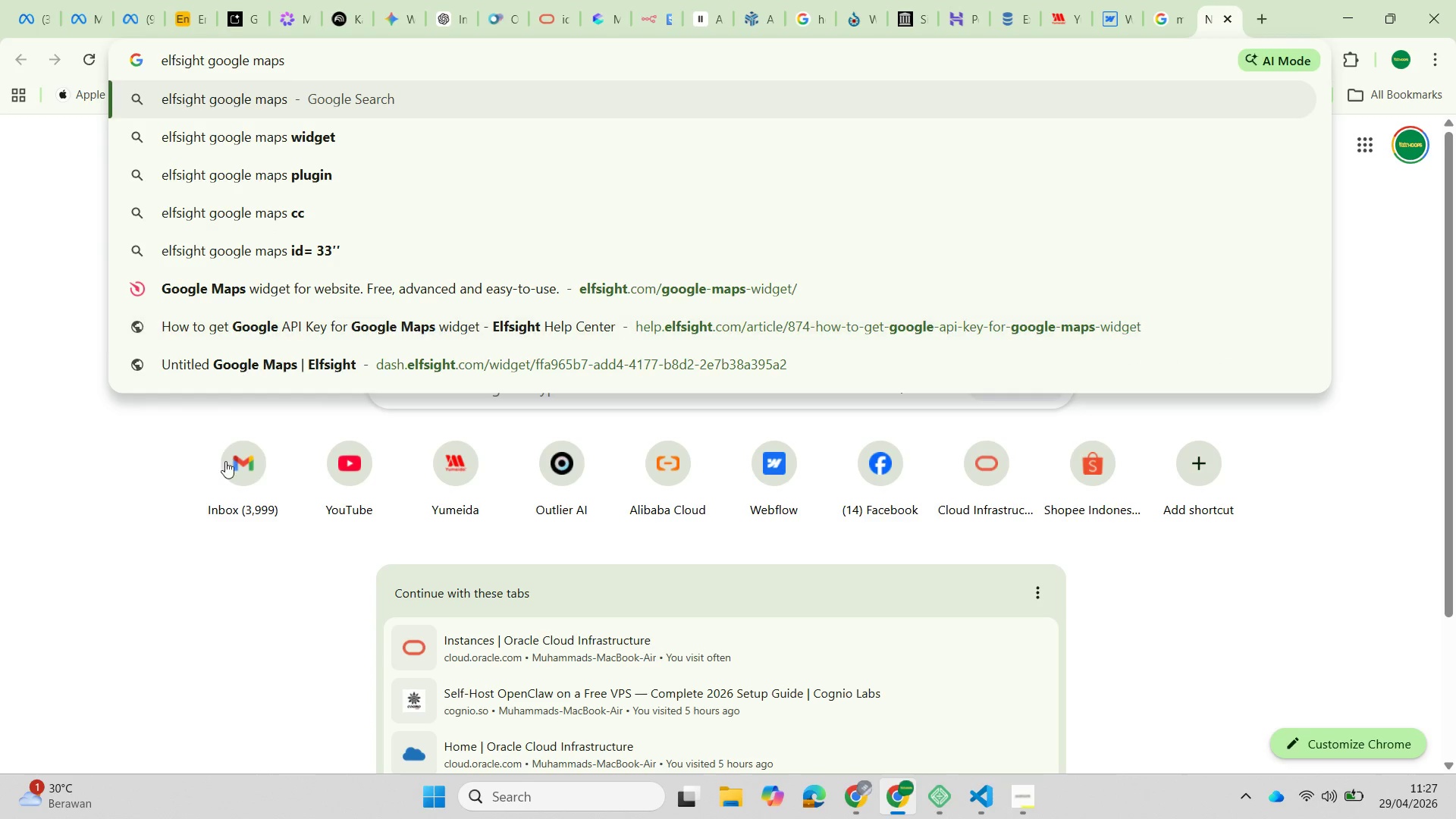 
left_click([42, 266])
 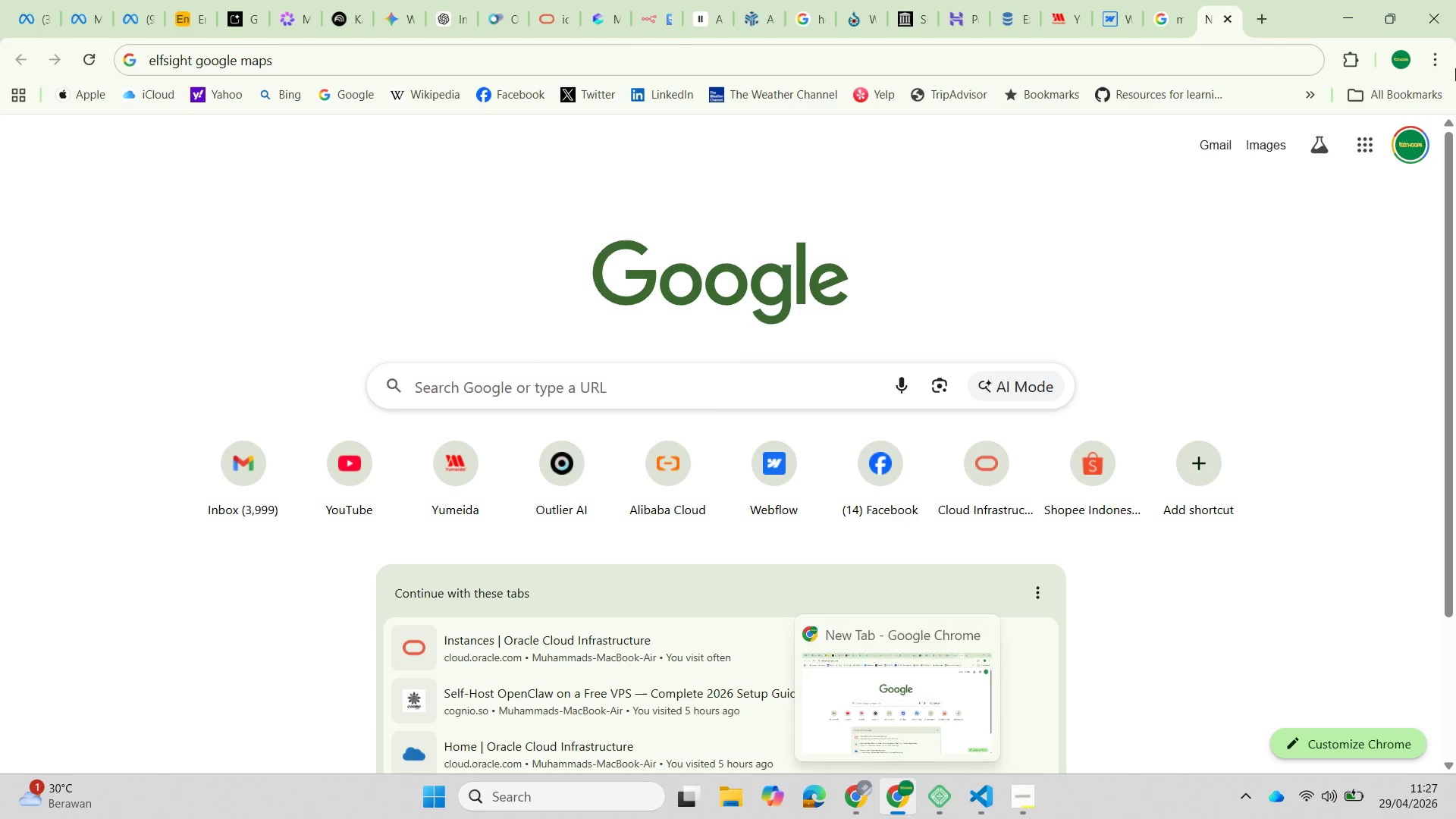 
left_click([1401, 53])
 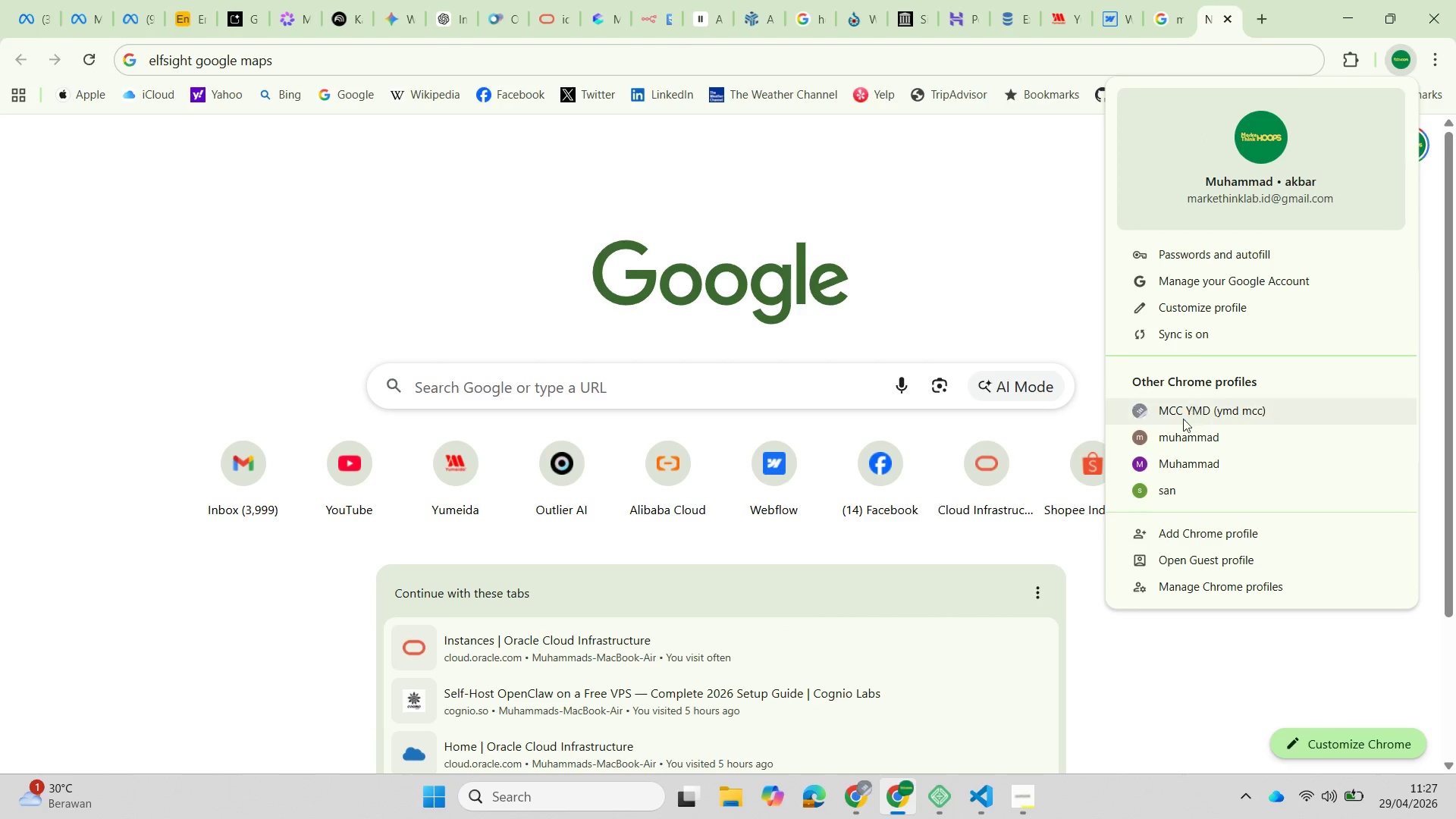 
left_click([1164, 440])
 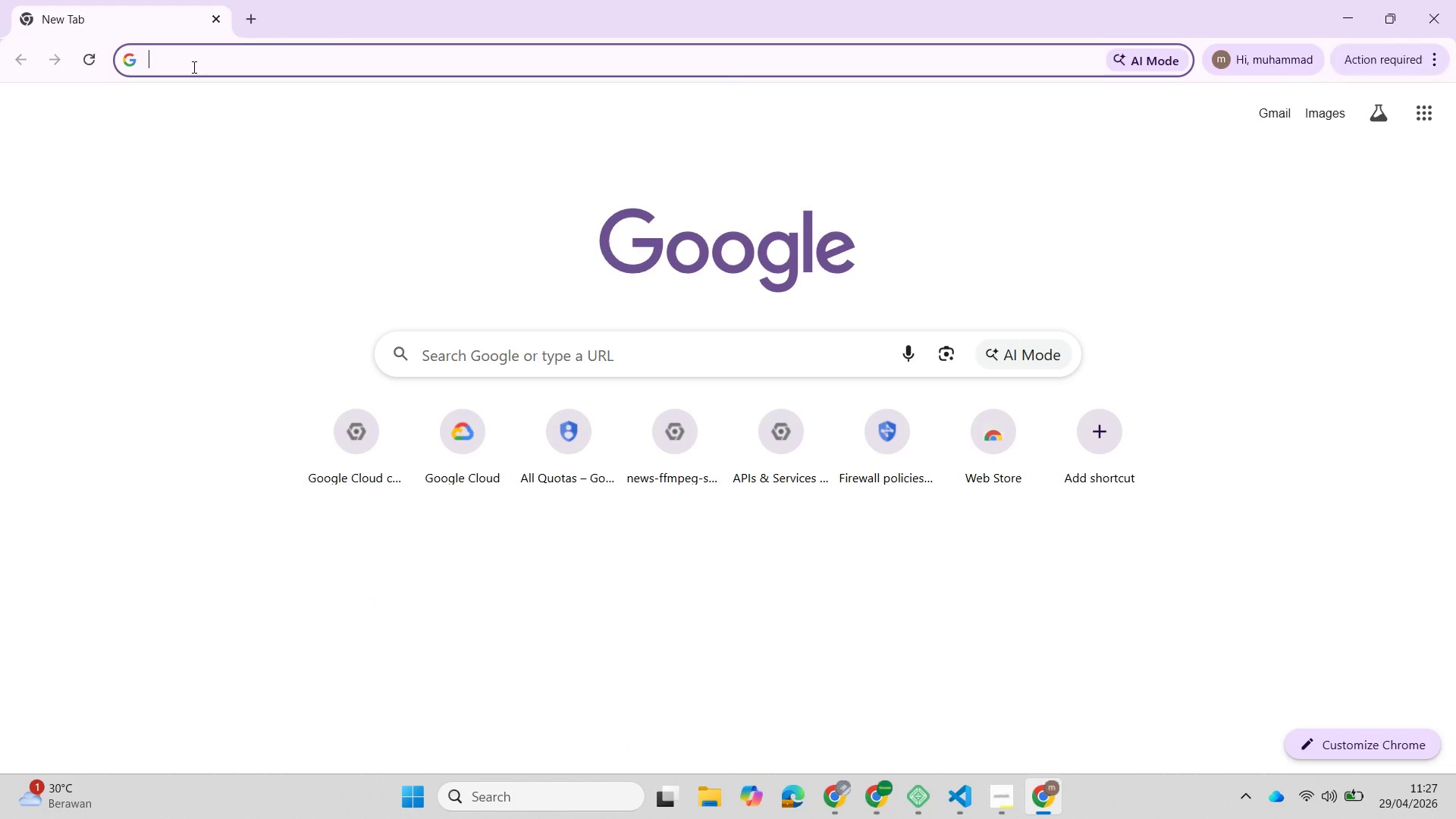 
type(elfsi)
 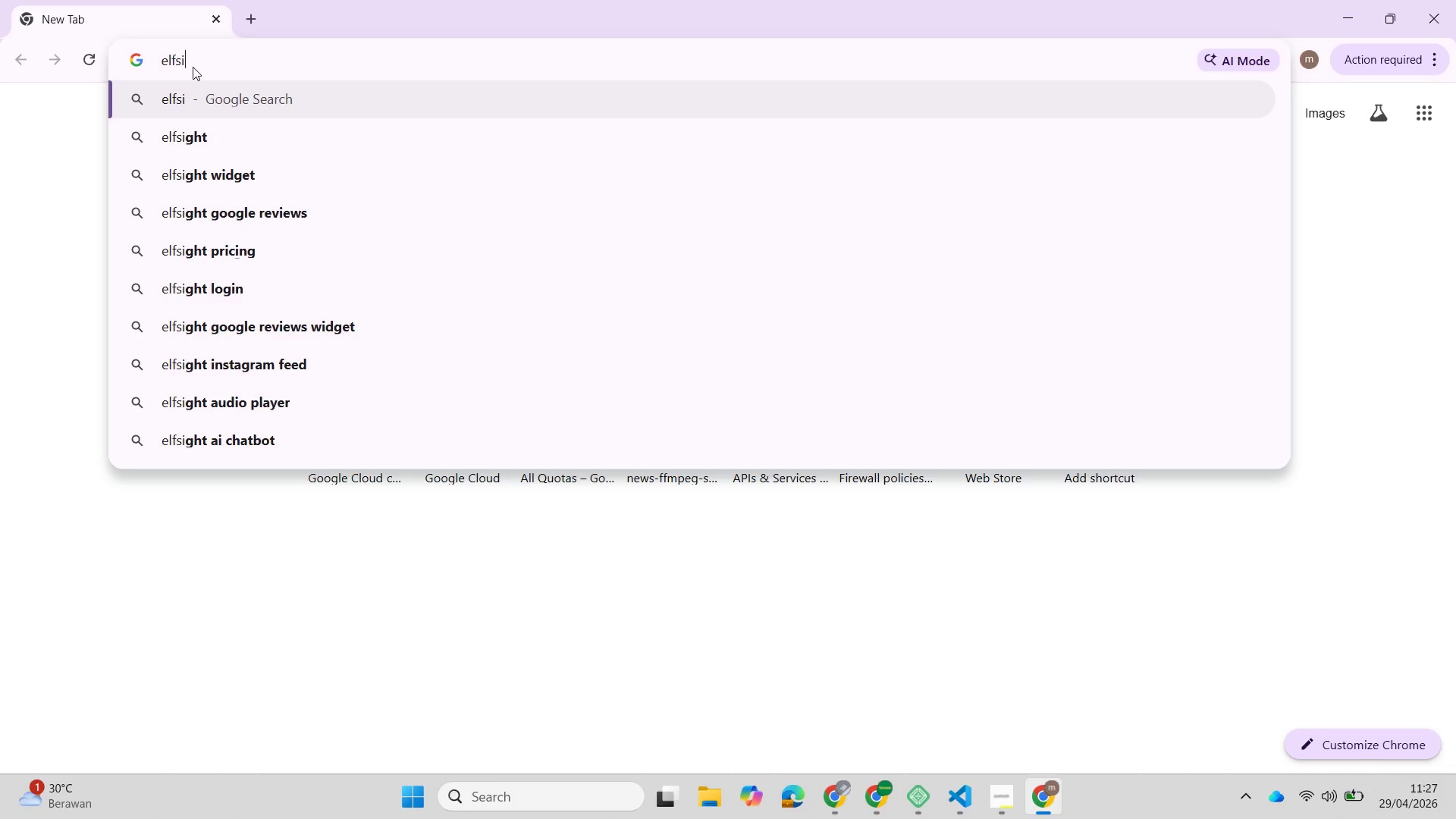 
type(ght google mas)
 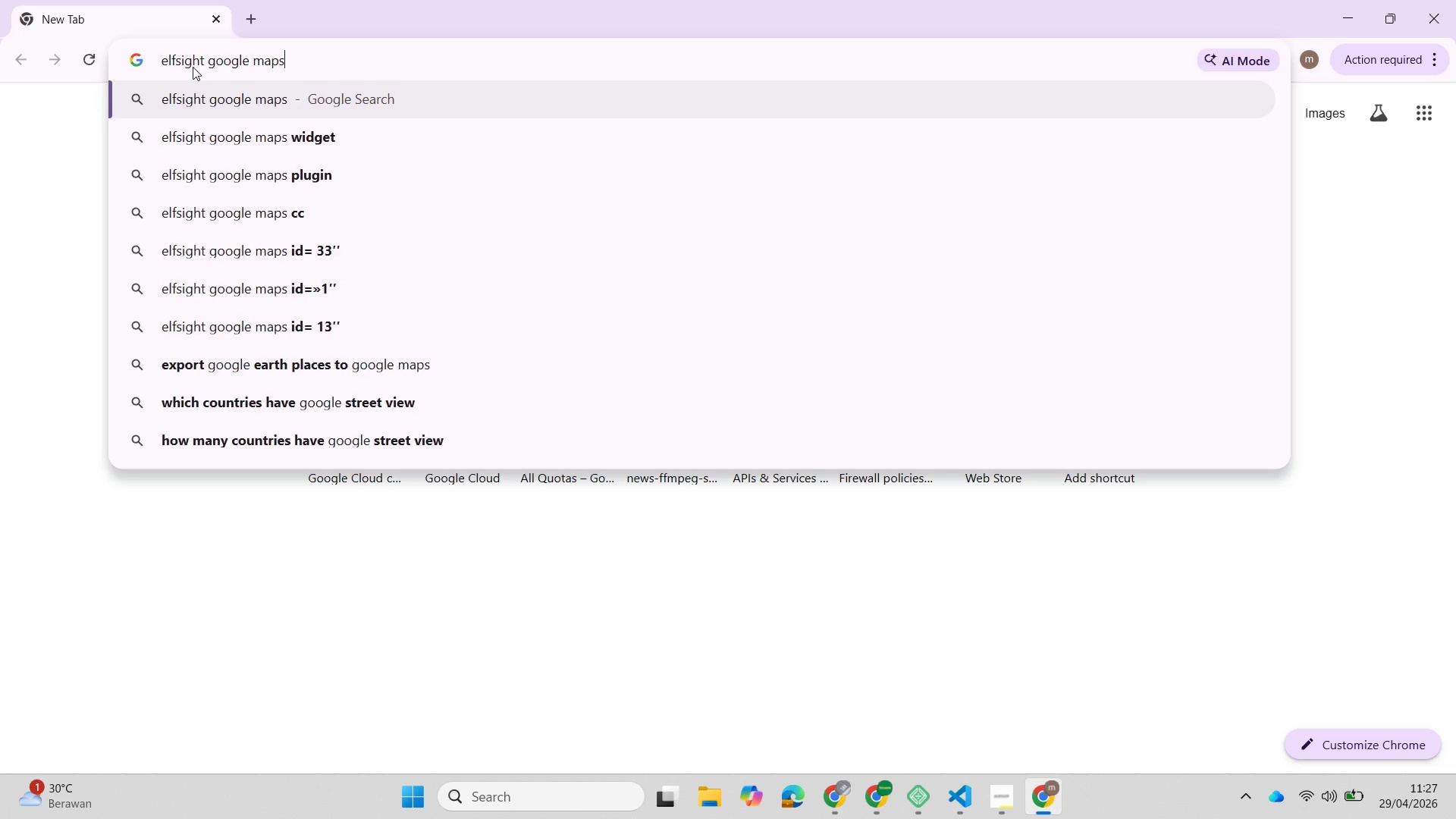 
key(Enter)
 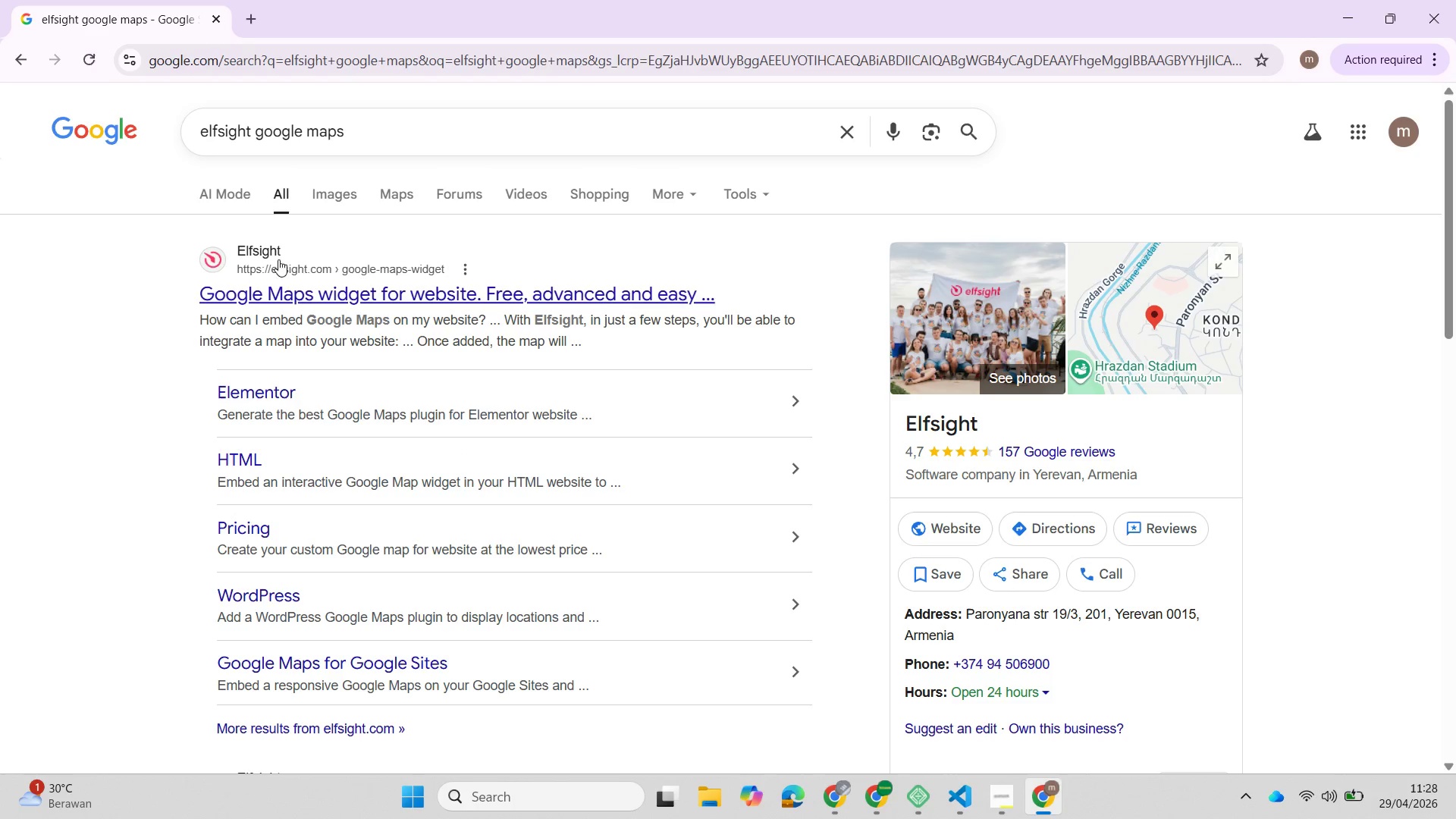 
left_click([288, 294])
 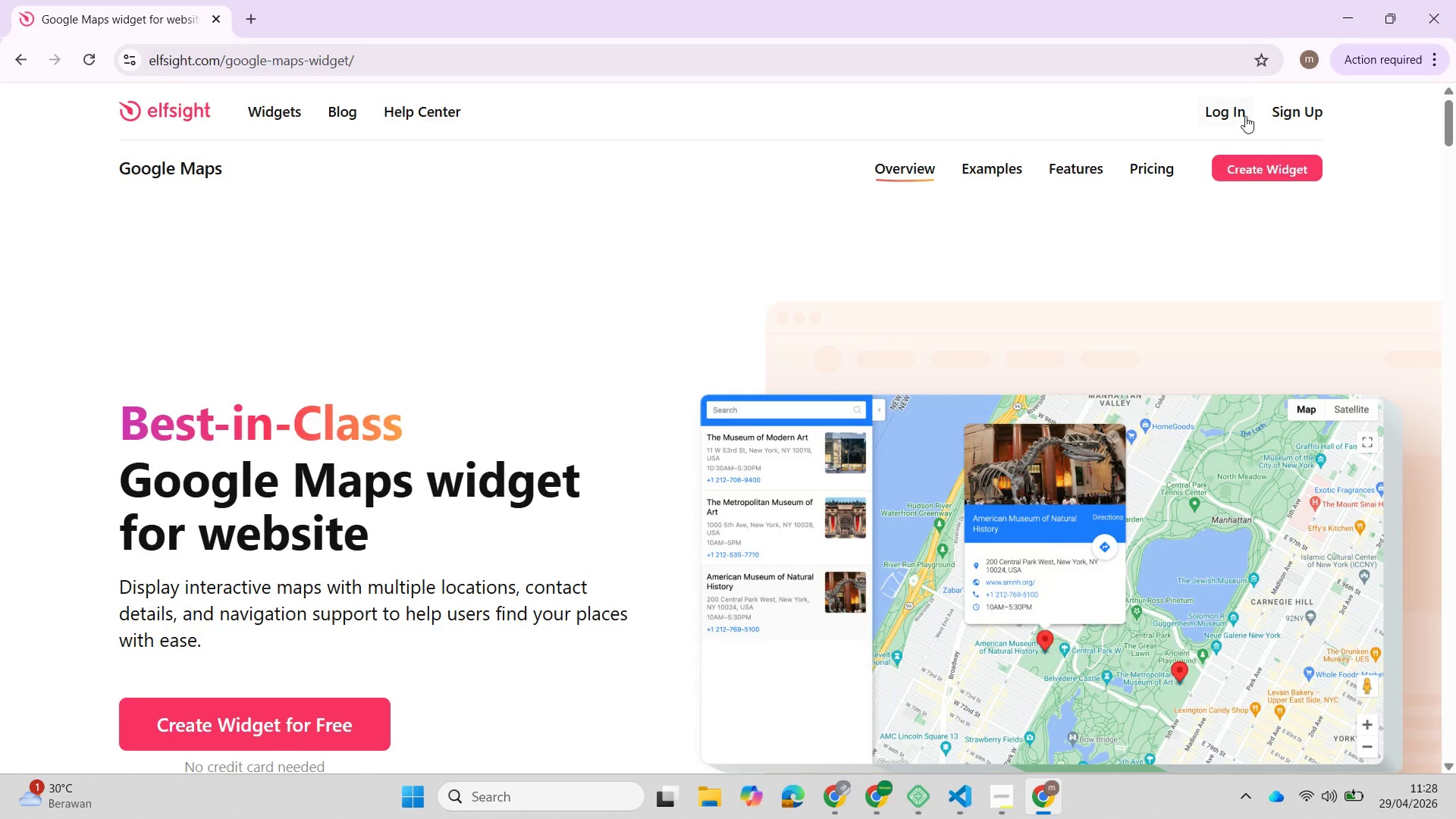 
left_click([1229, 110])
 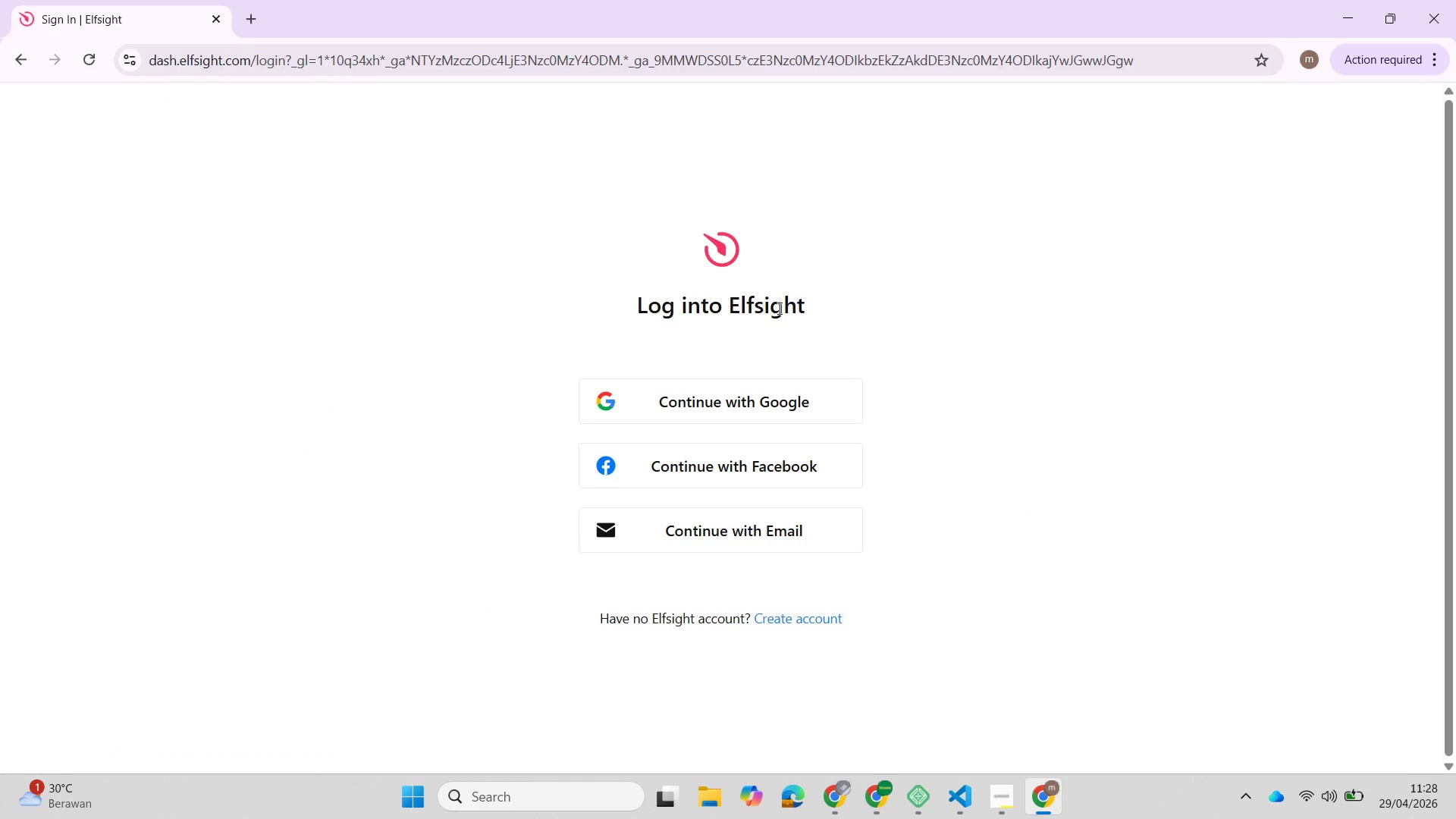 
left_click([716, 399])
 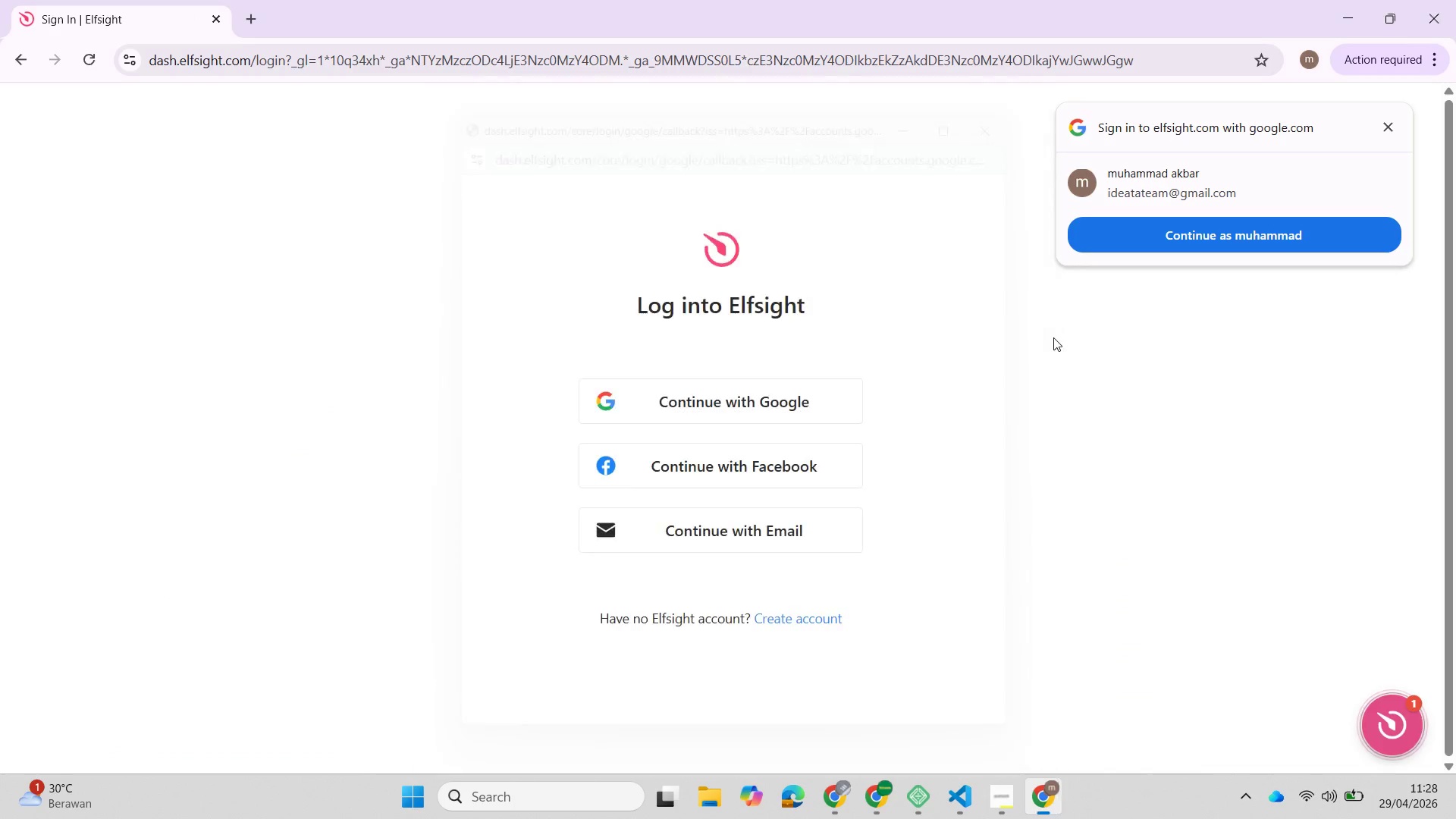 
mouse_move([792, 398])
 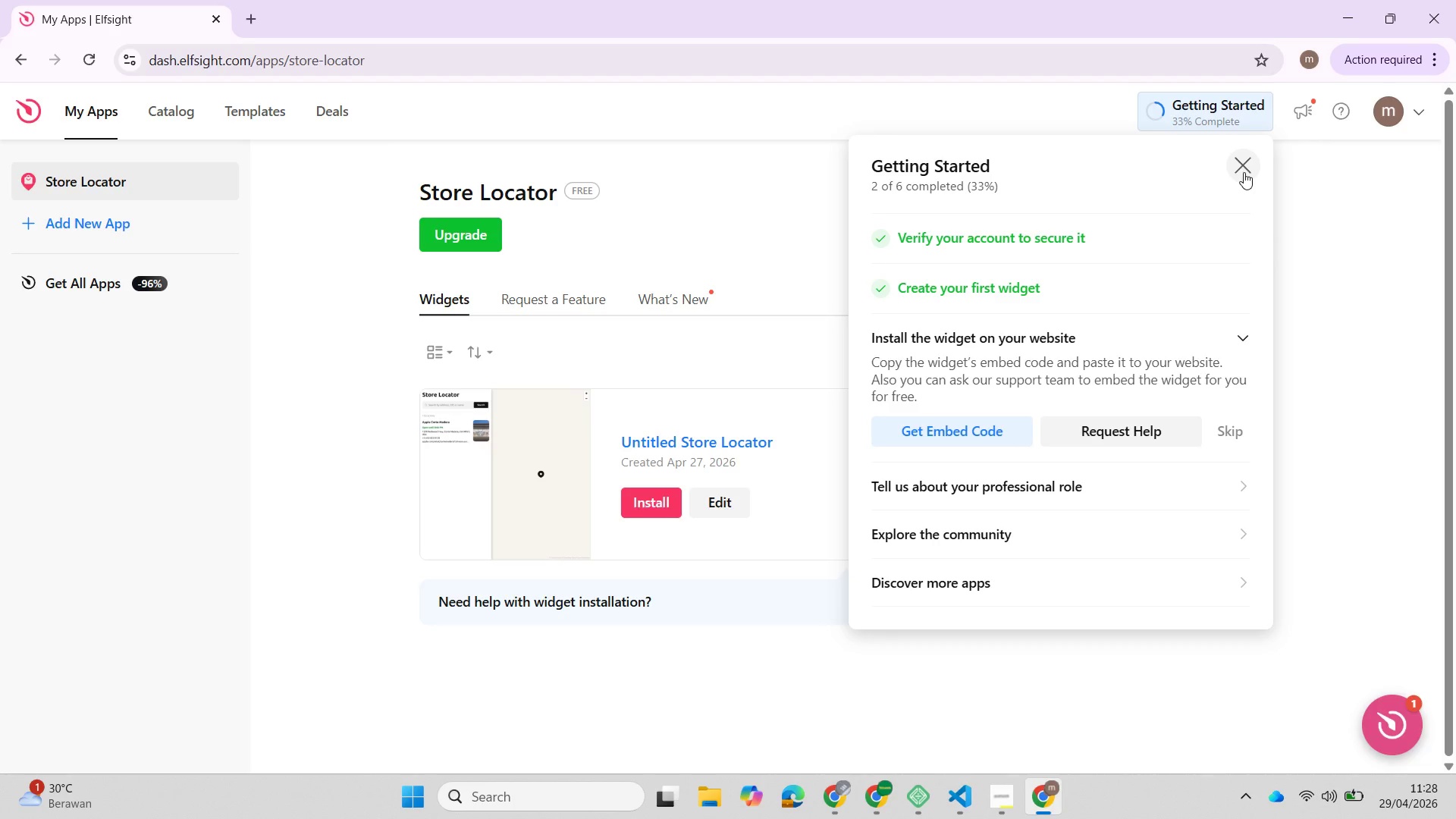 
wait(6.55)
 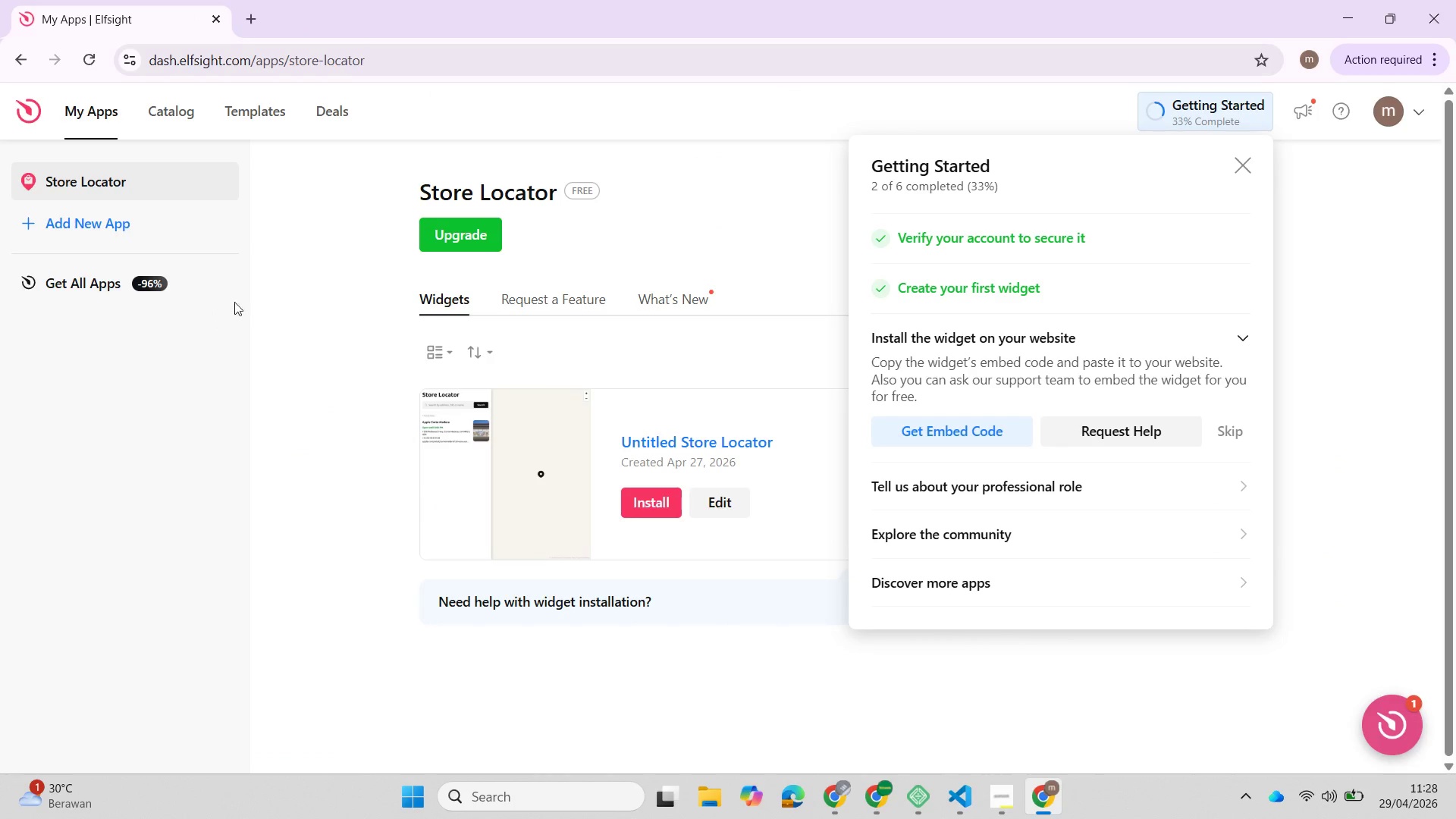 
left_click([1250, 158])
 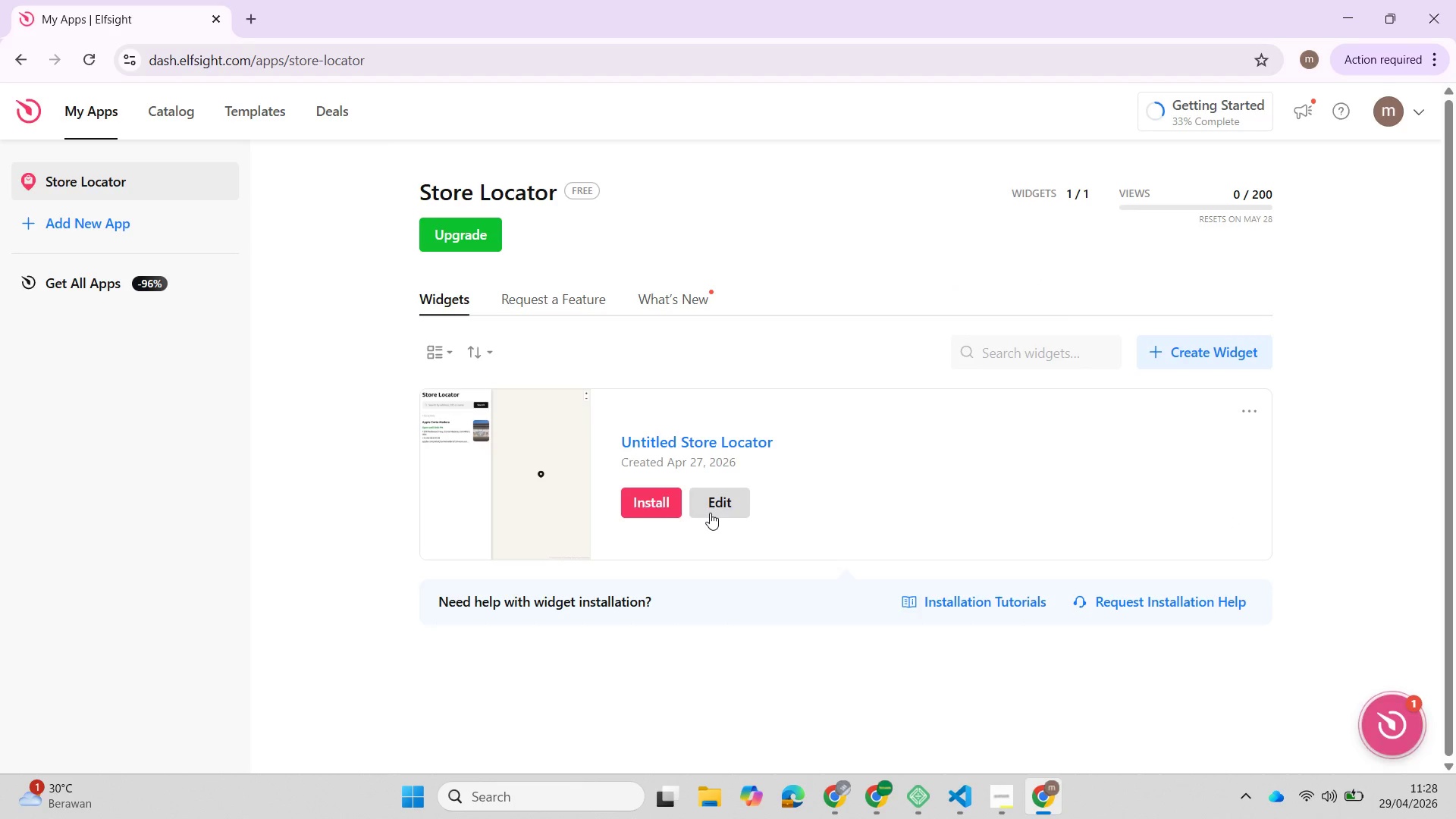 
left_click([718, 502])
 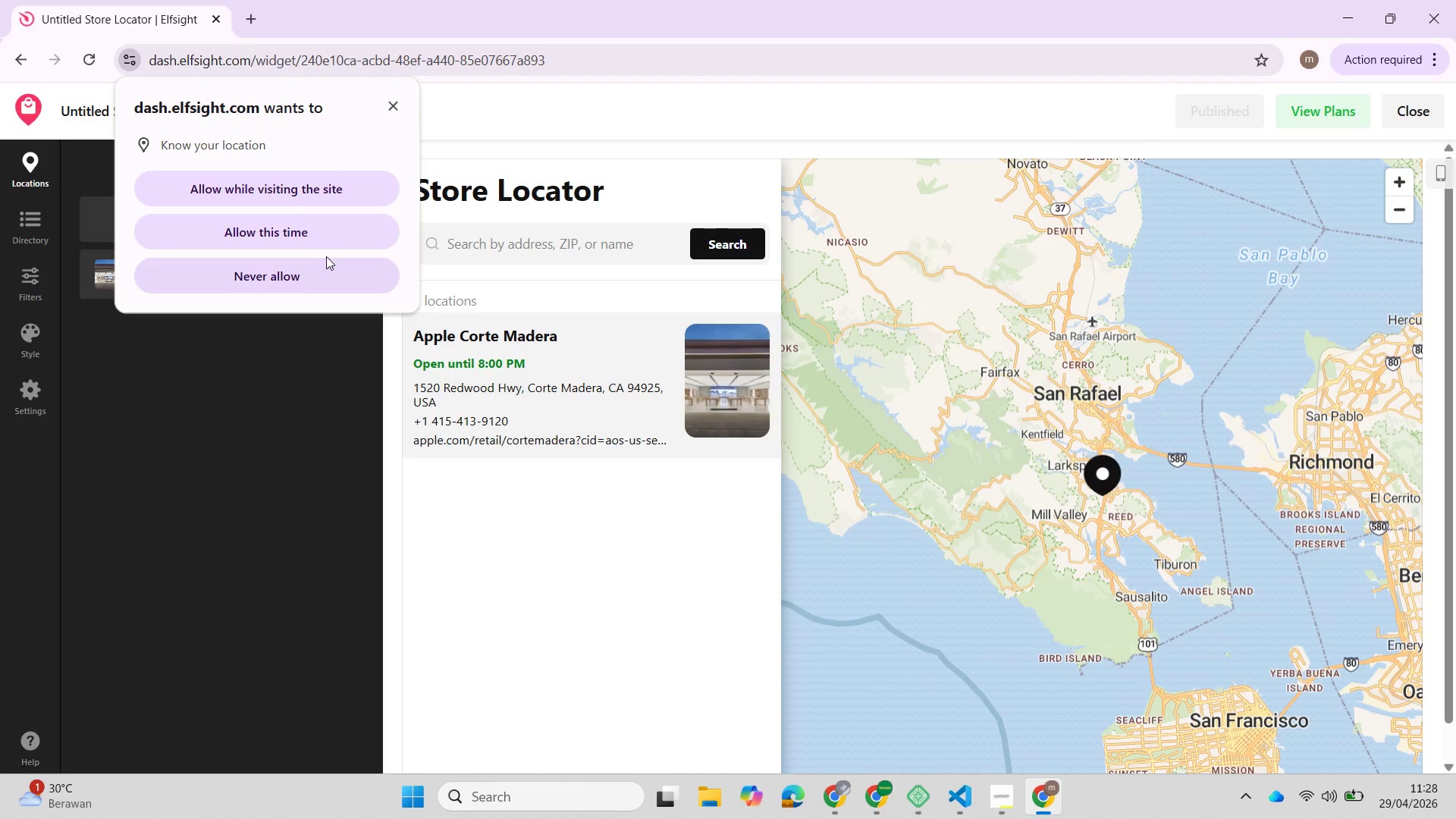 
wait(5.36)
 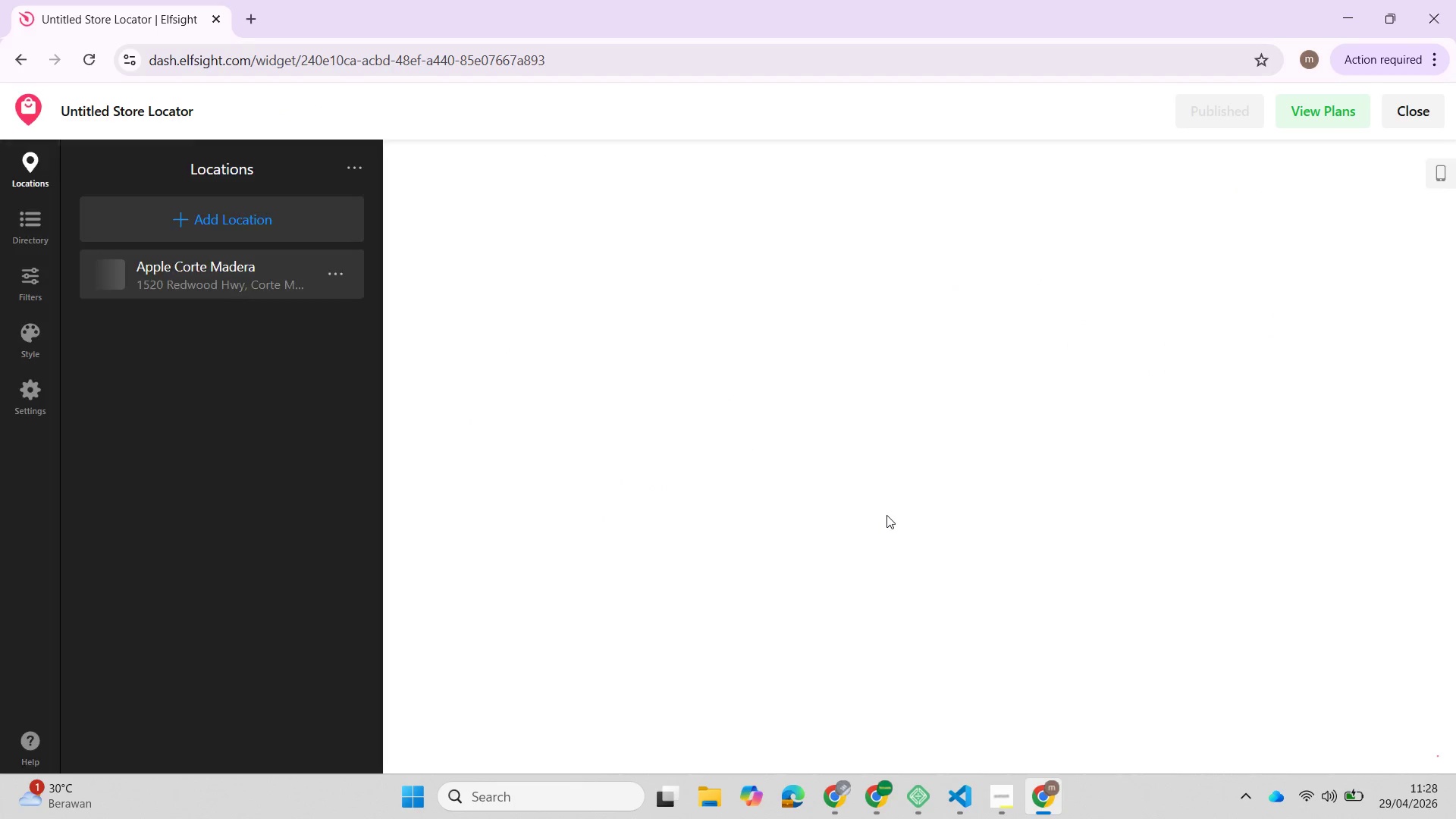 
left_click([293, 193])
 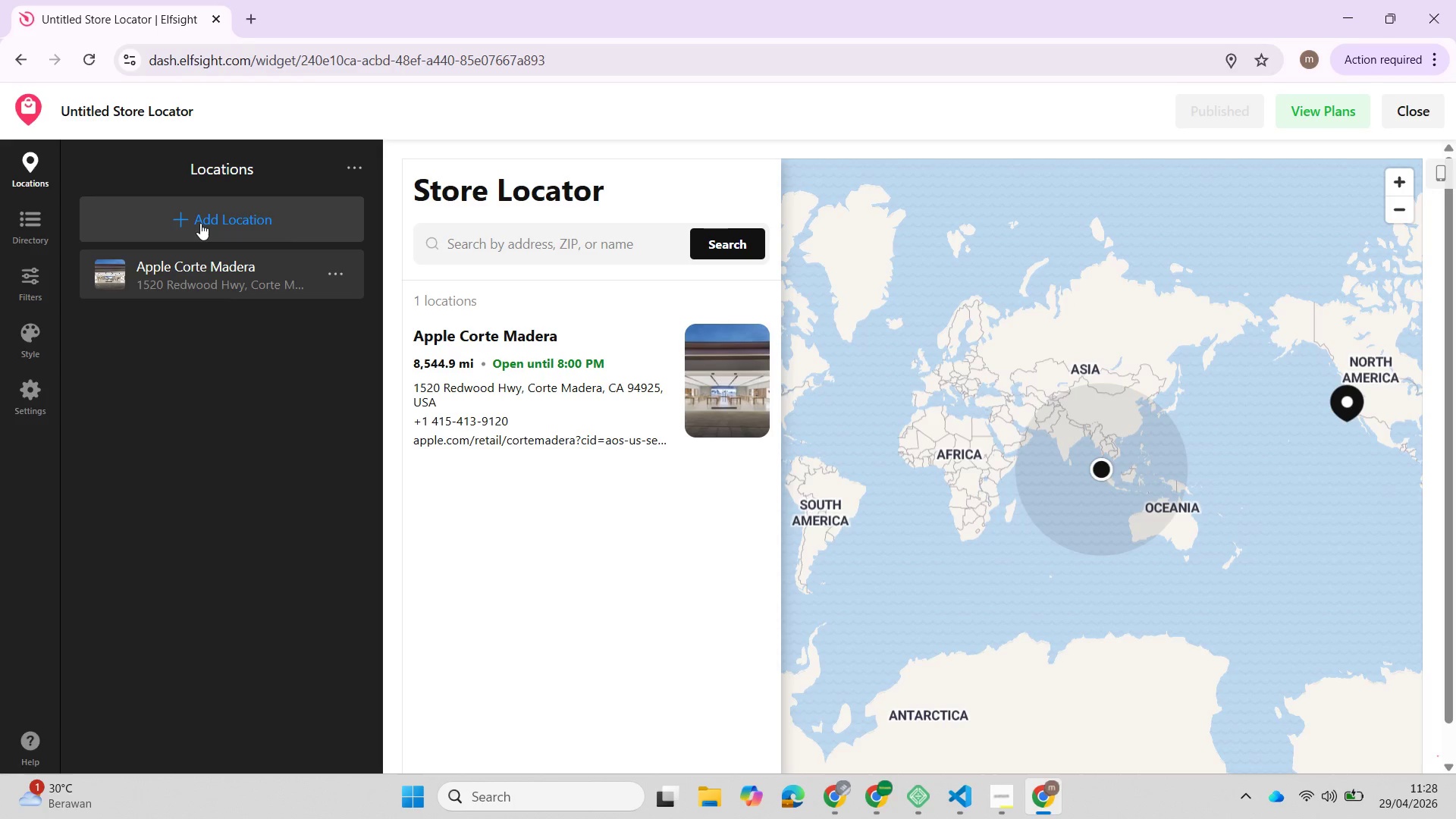 
wait(16.41)
 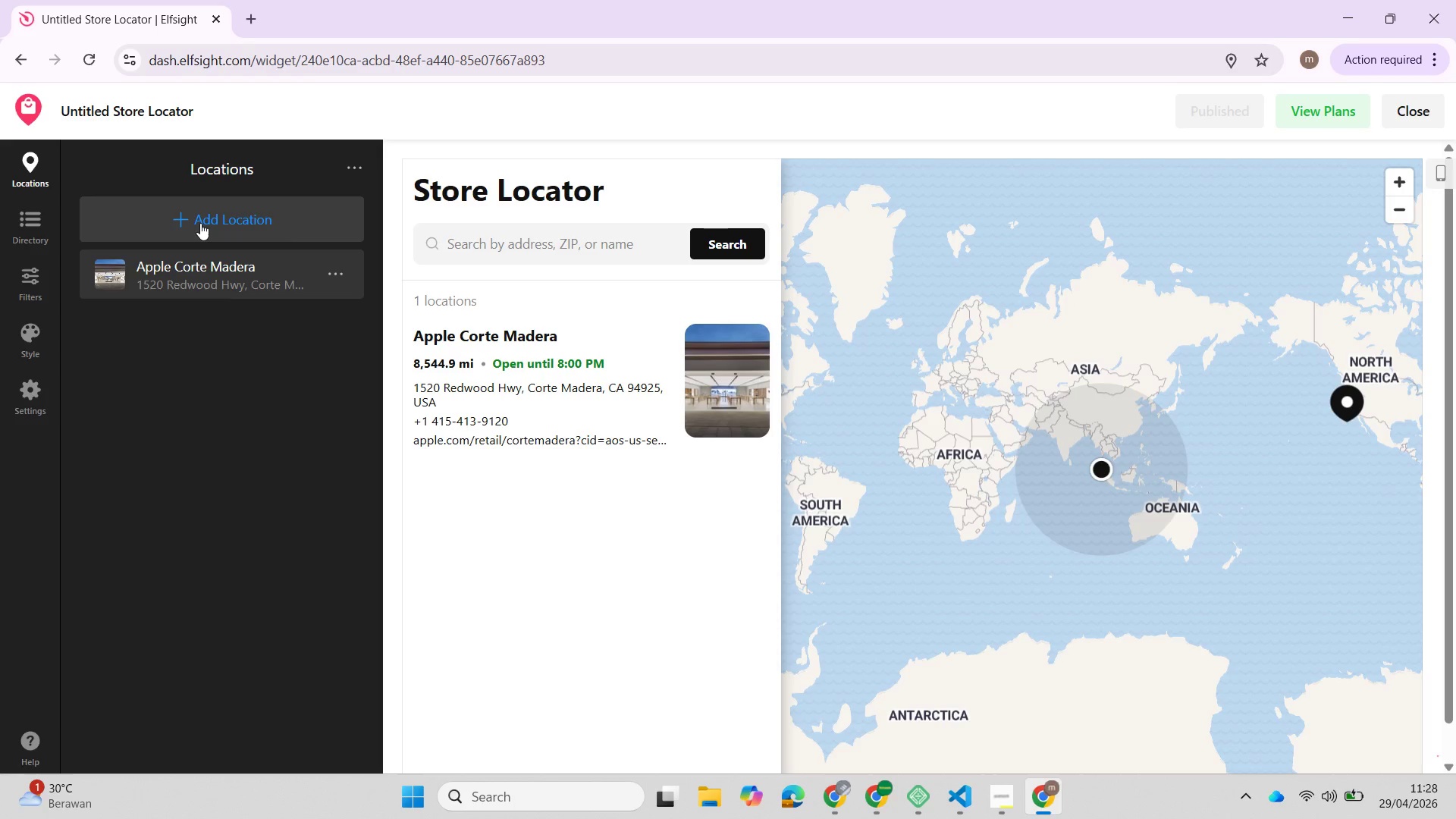 
left_click([367, 340])
 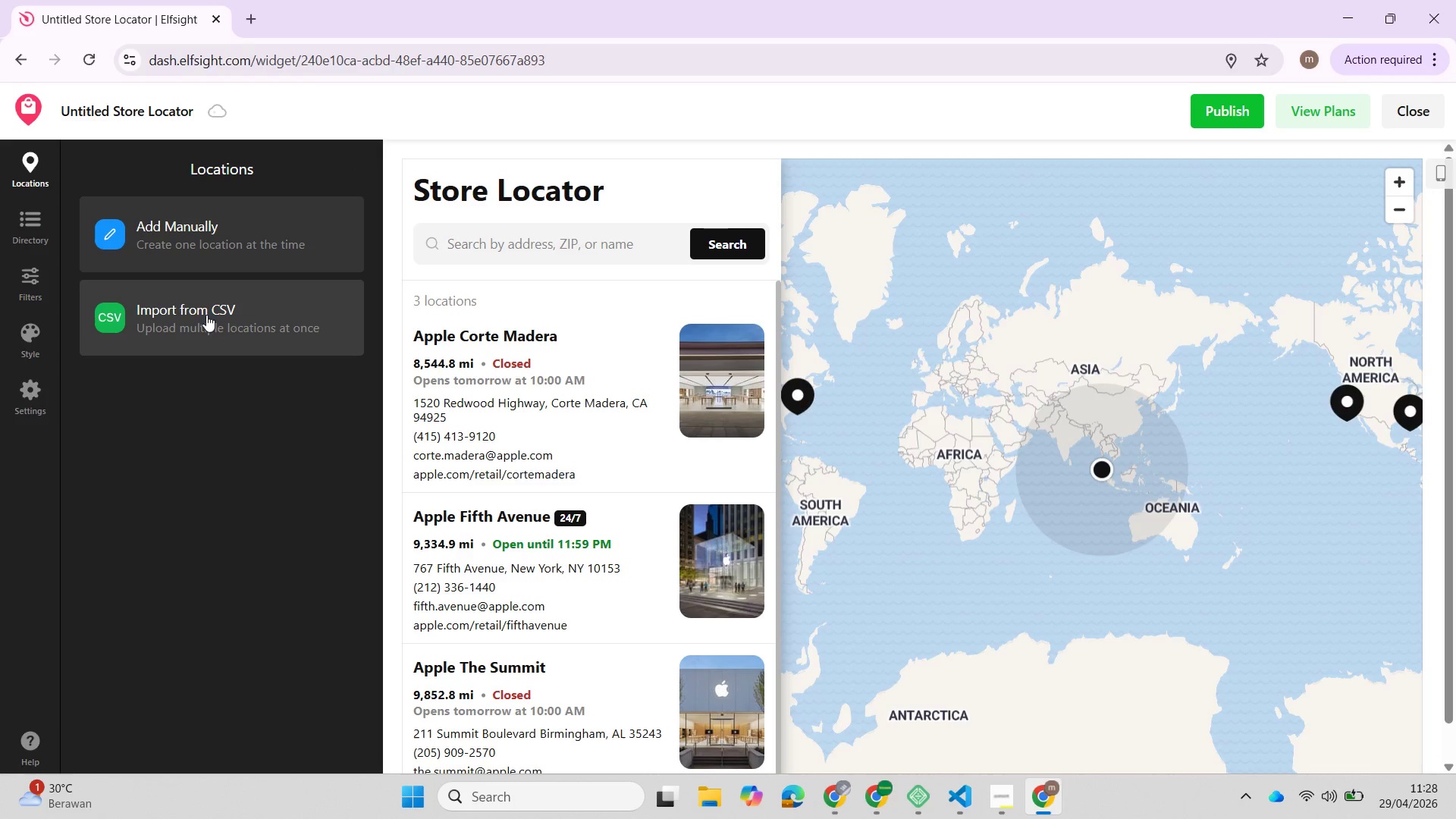 
left_click([180, 246])
 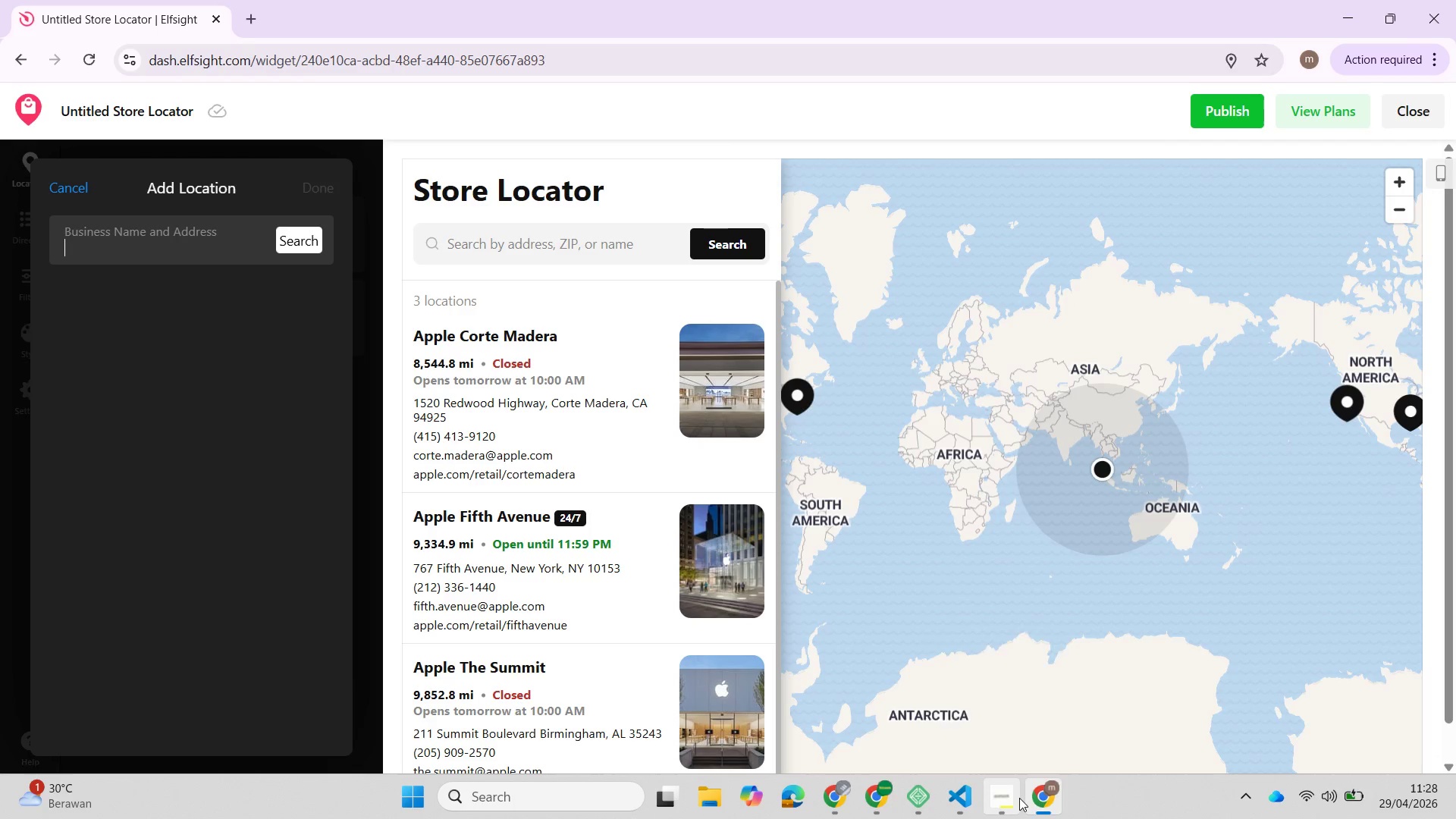 
left_click([880, 795])
 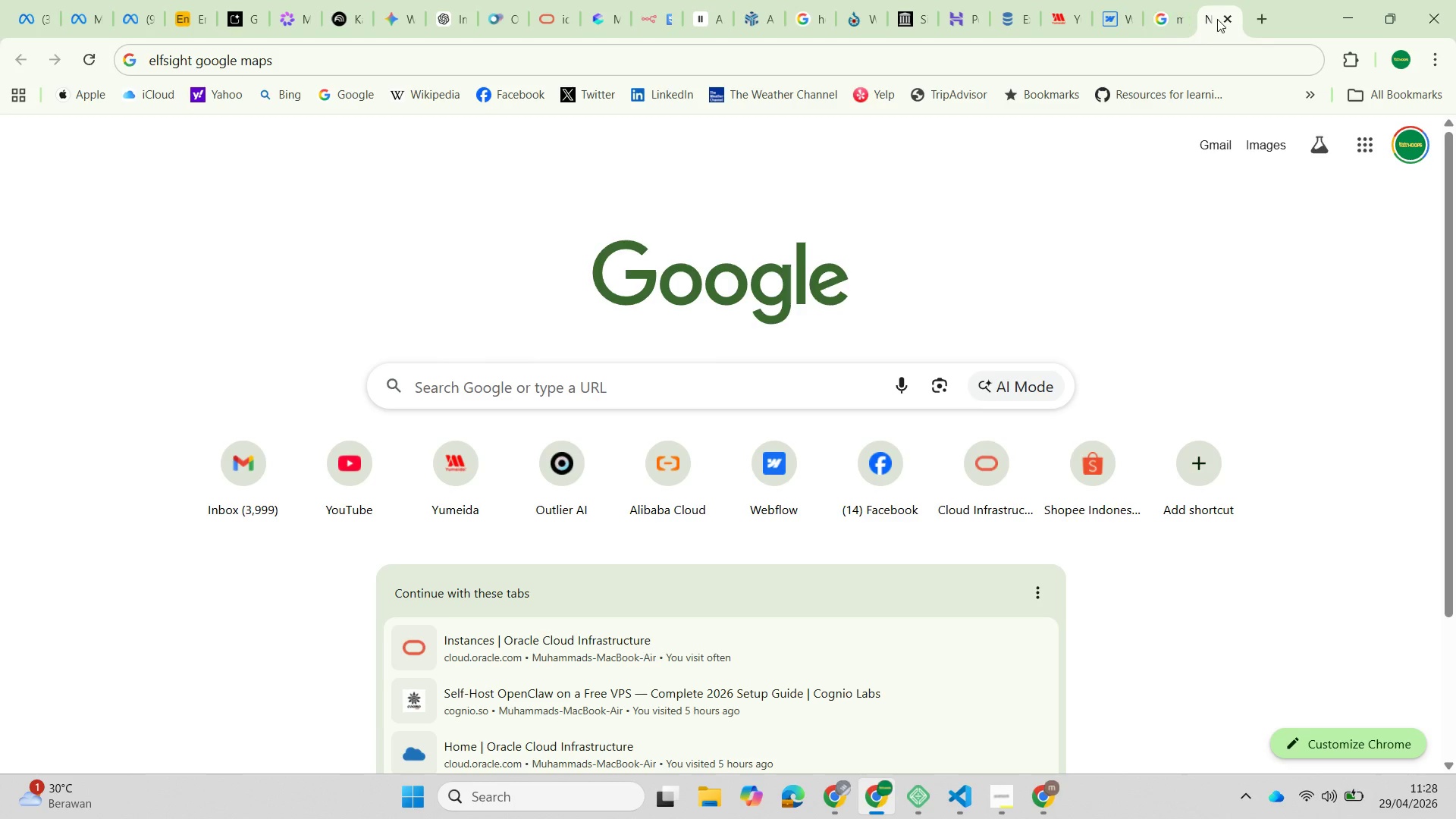 
left_click([1224, 20])
 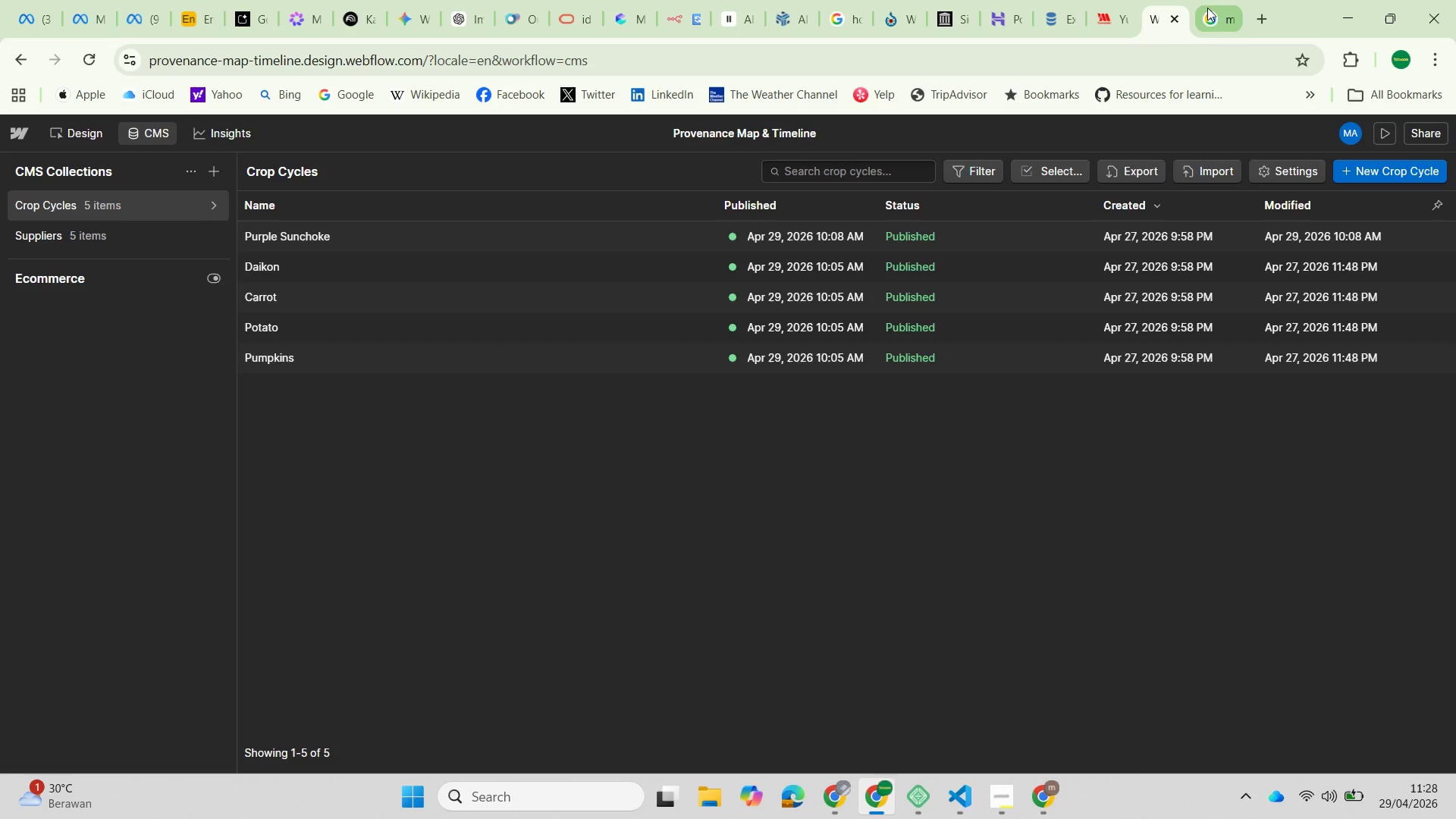 
left_click([1214, 20])
 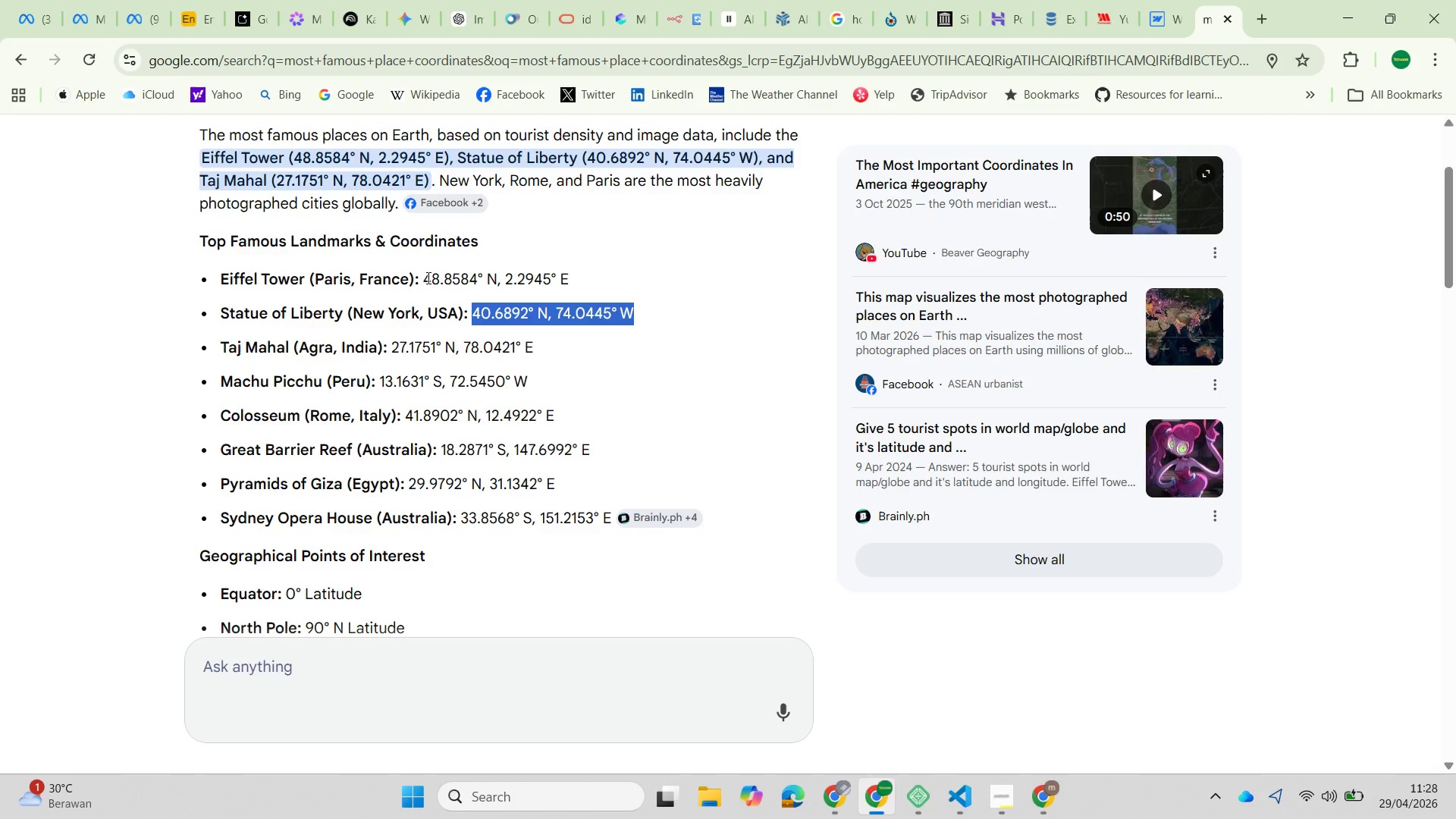 
left_click_drag(start_coordinate=[425, 278], to_coordinate=[569, 273])
 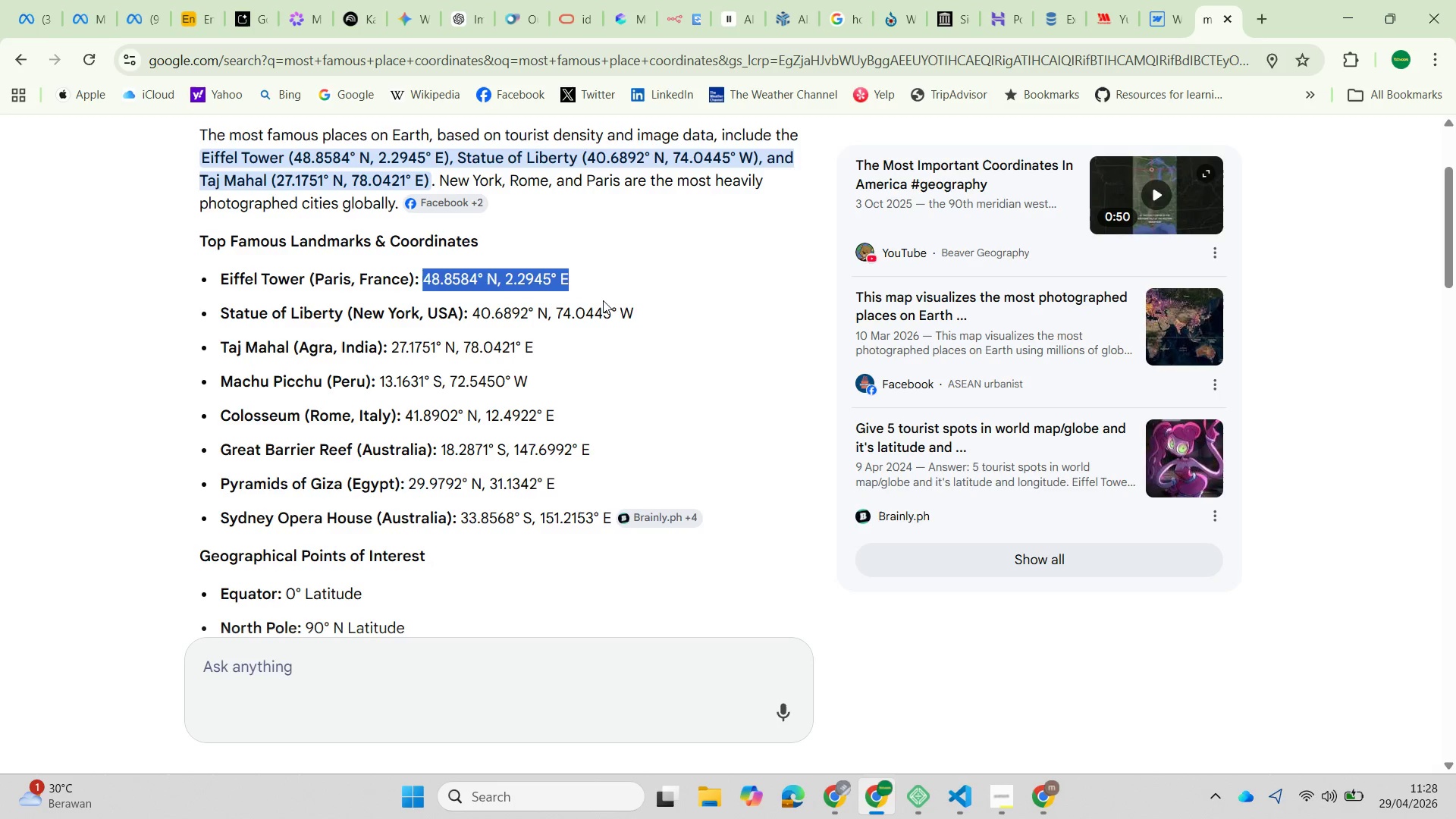 
key(Control+C)
 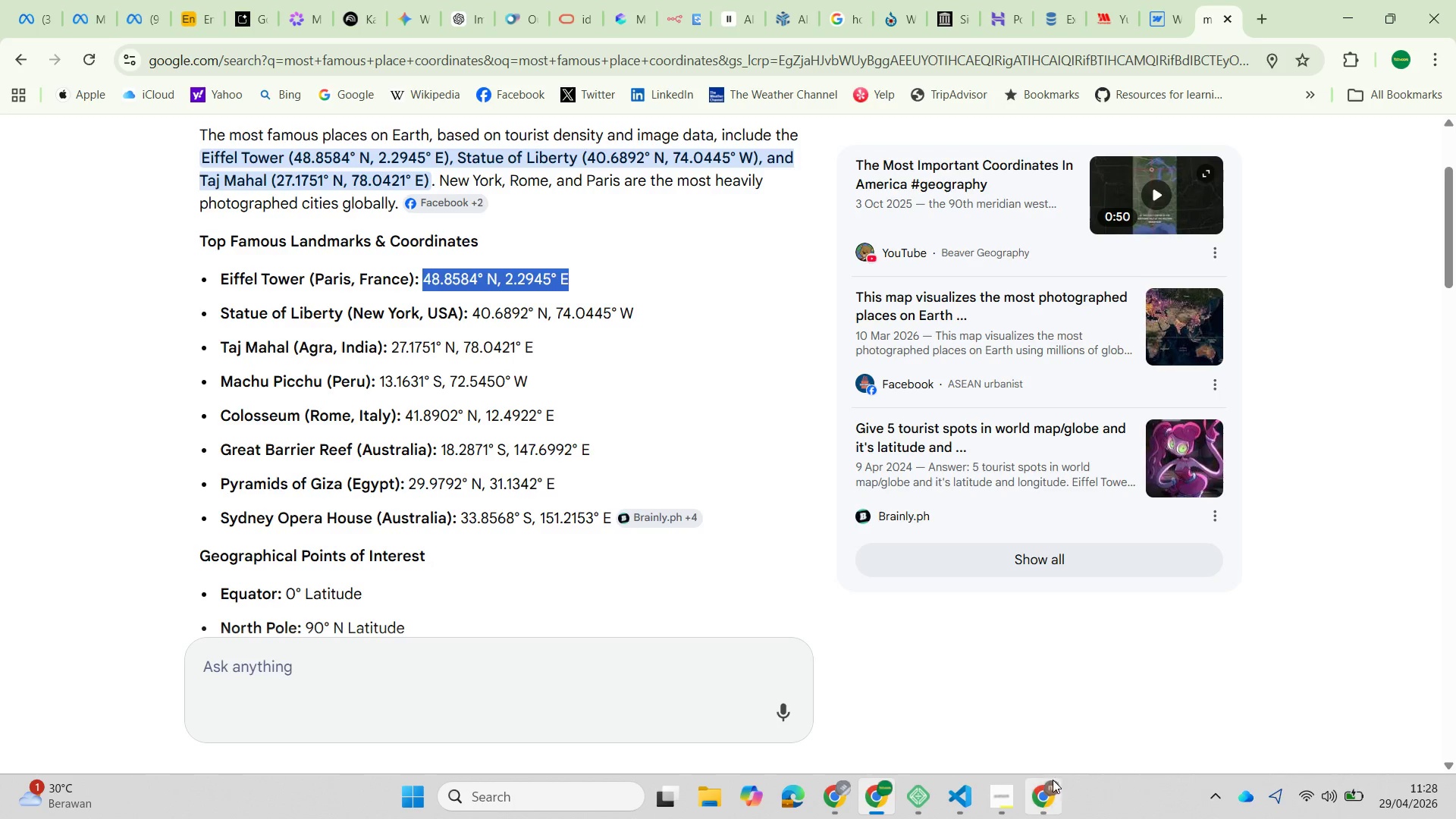 
left_click([1050, 784])
 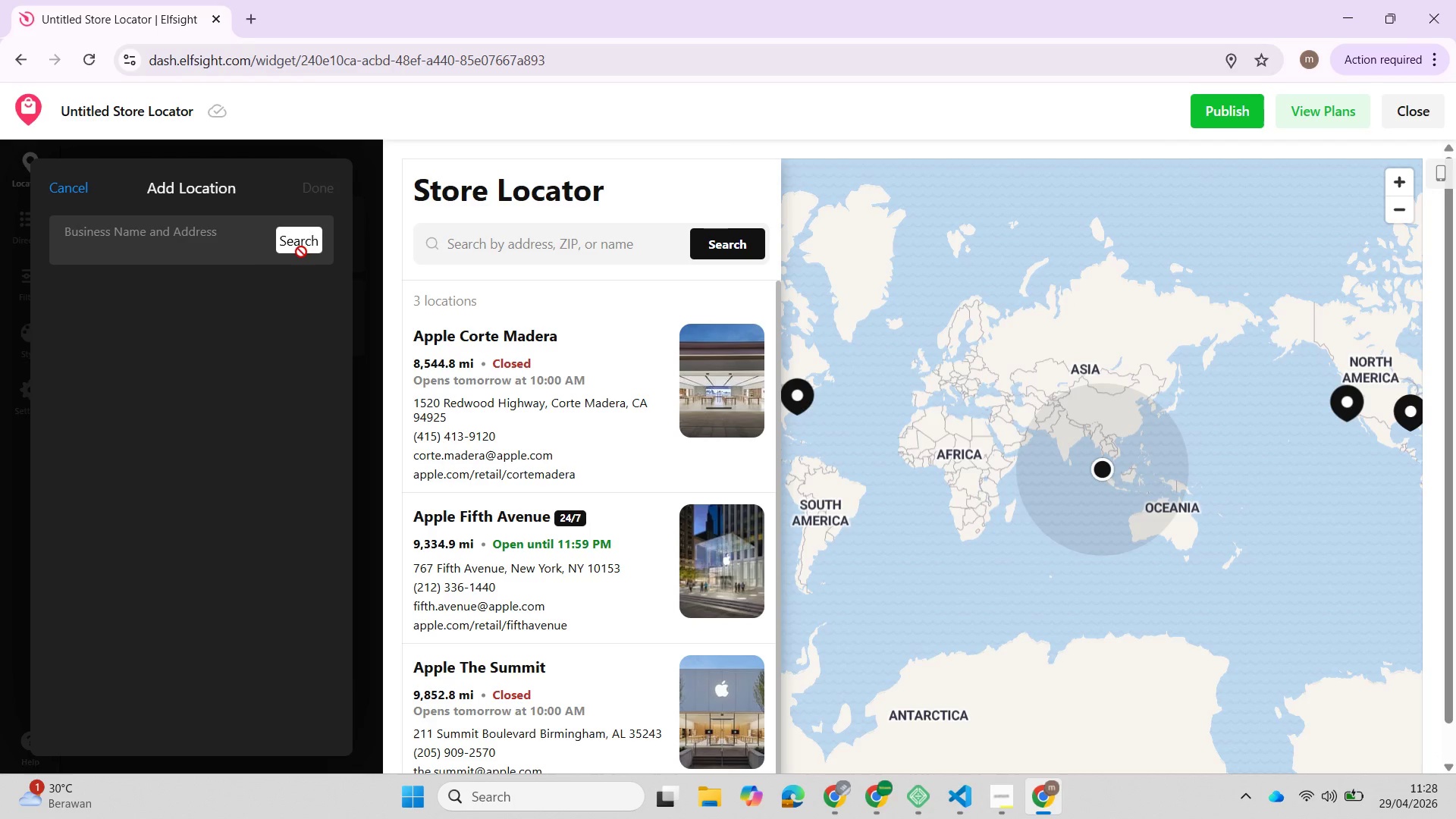 
key(Control+V)
 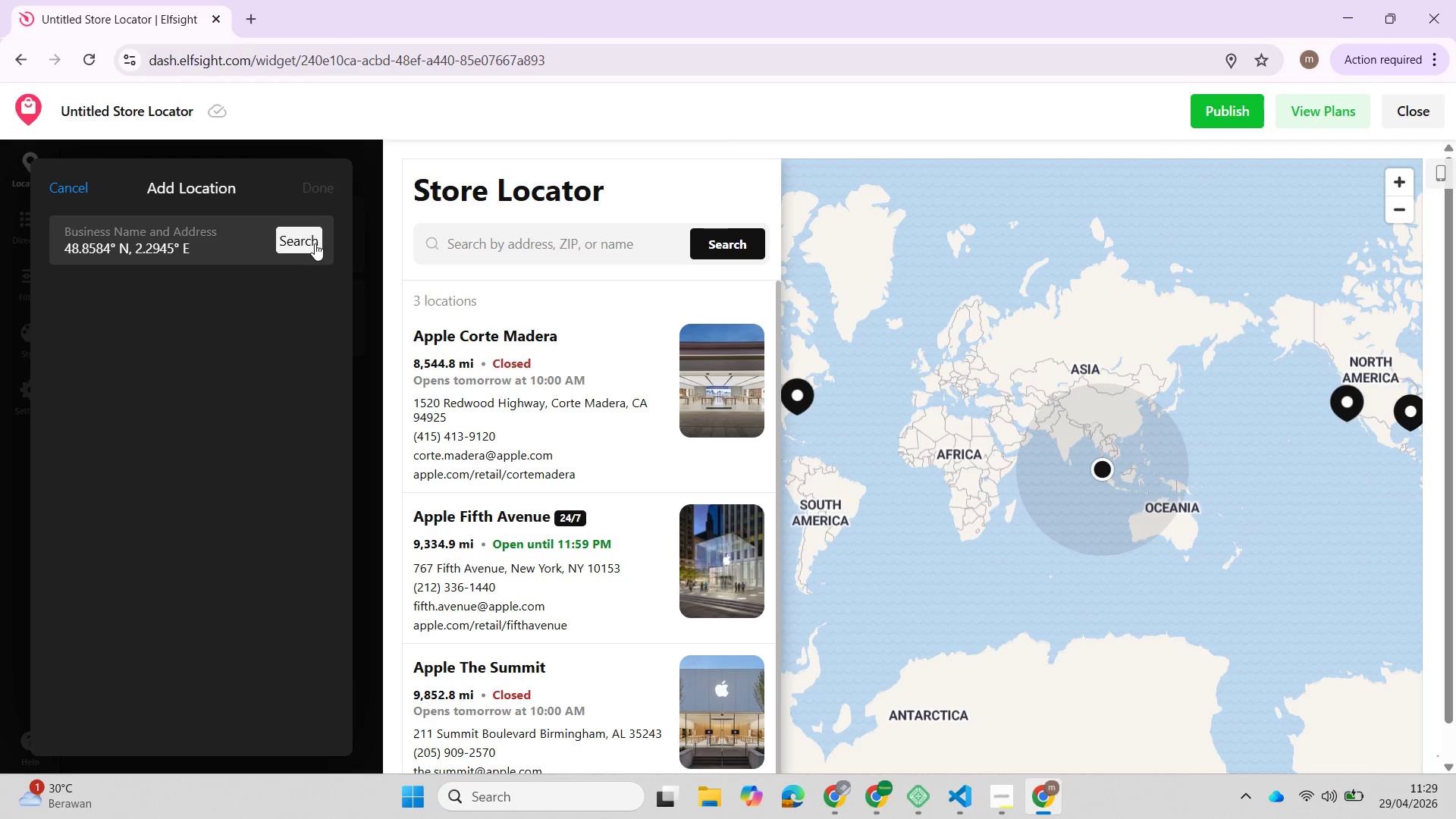 
left_click([315, 243])
 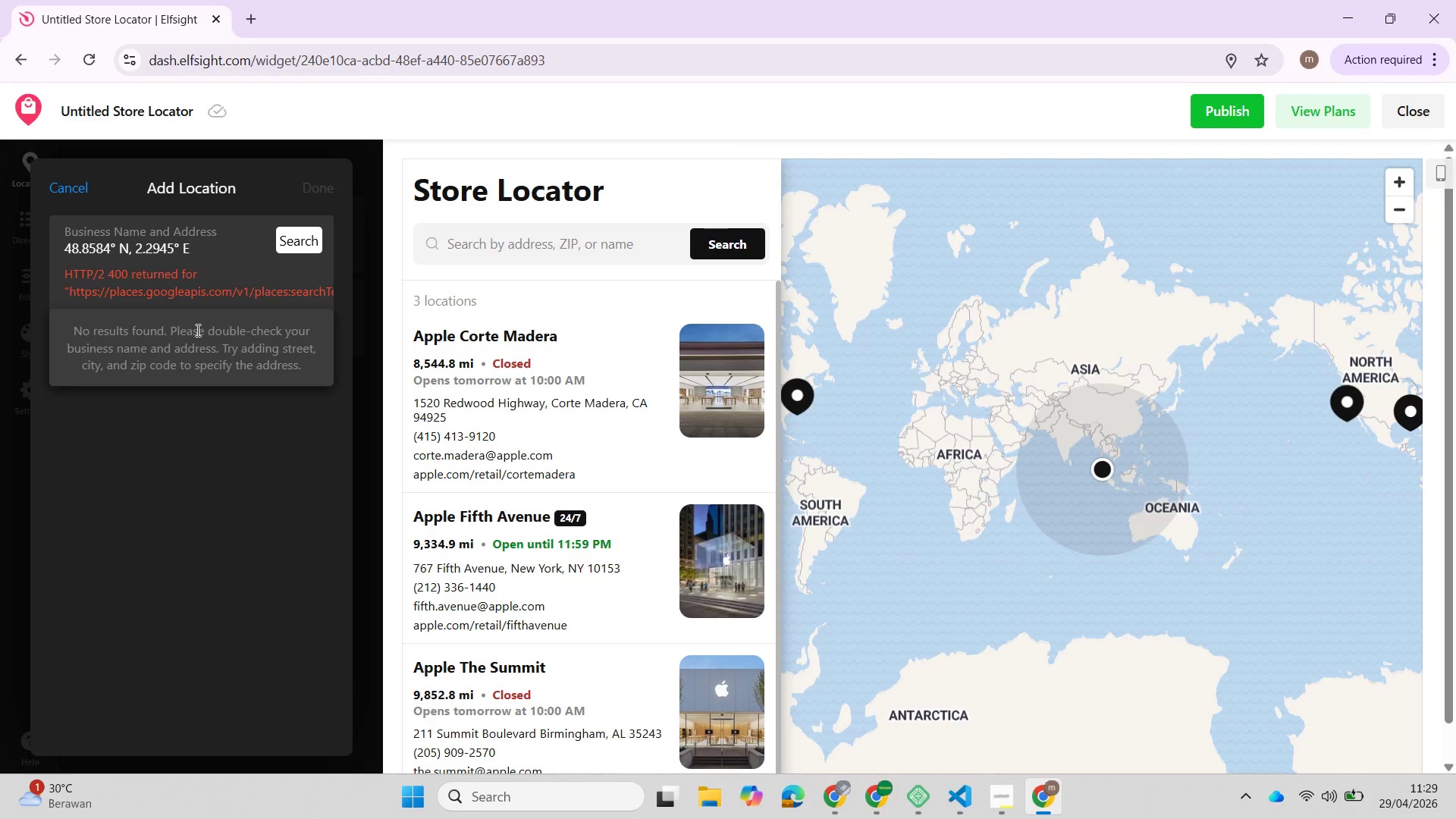 
key(Backspace)
 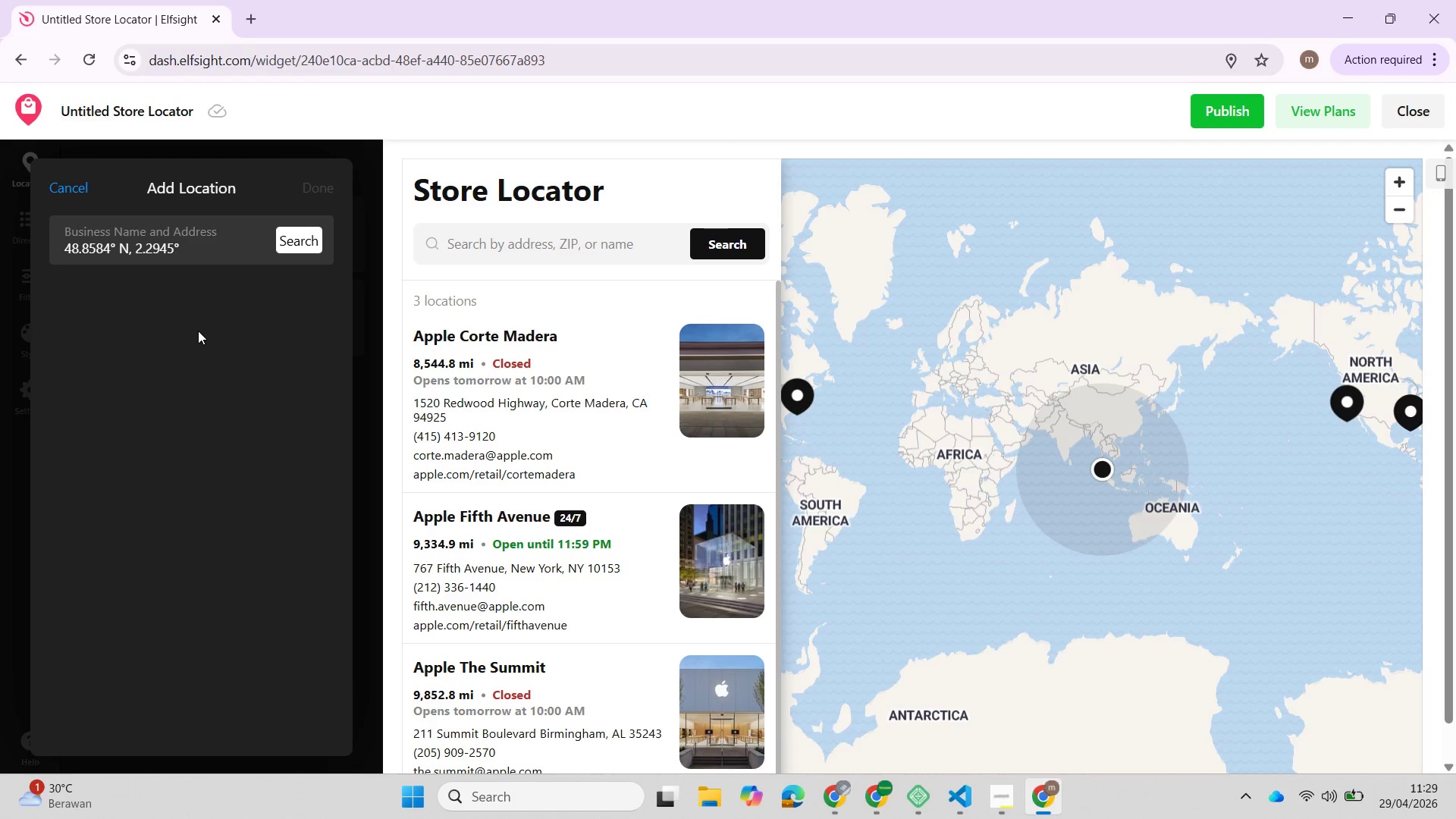 
key(Backspace)
 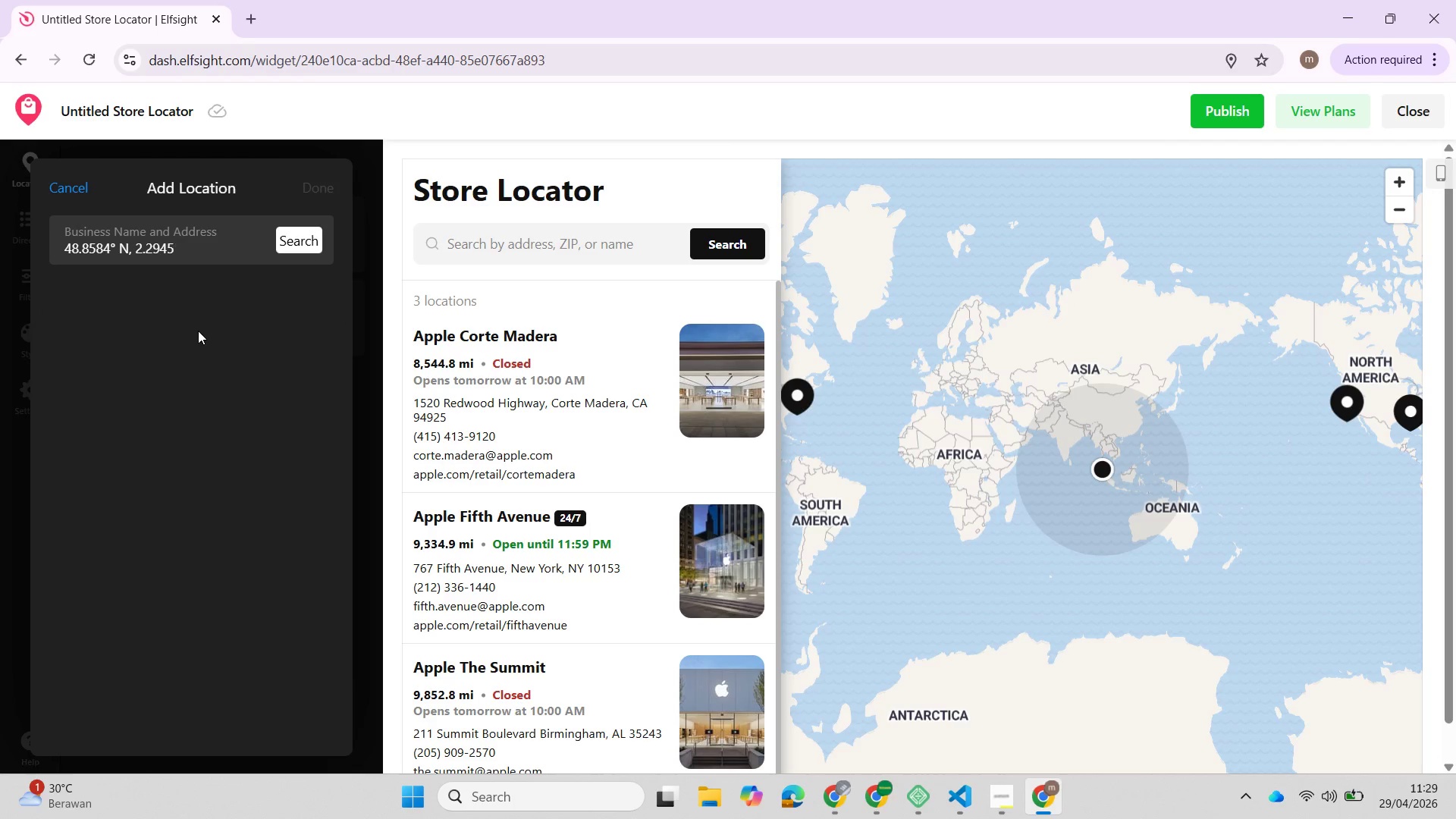 
key(Backspace)
 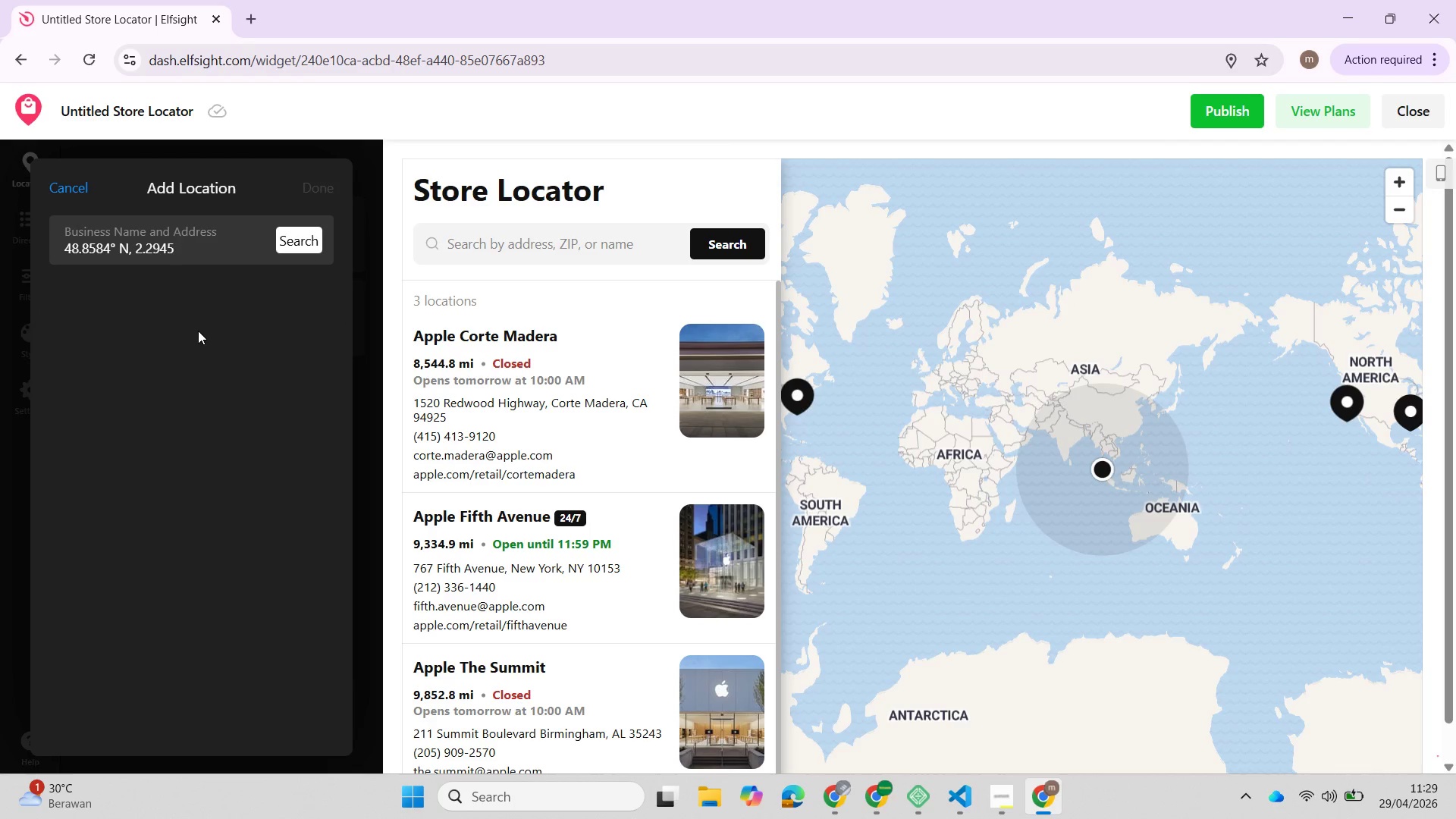 
key(ArrowLeft)
 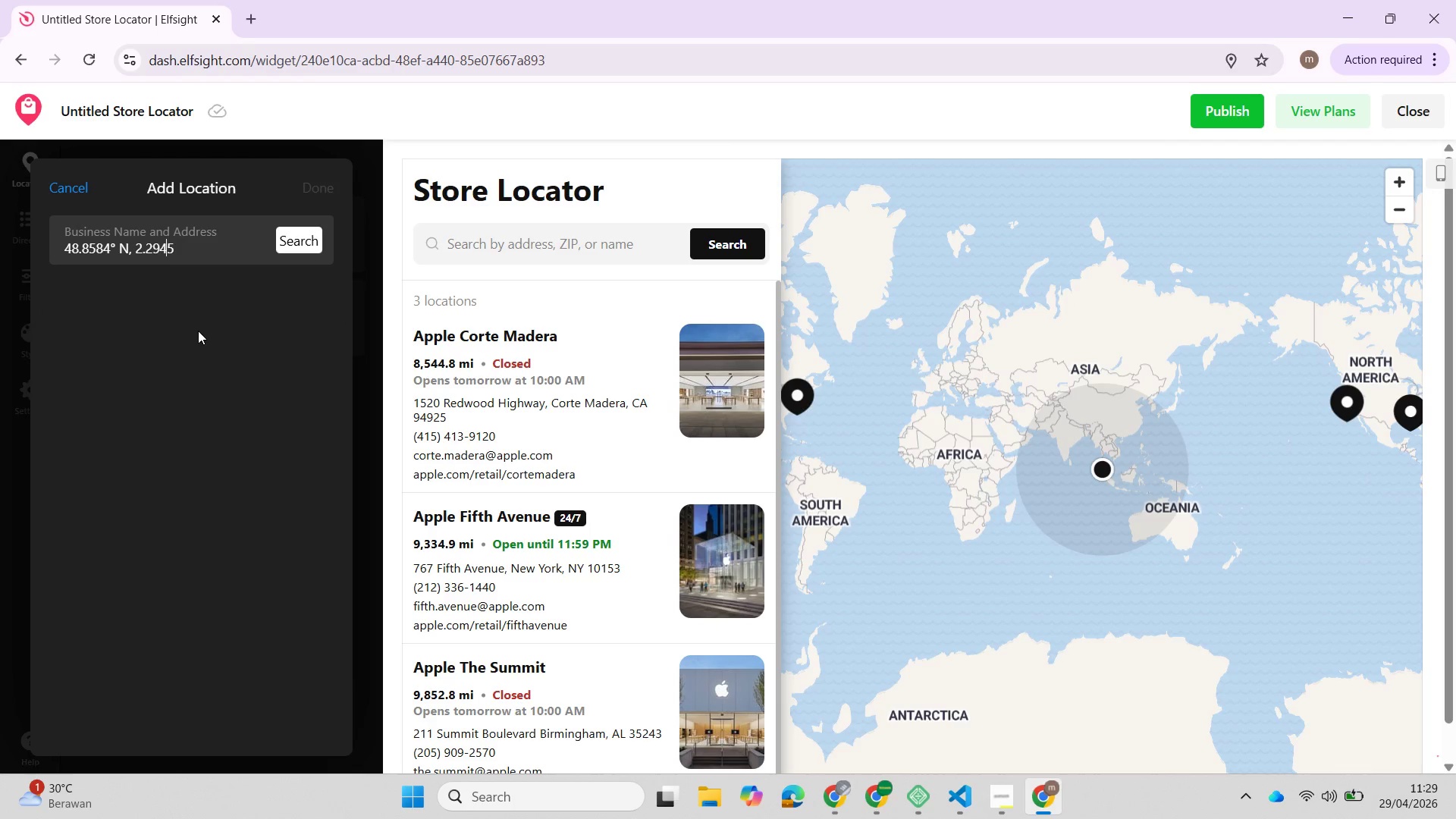 
key(ArrowLeft)
 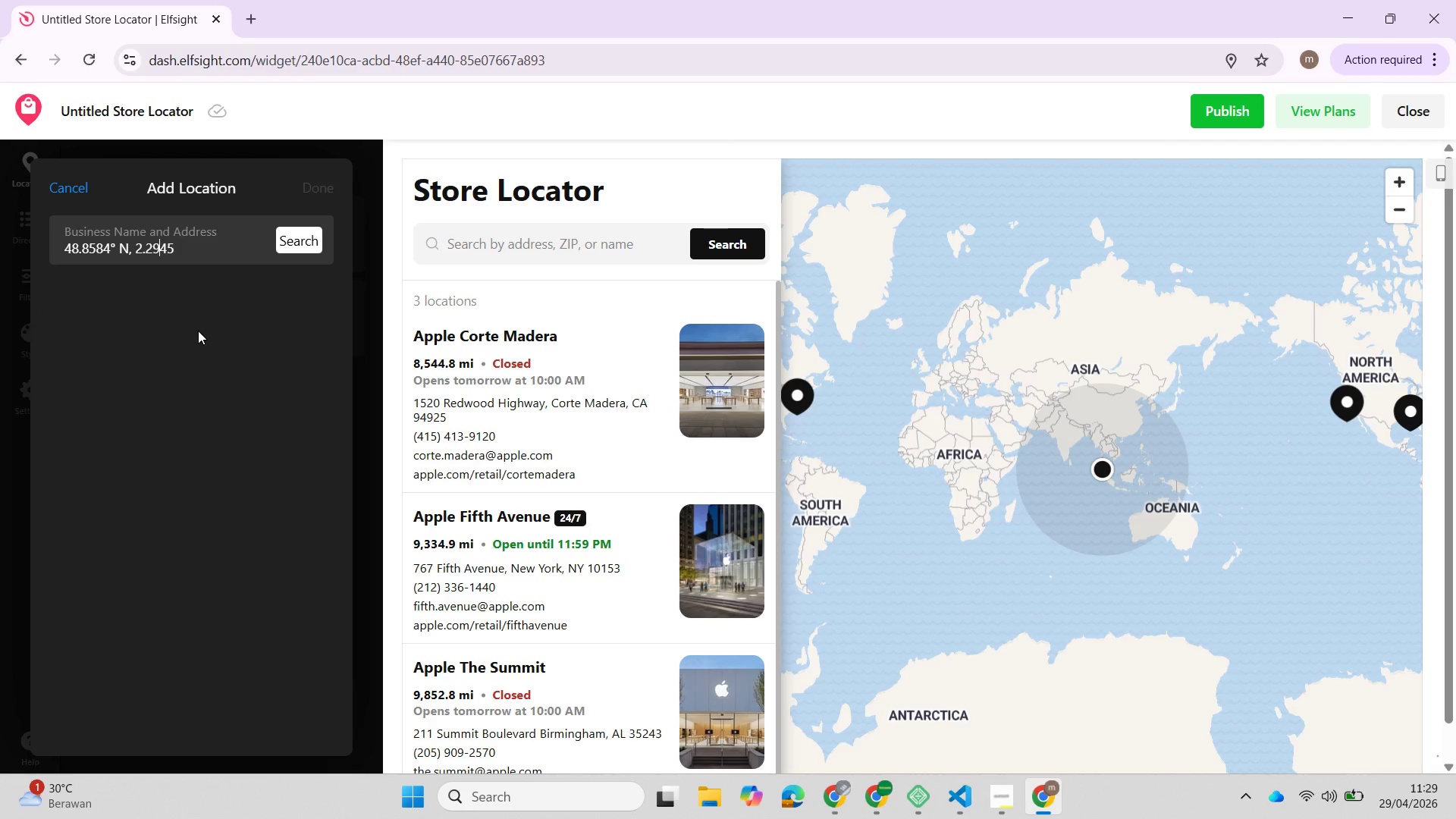 
key(ArrowLeft)
 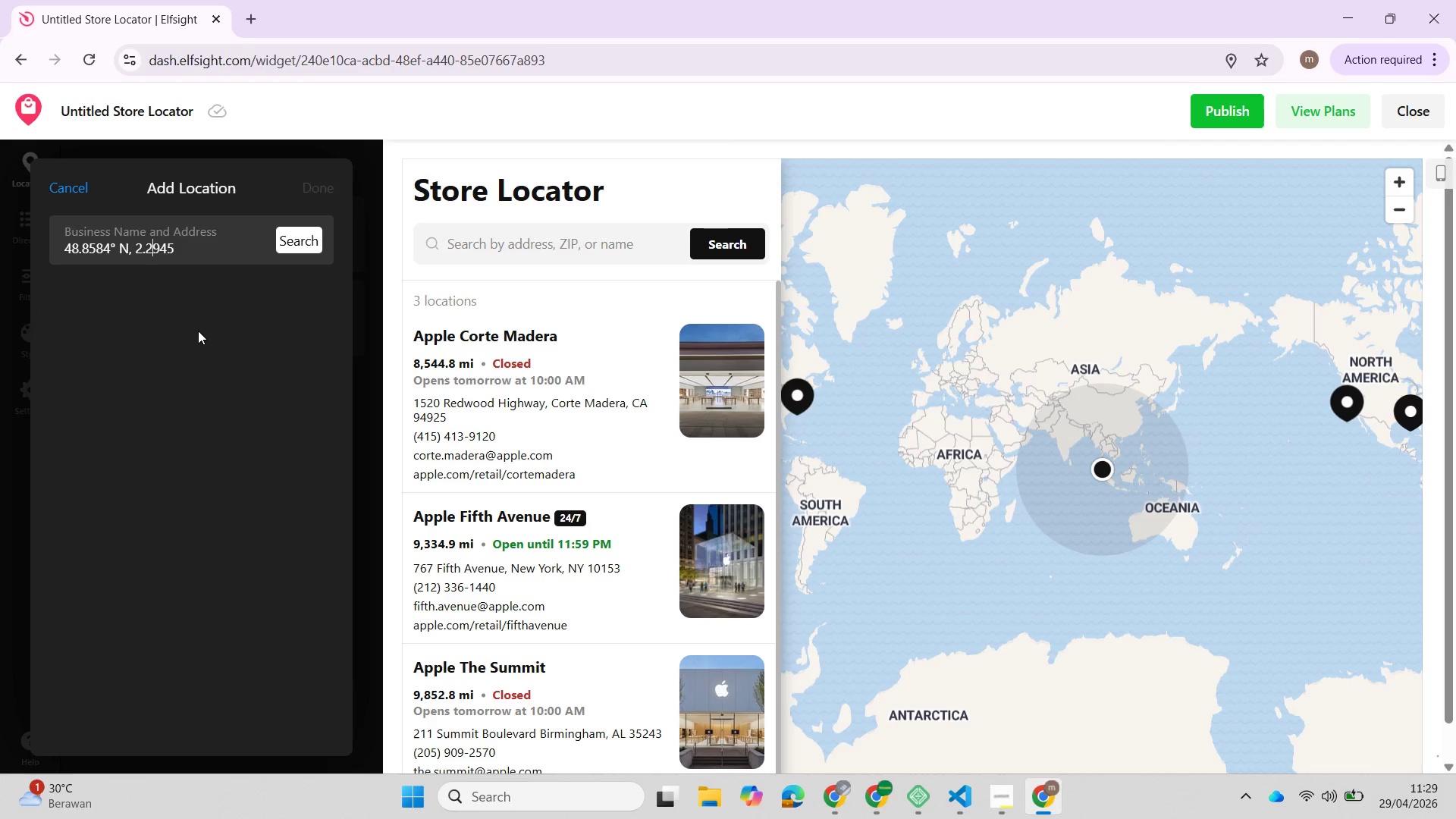 
key(ArrowLeft)
 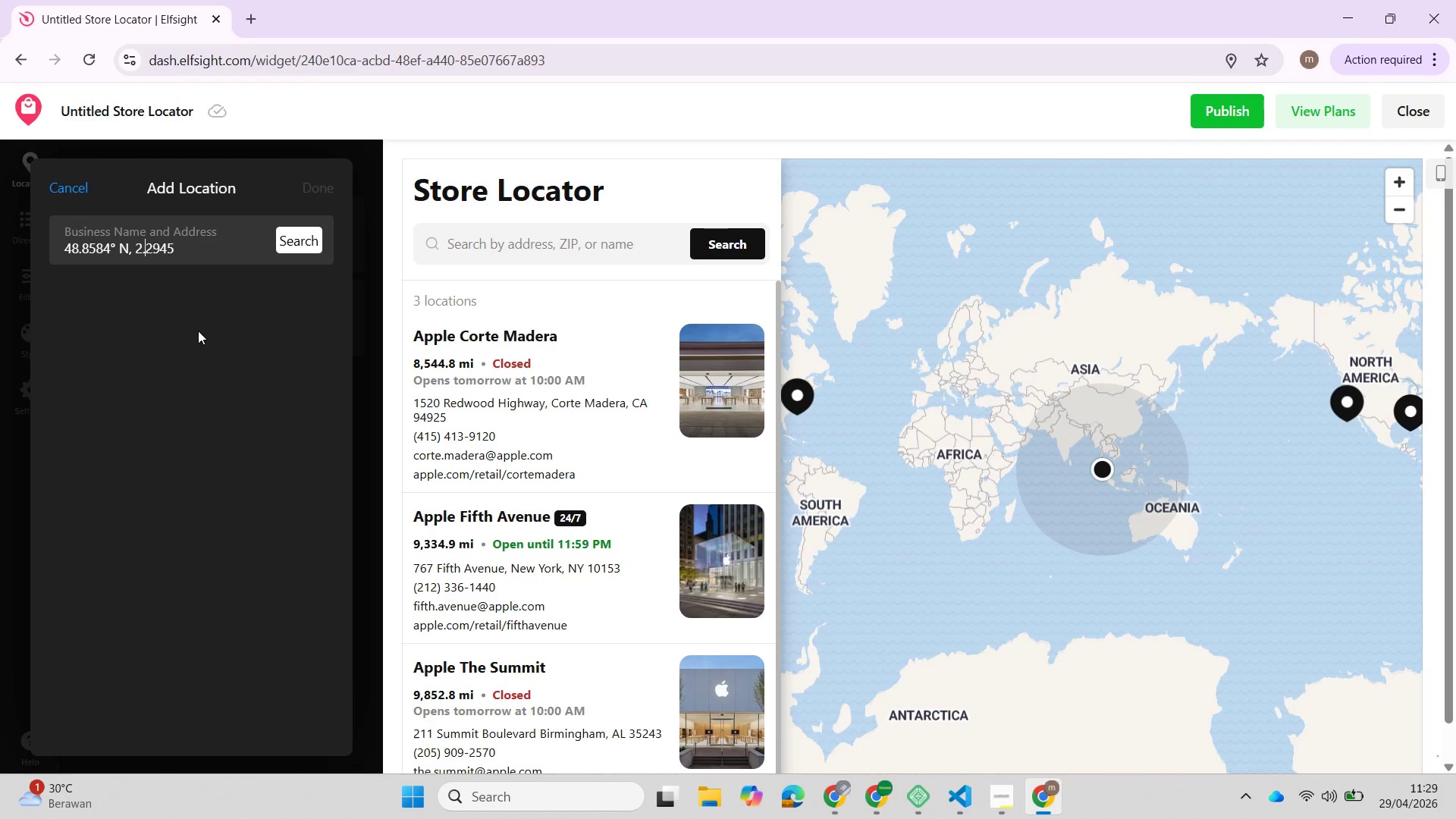 
key(ArrowLeft)
 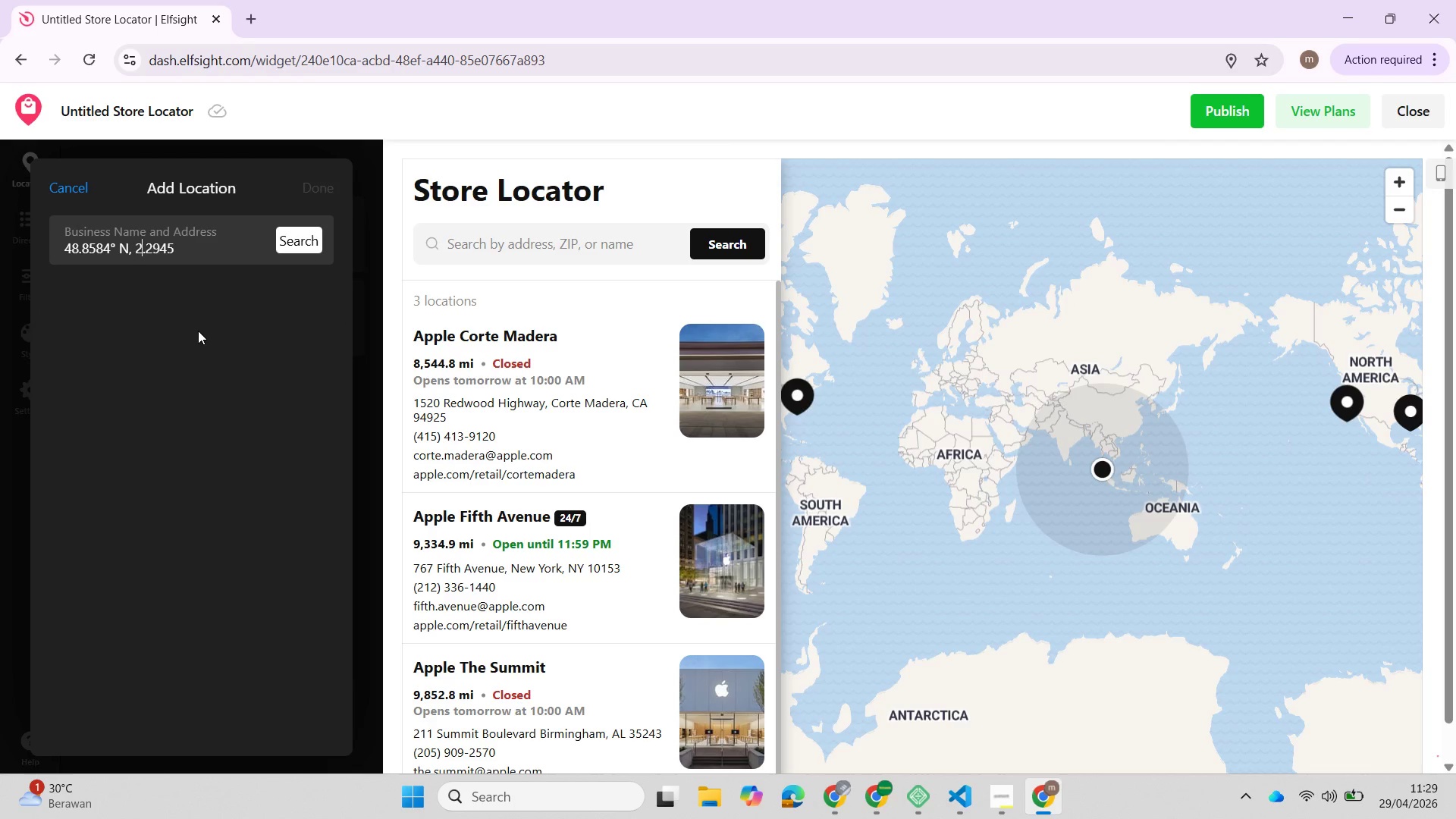 
key(ArrowLeft)
 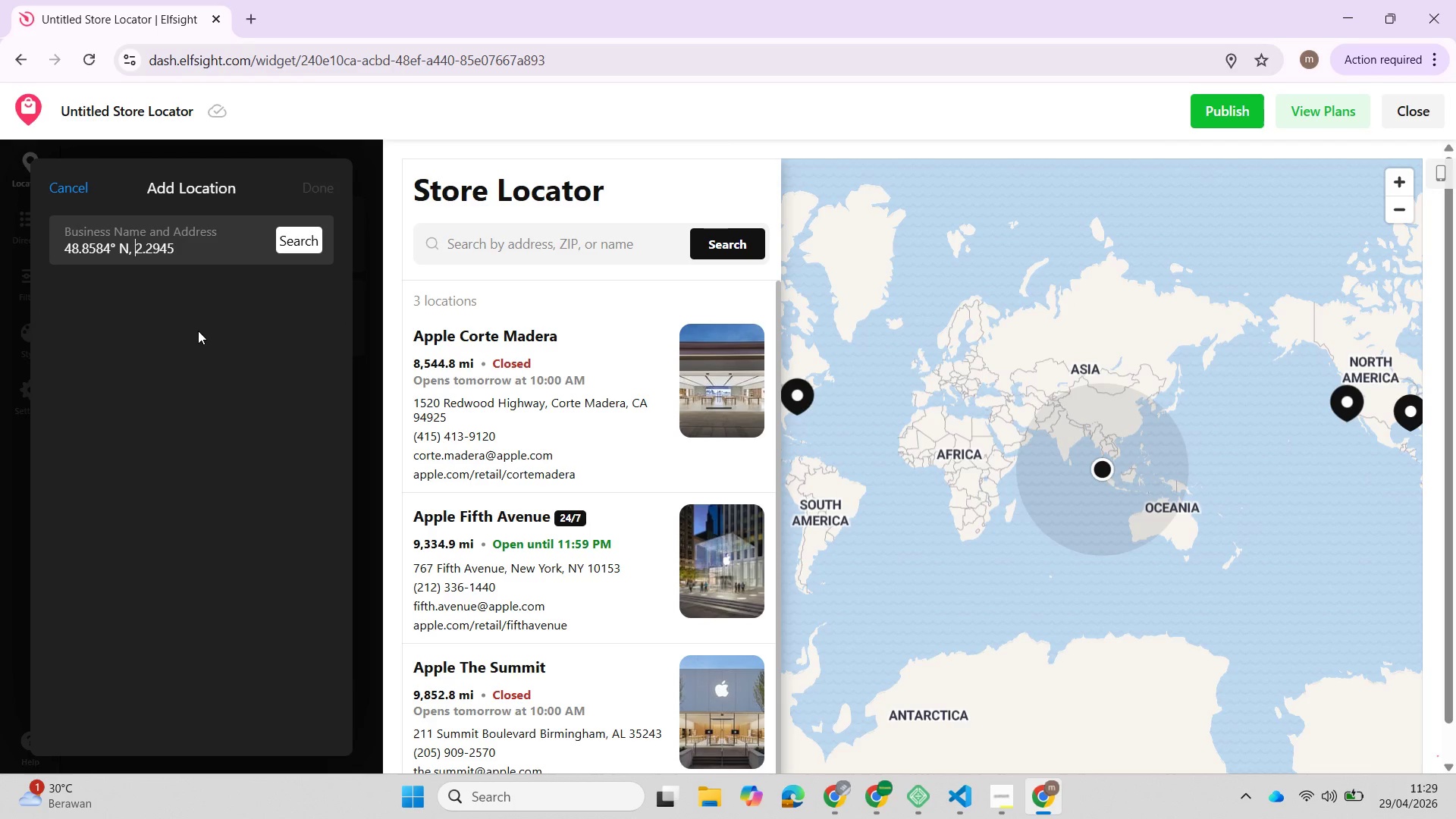 
key(ArrowLeft)
 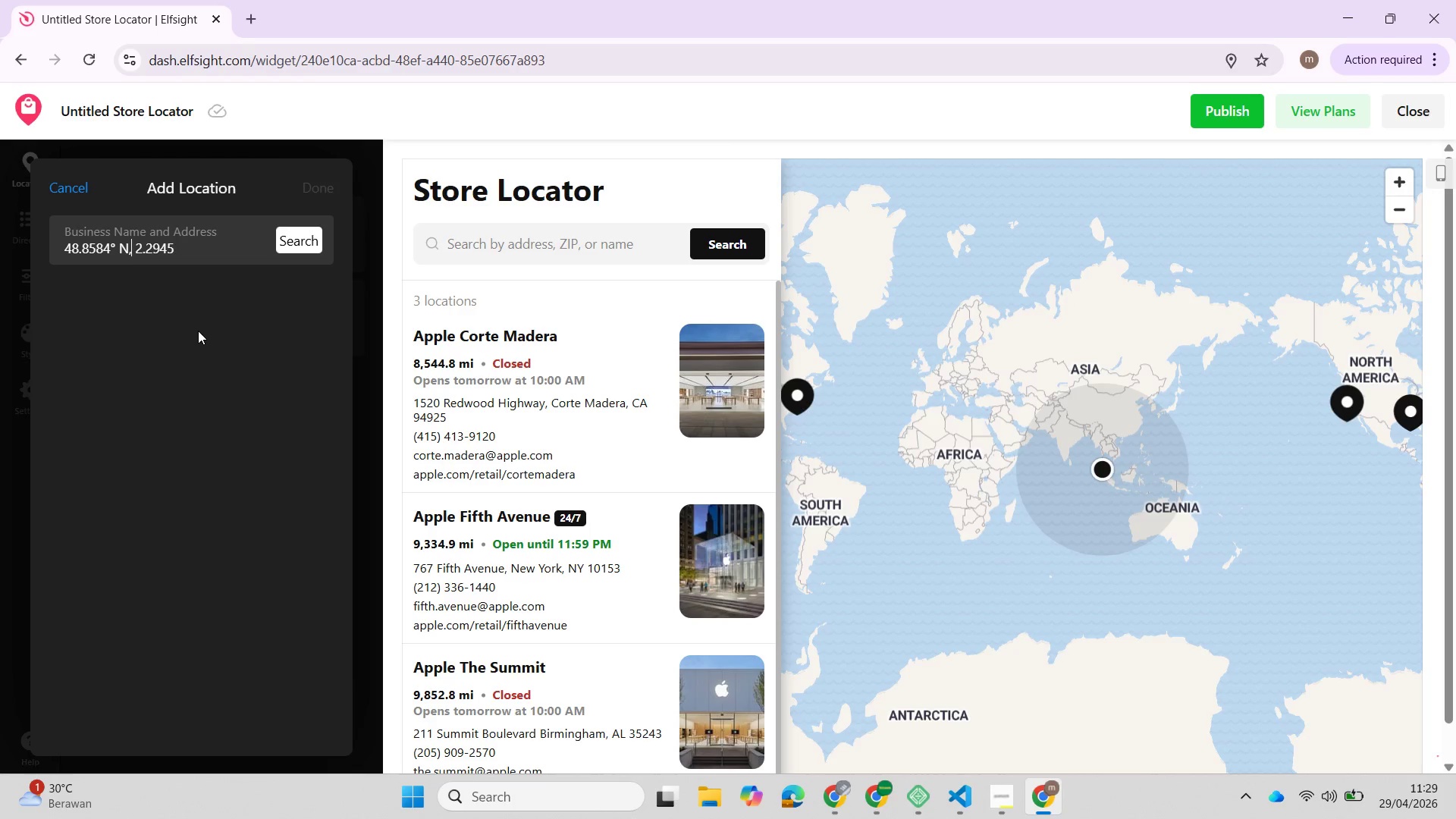 
key(ArrowLeft)
 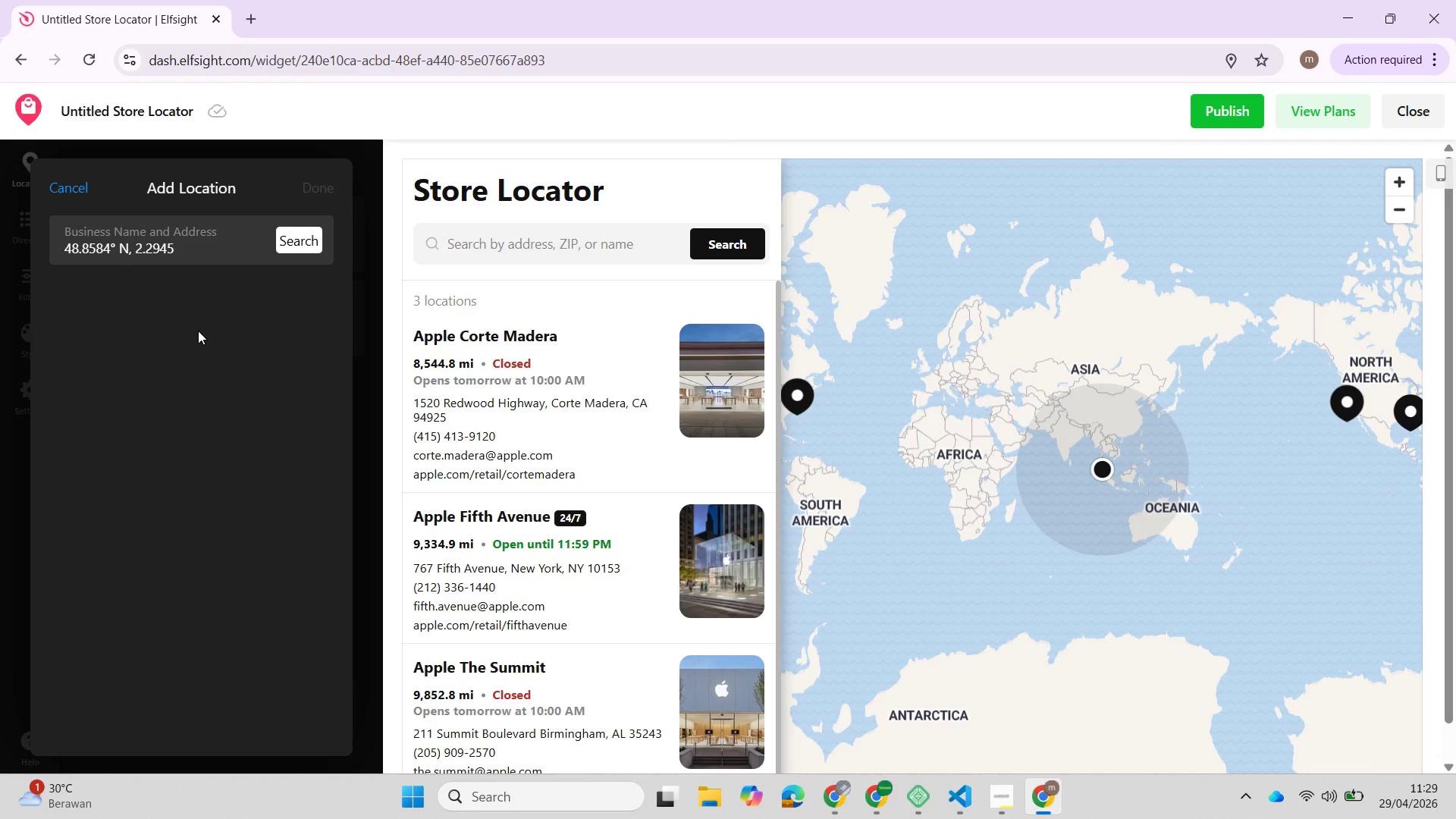 
key(Backspace)
 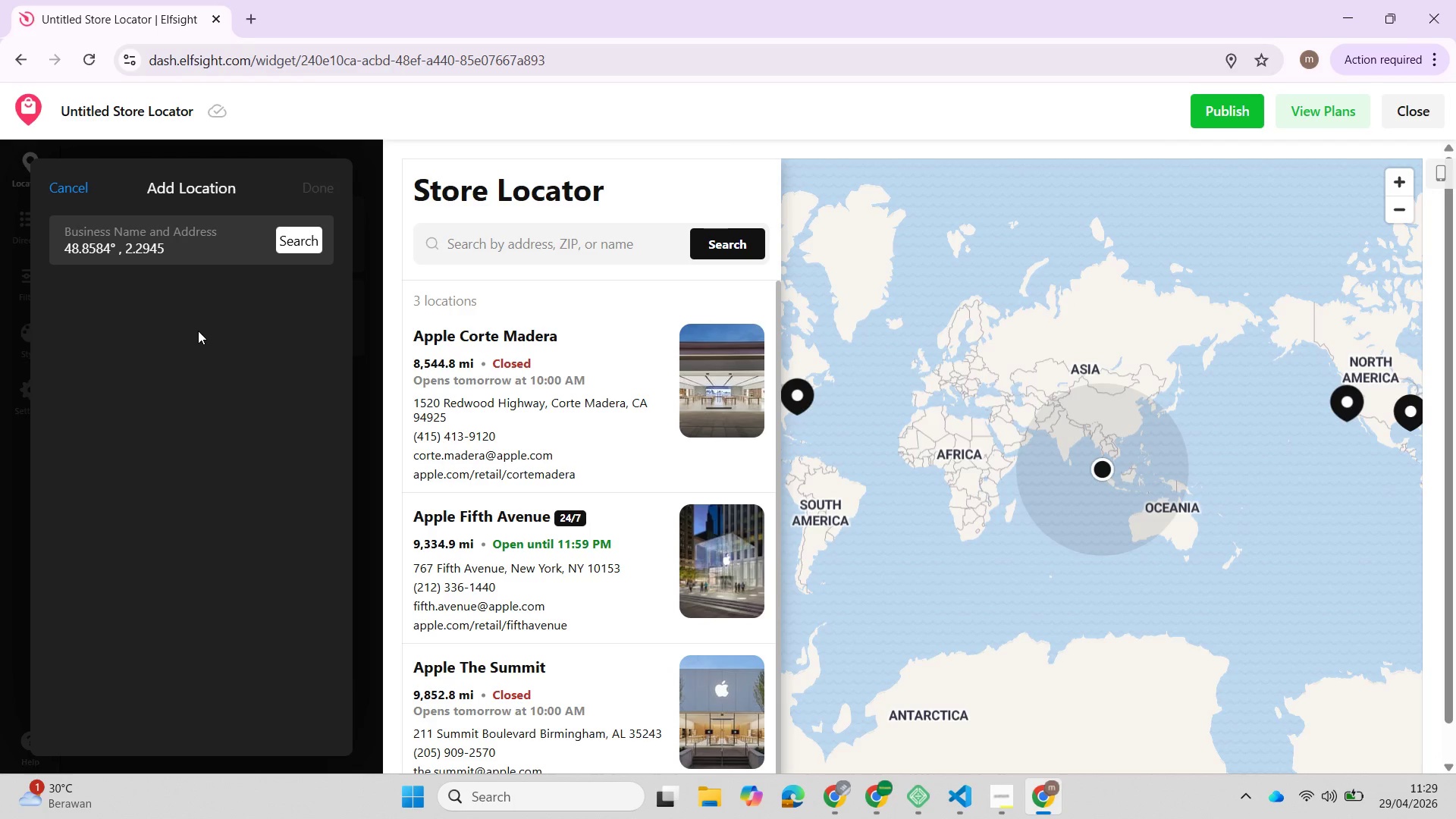 
key(Backspace)
 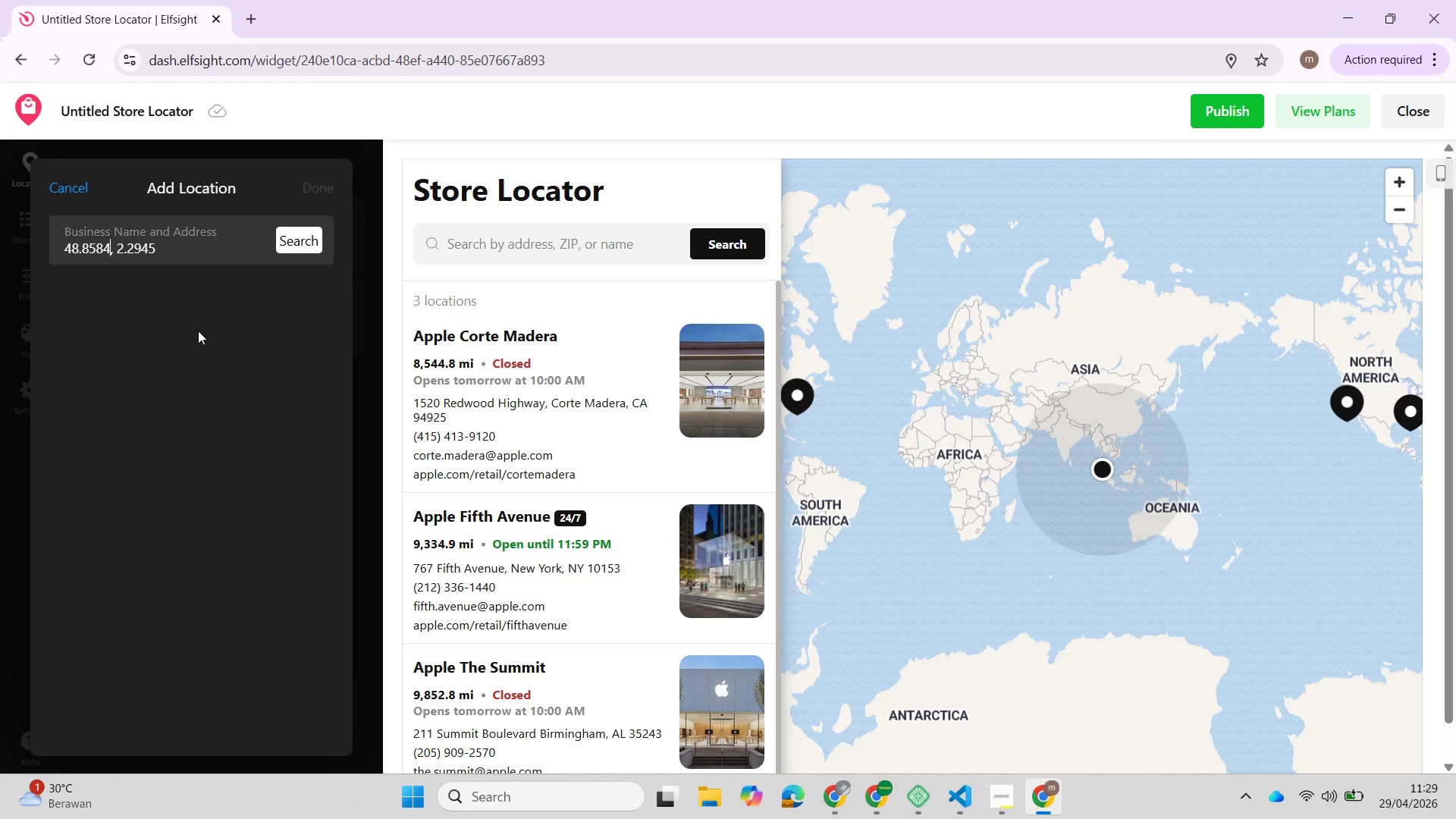 
key(Backspace)
 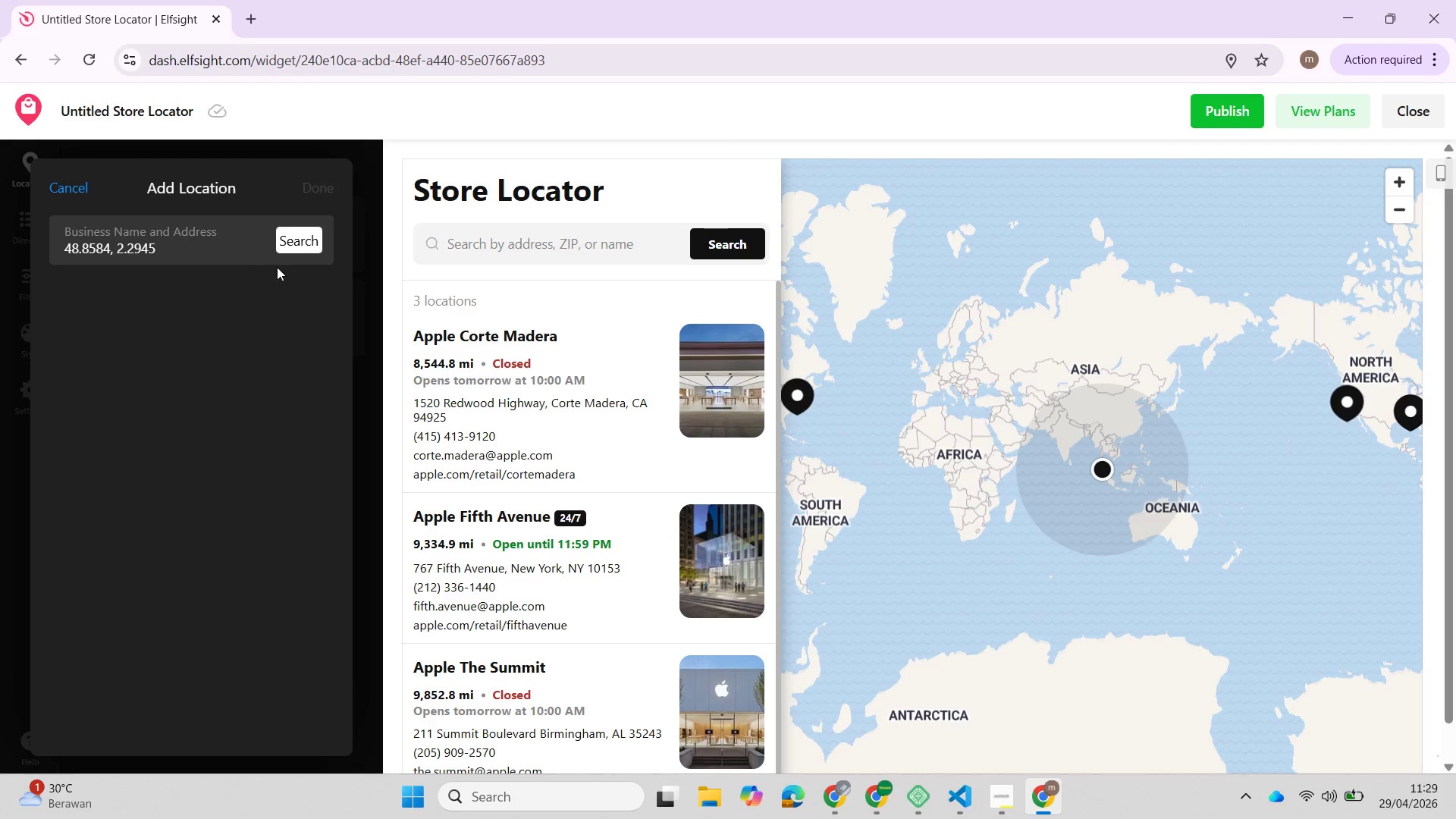 
left_click([285, 239])
 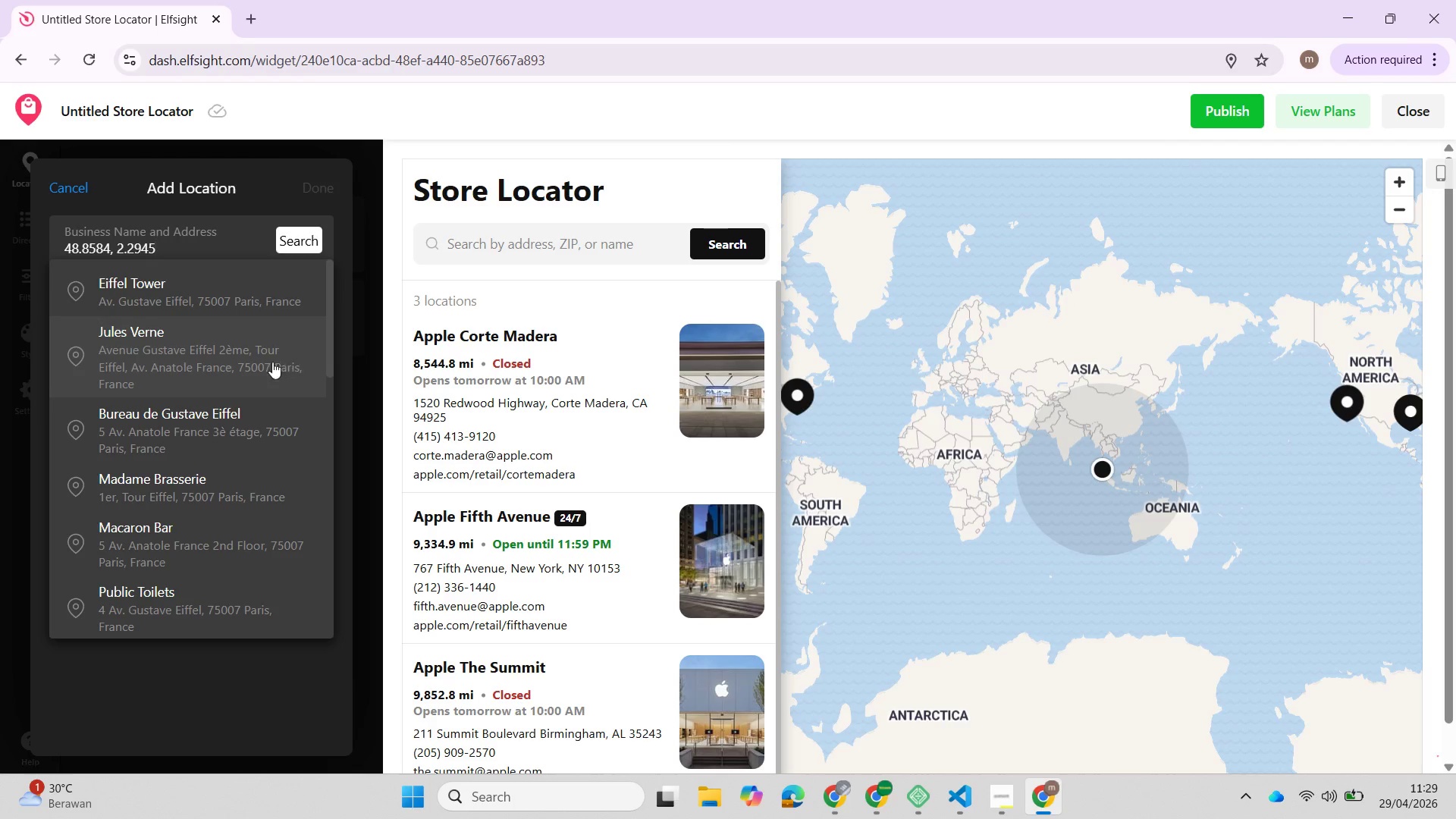 
left_click([142, 295])
 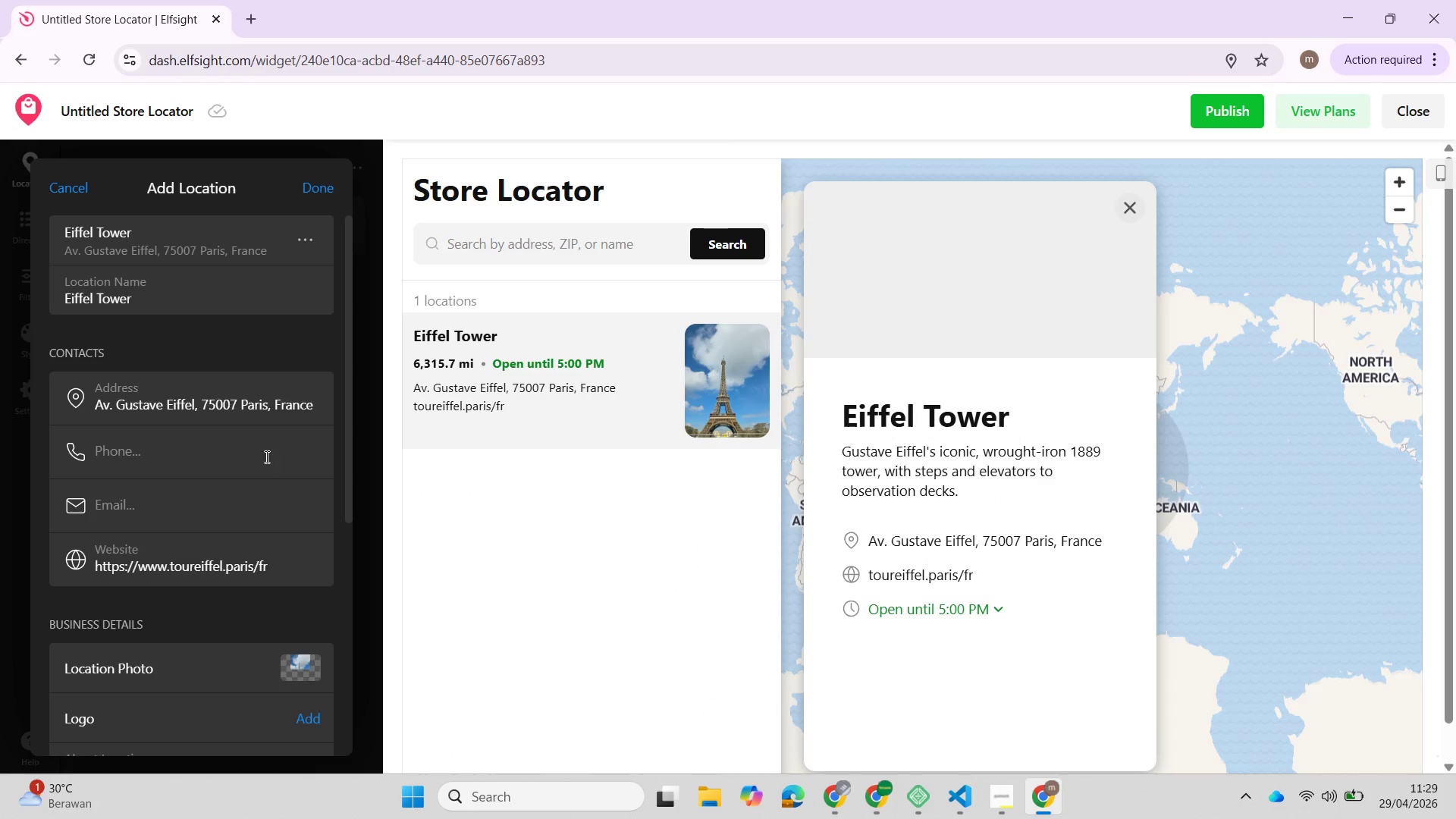 
wait(10.0)
 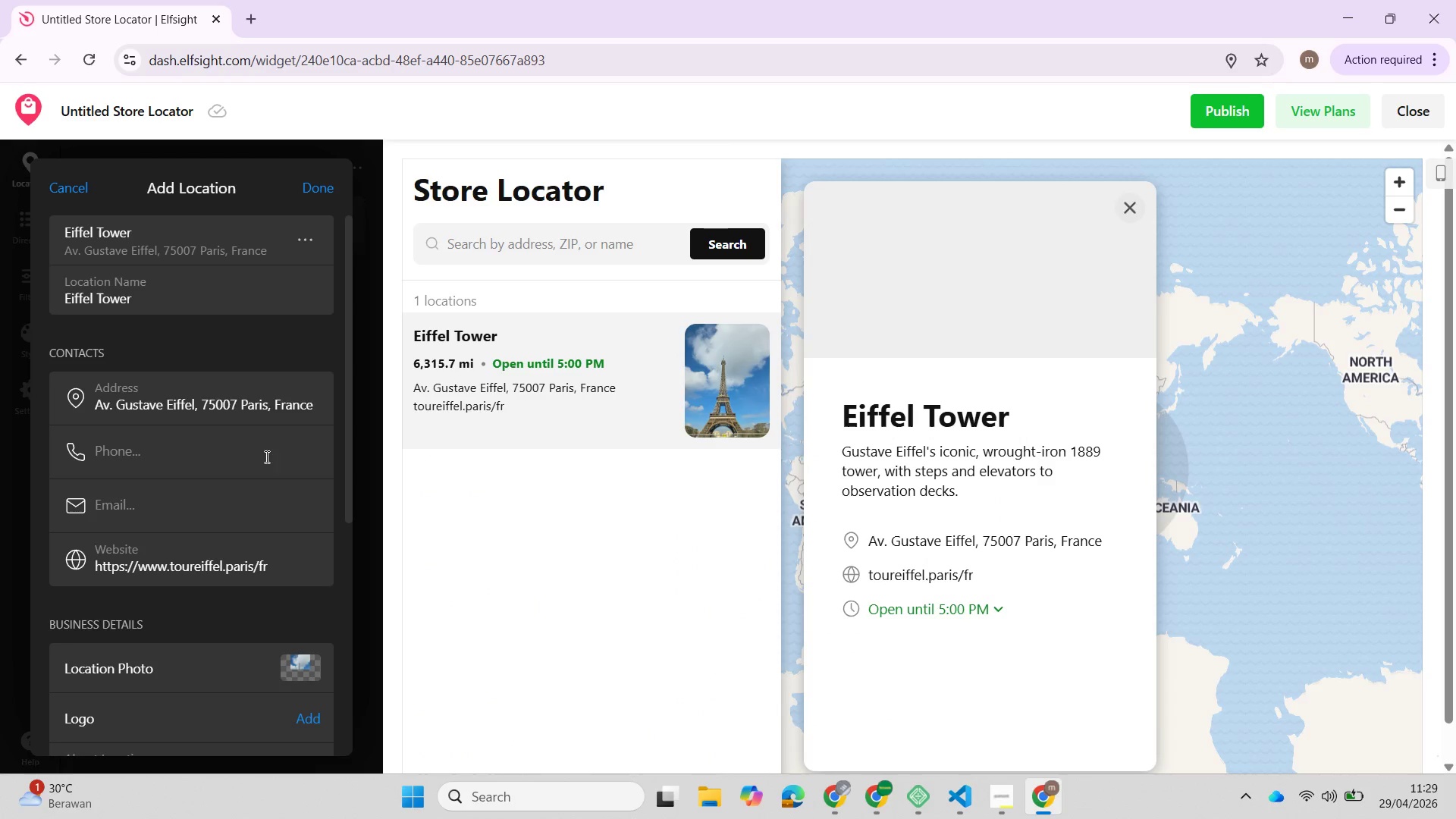 
left_click([321, 186])
 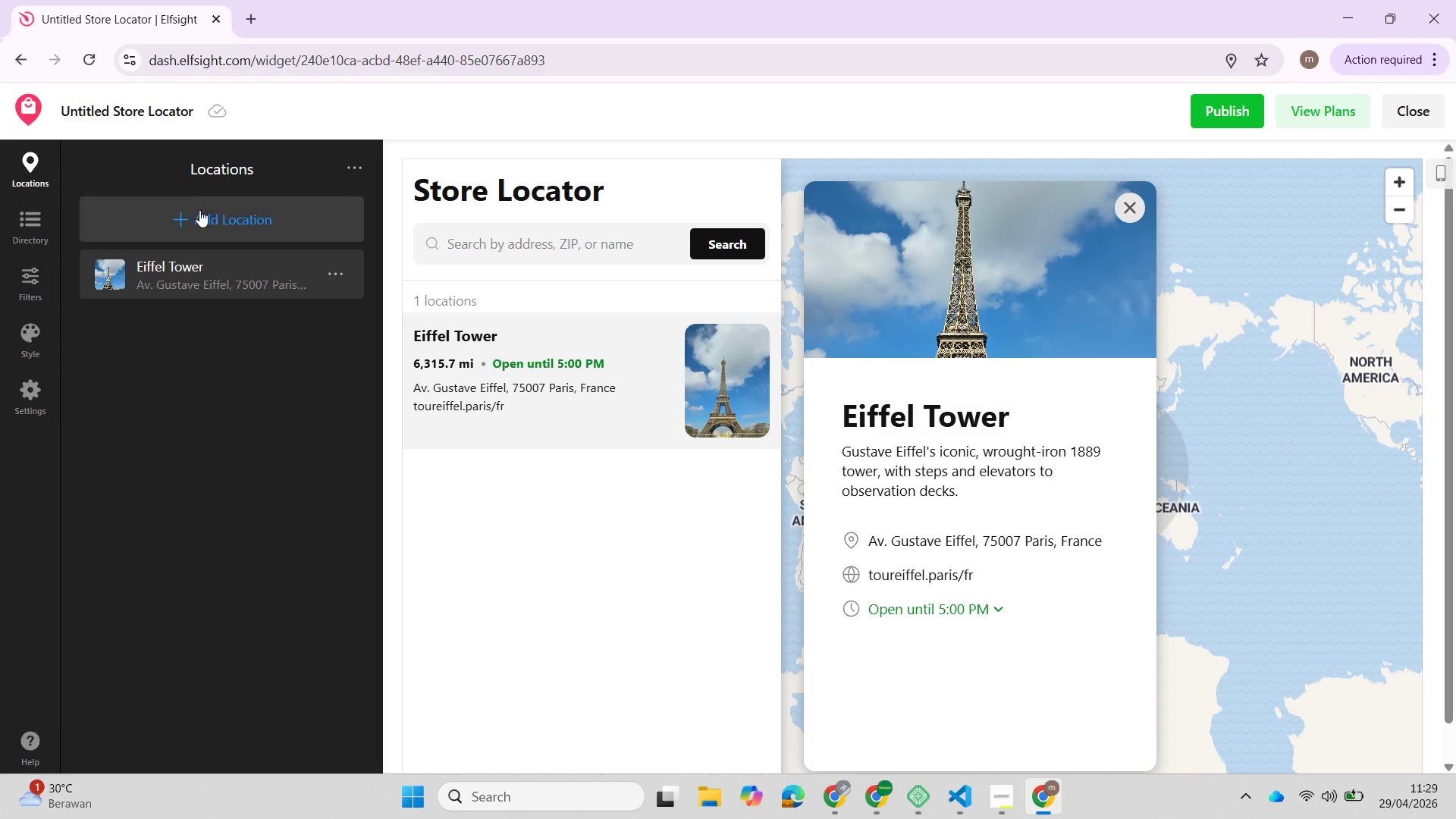 
left_click([199, 212])
 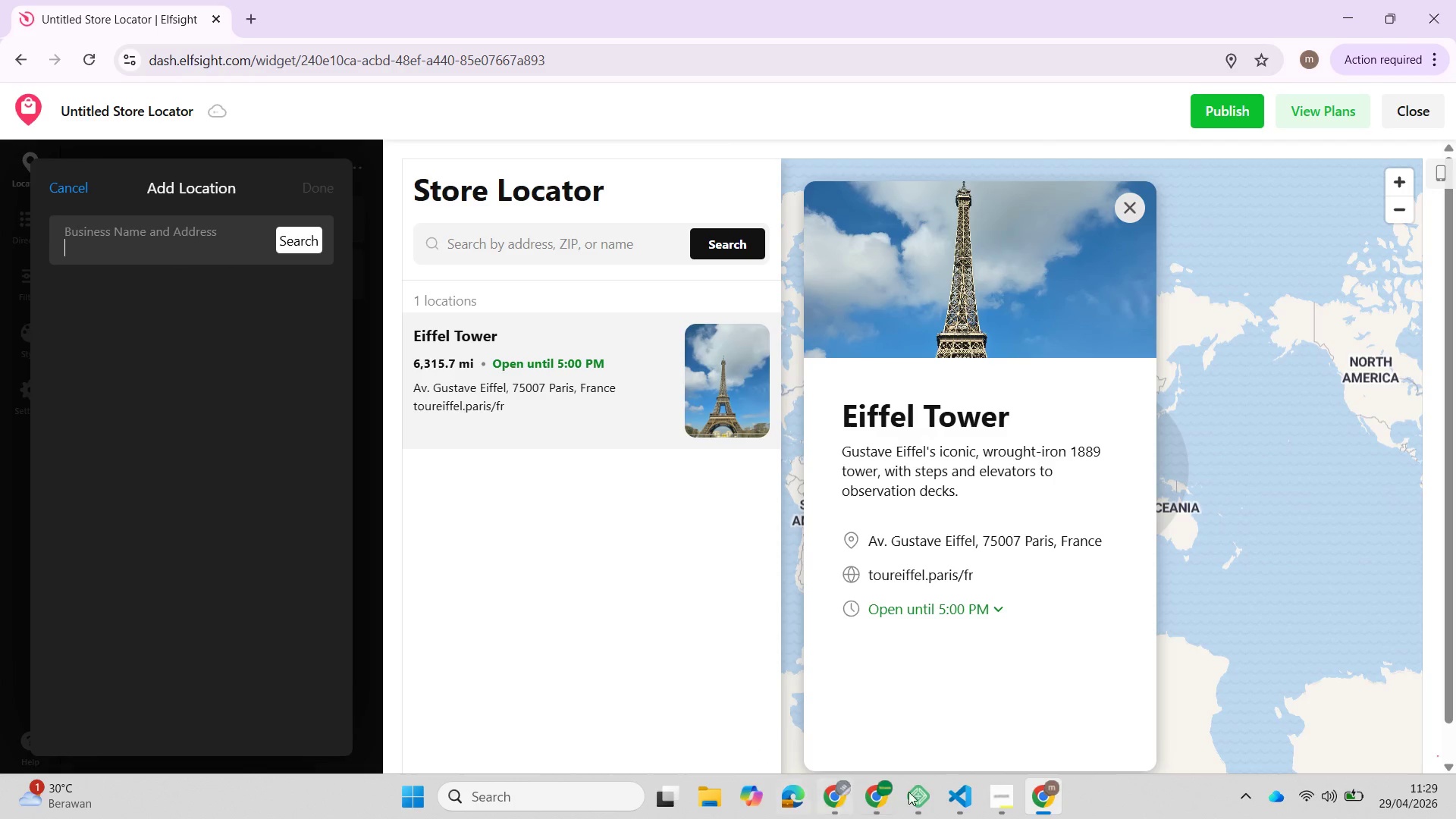 
left_click([868, 792])
 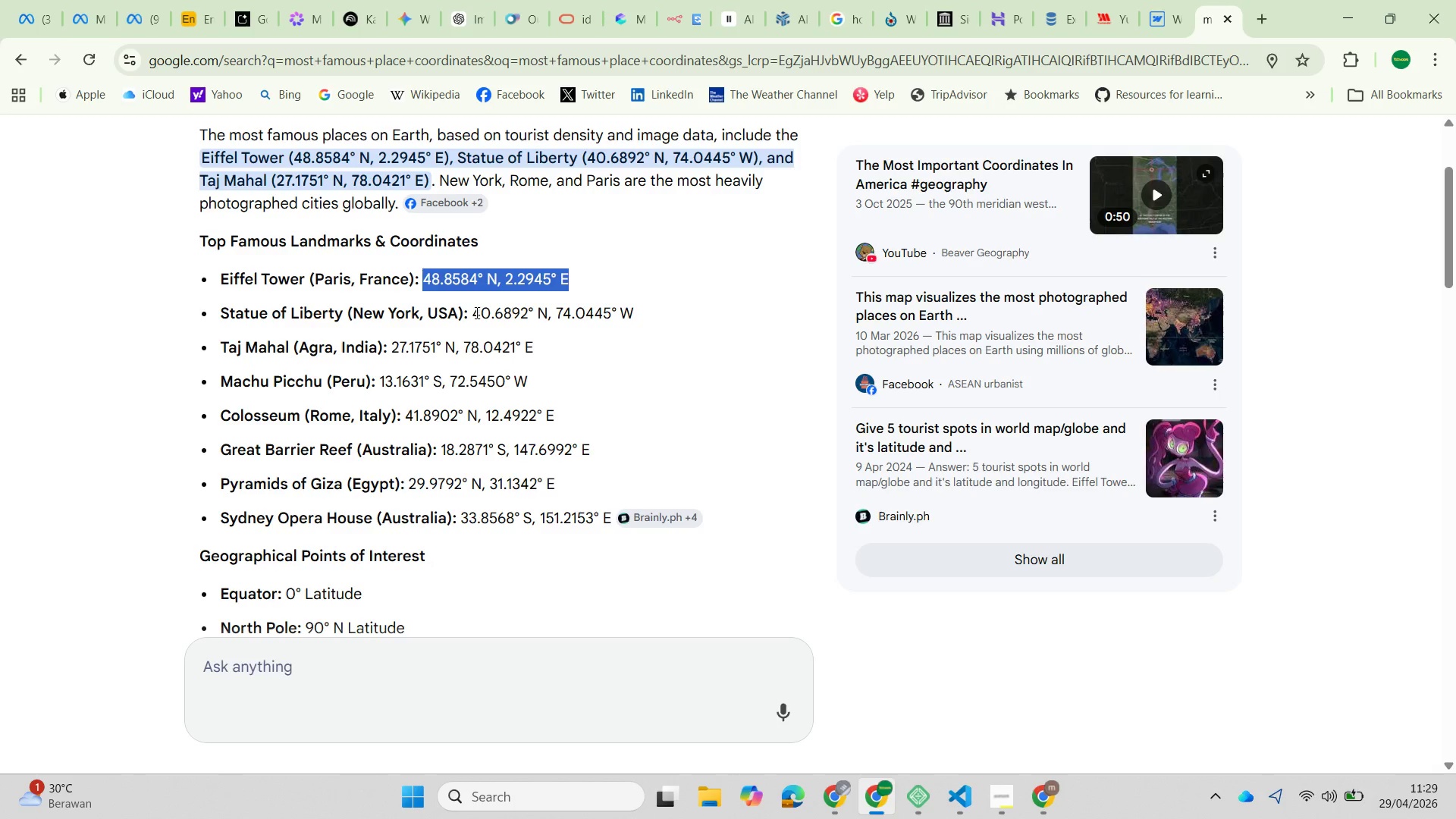 
left_click_drag(start_coordinate=[475, 312], to_coordinate=[640, 315])
 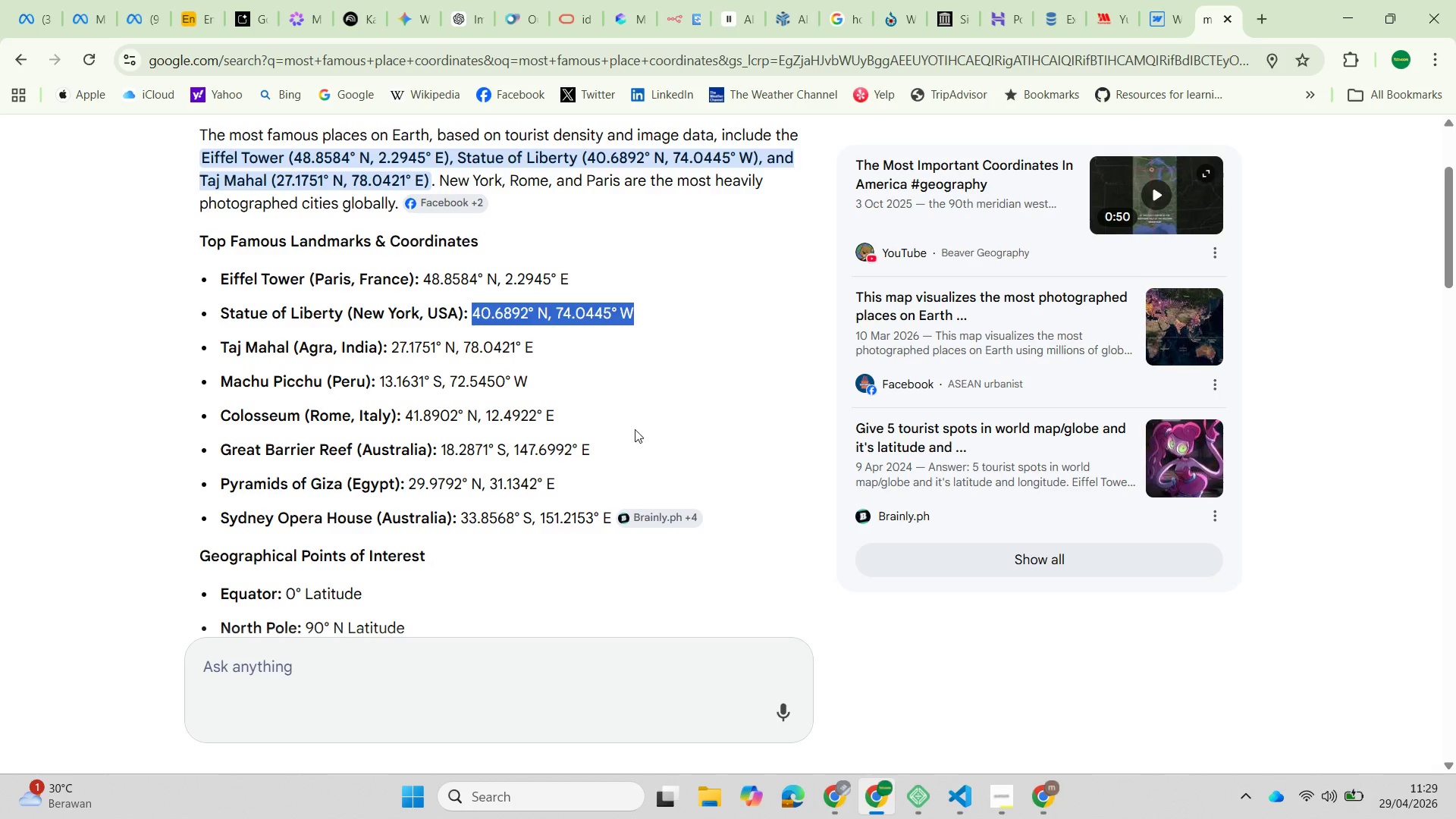 
left_click([398, 62])
 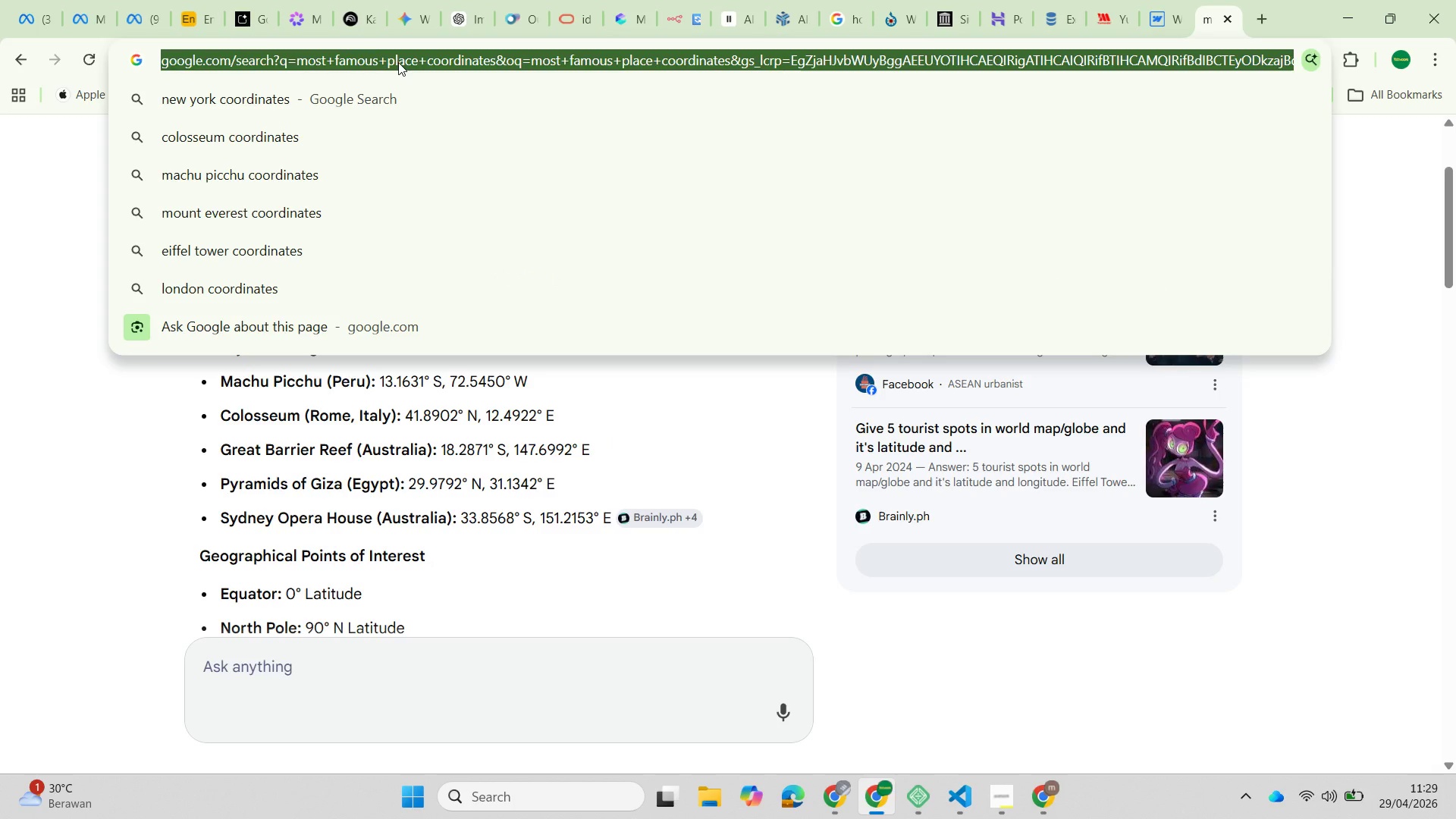 
type(best restaurant coordinates in paris)
 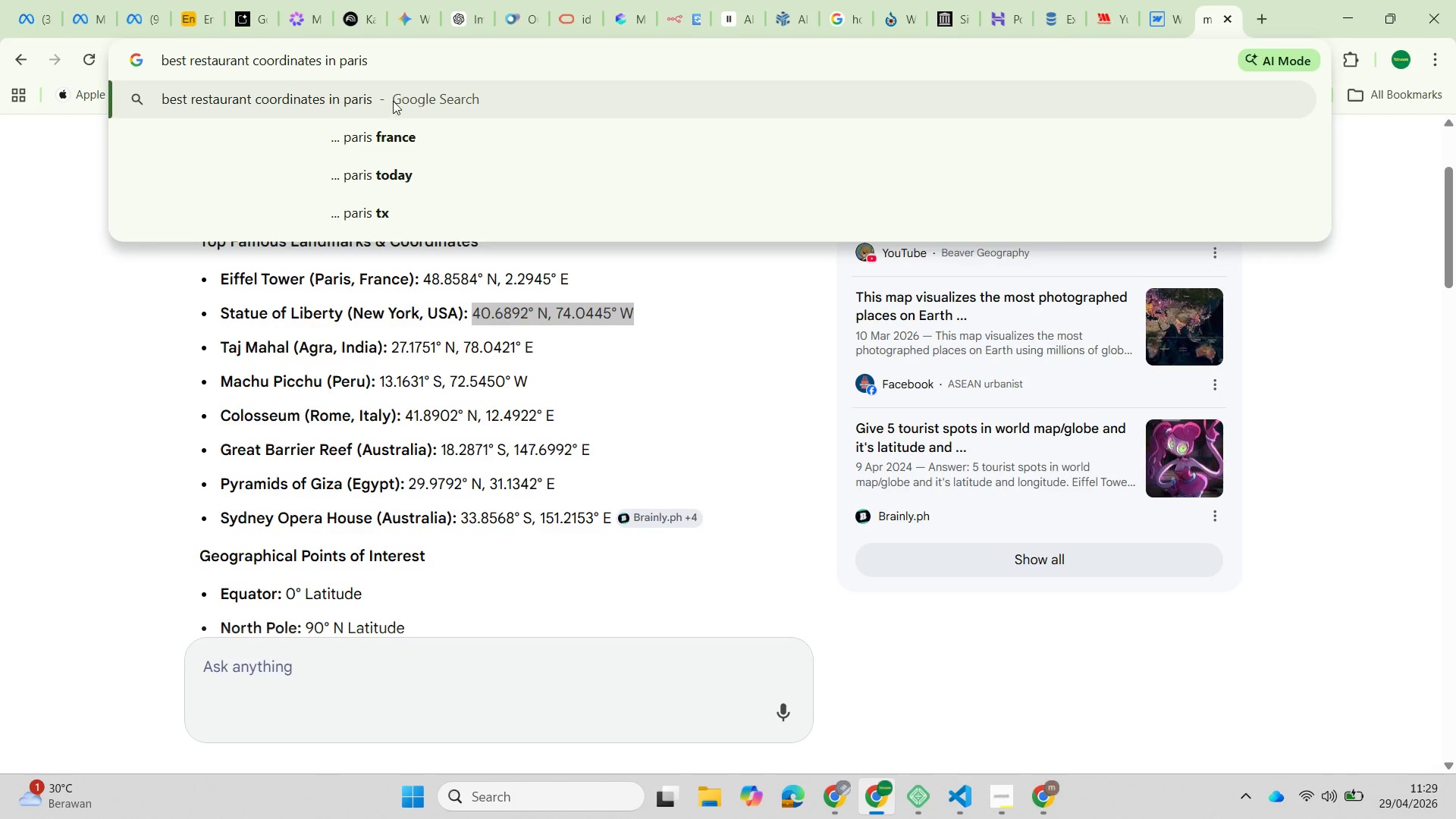 
left_click([388, 140])
 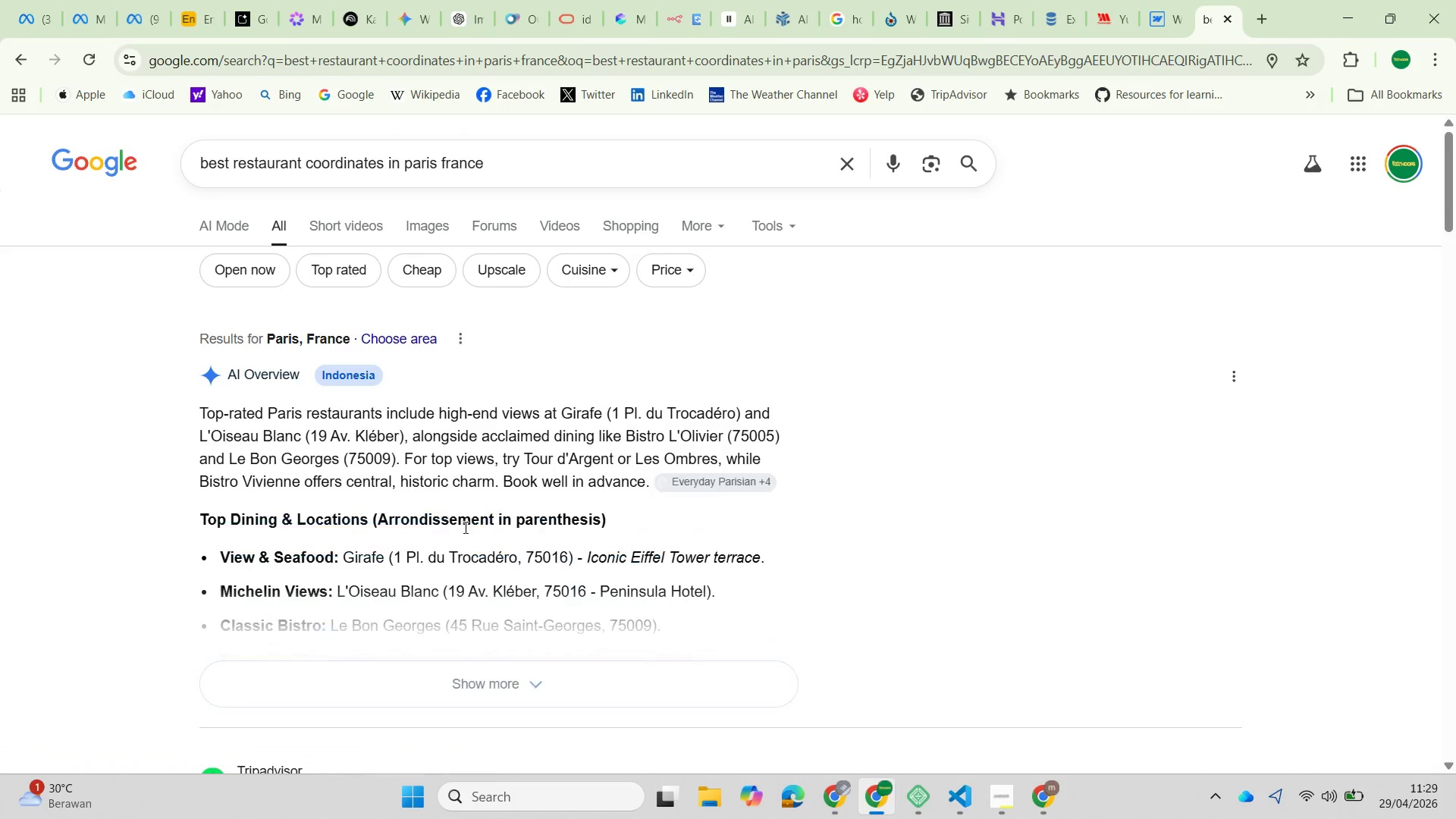 
scroll: coordinate [416, 577], scroll_direction: down, amount: 1.0
 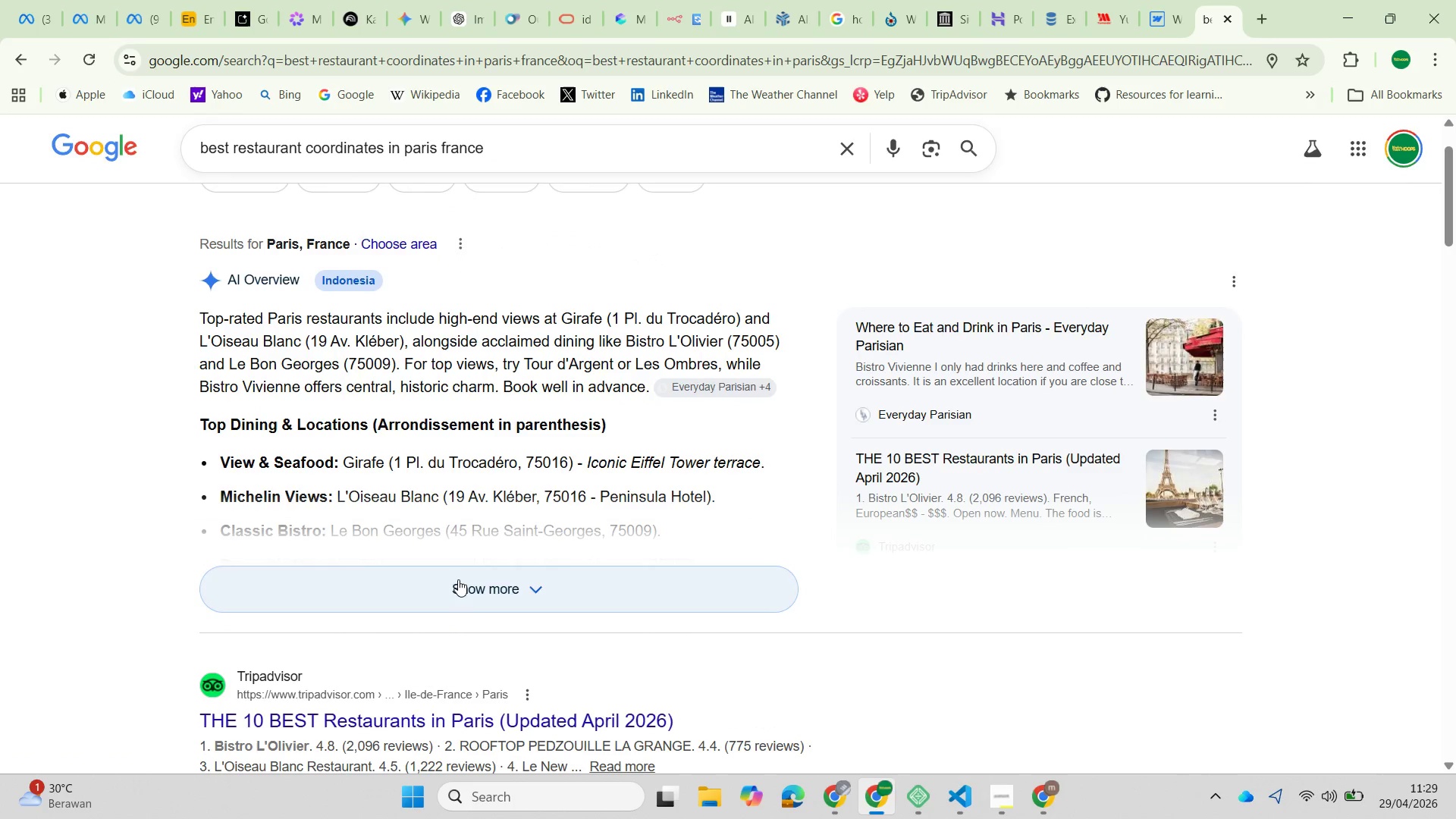 
left_click([458, 579])
 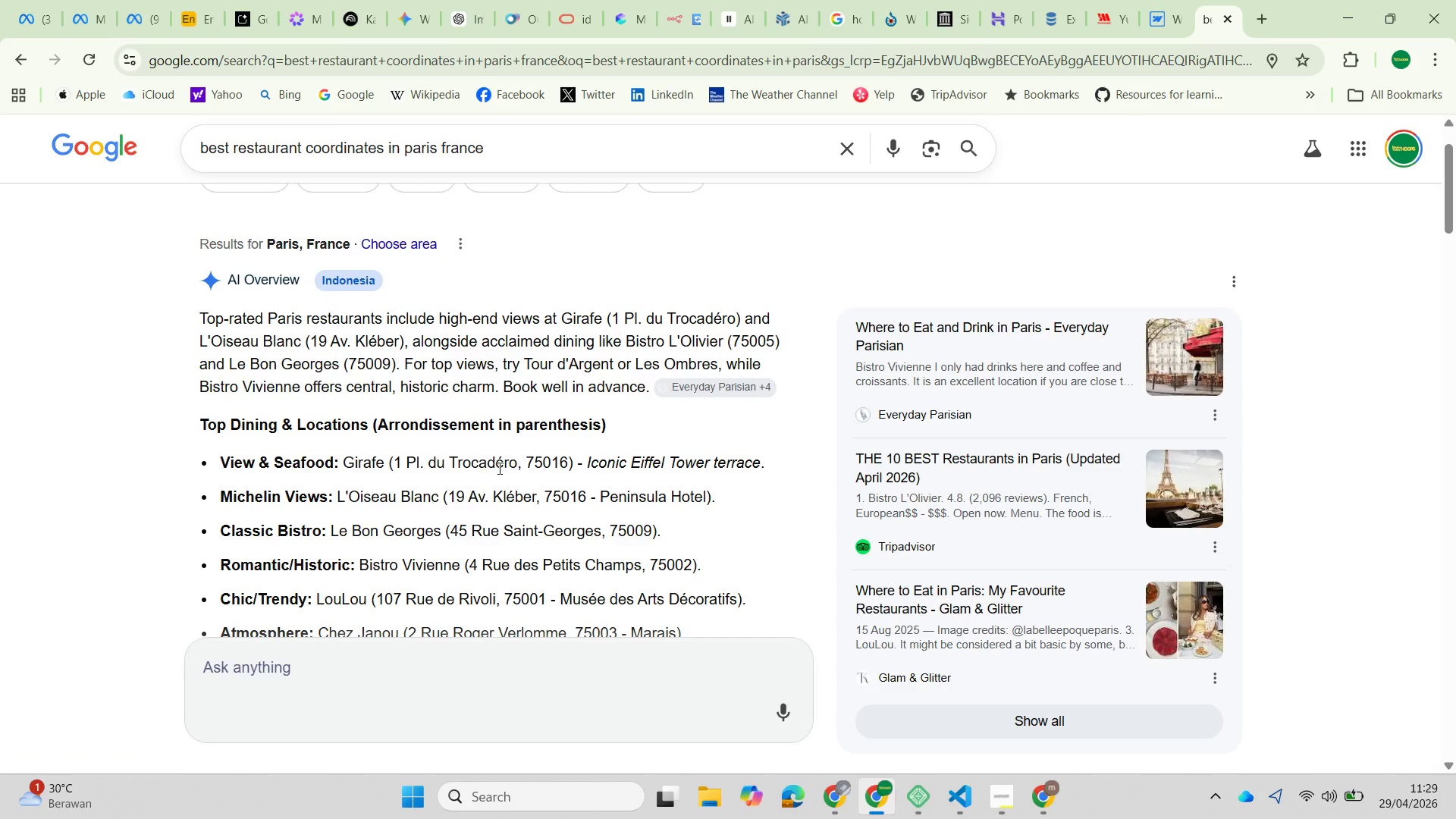 
scroll: coordinate [502, 474], scroll_direction: down, amount: 4.0
 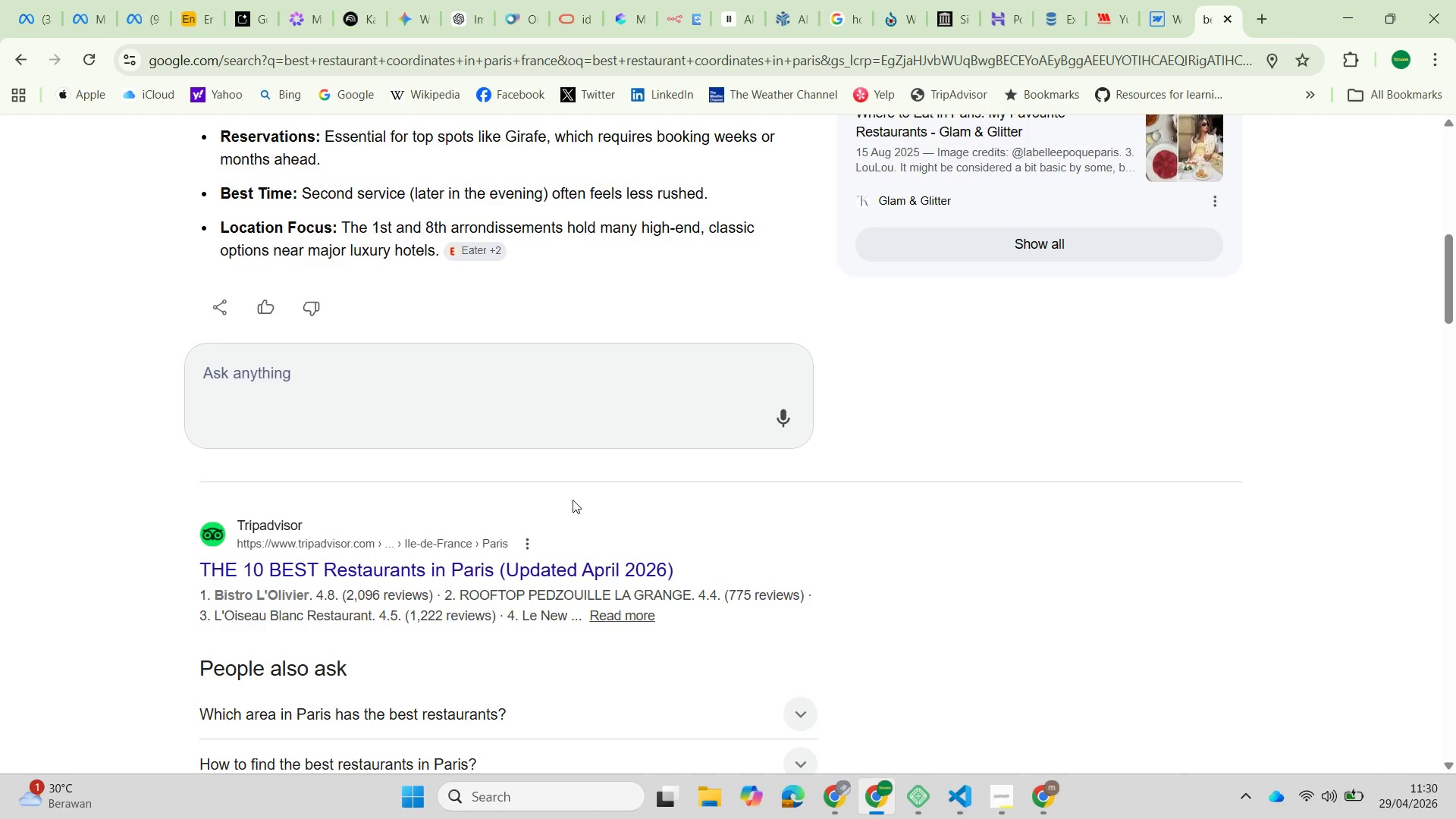 
scroll: coordinate [575, 485], scroll_direction: up, amount: 5.0
 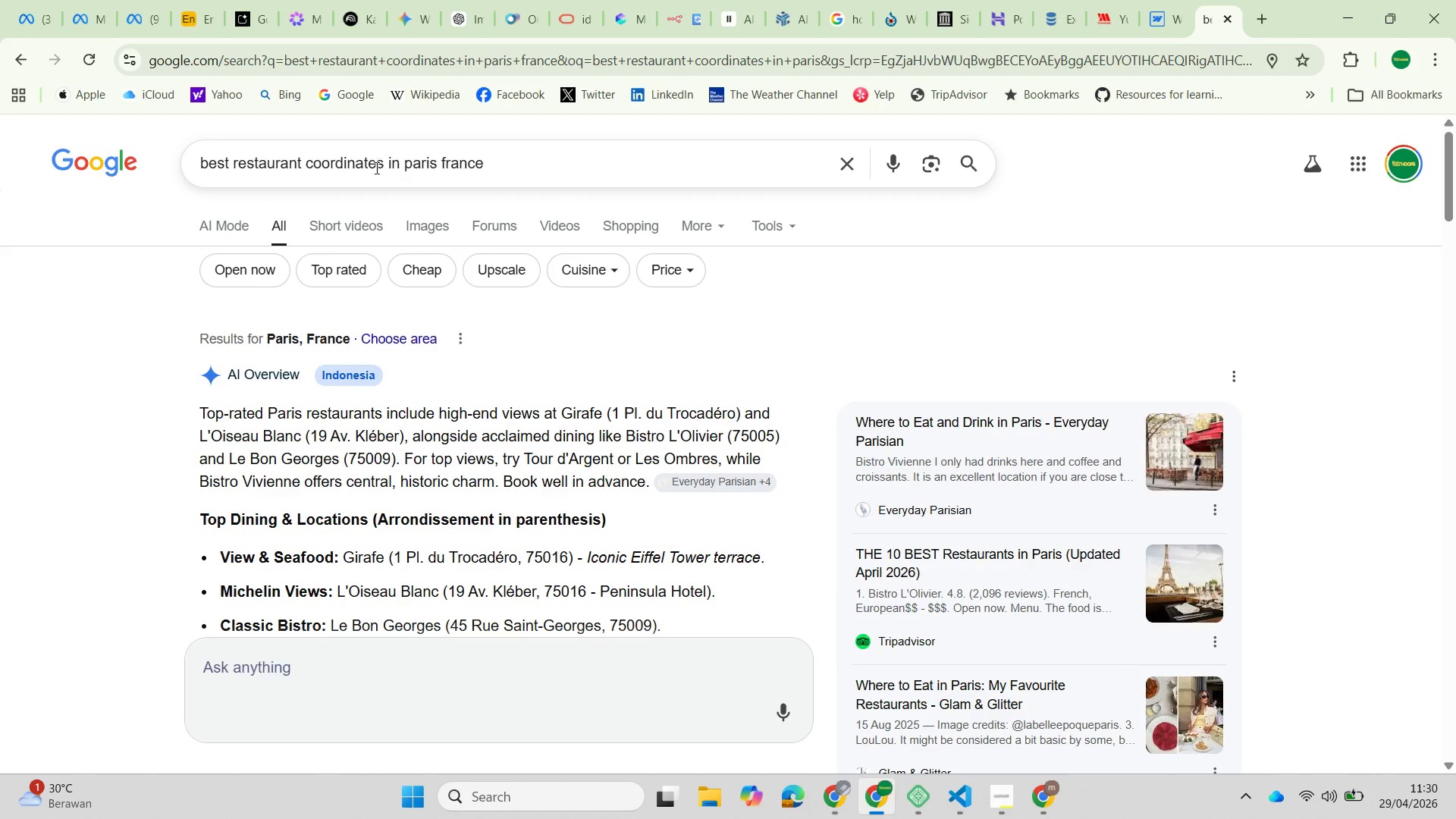 
wait(5.28)
 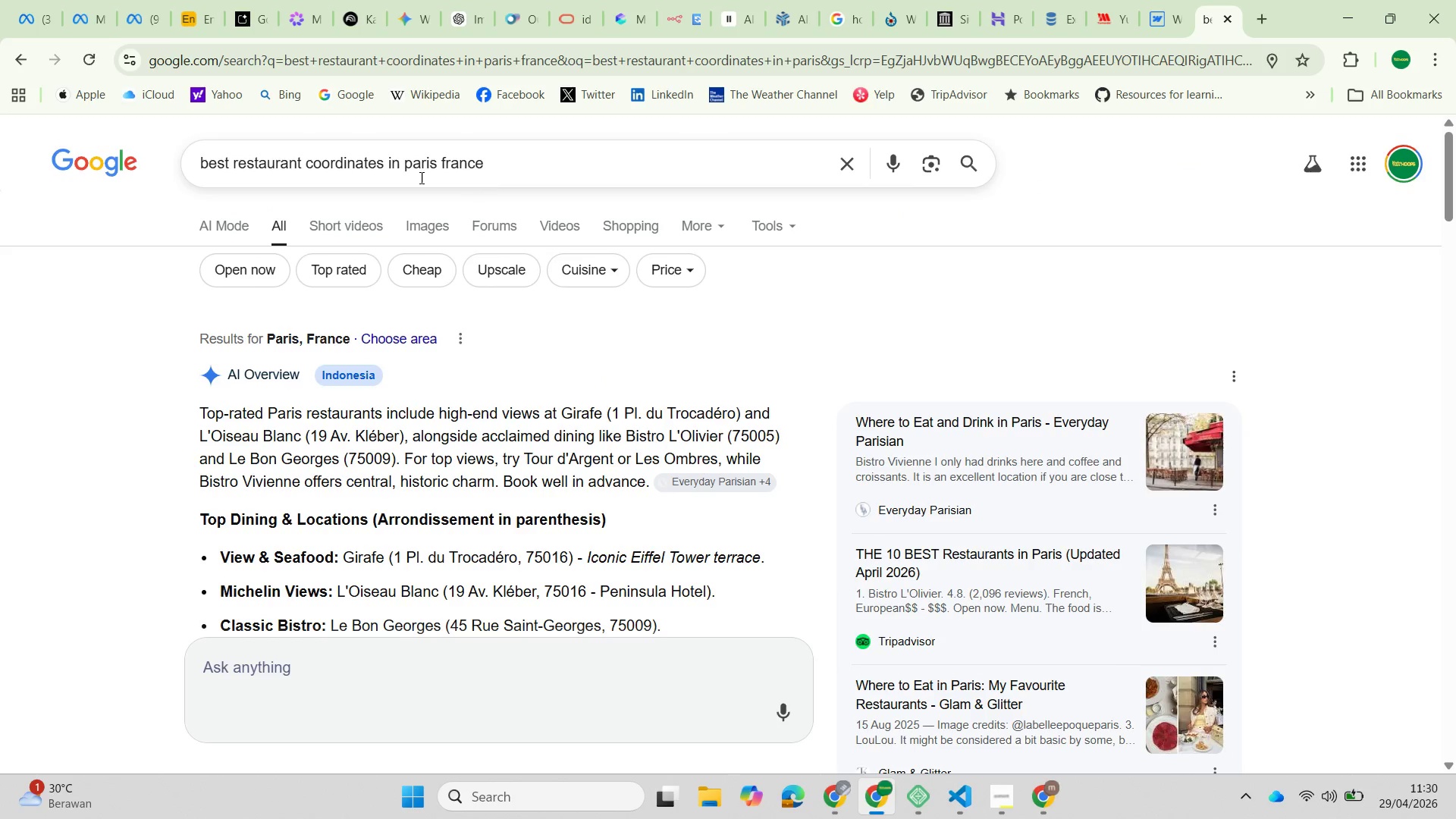 
left_click([20, 53])
 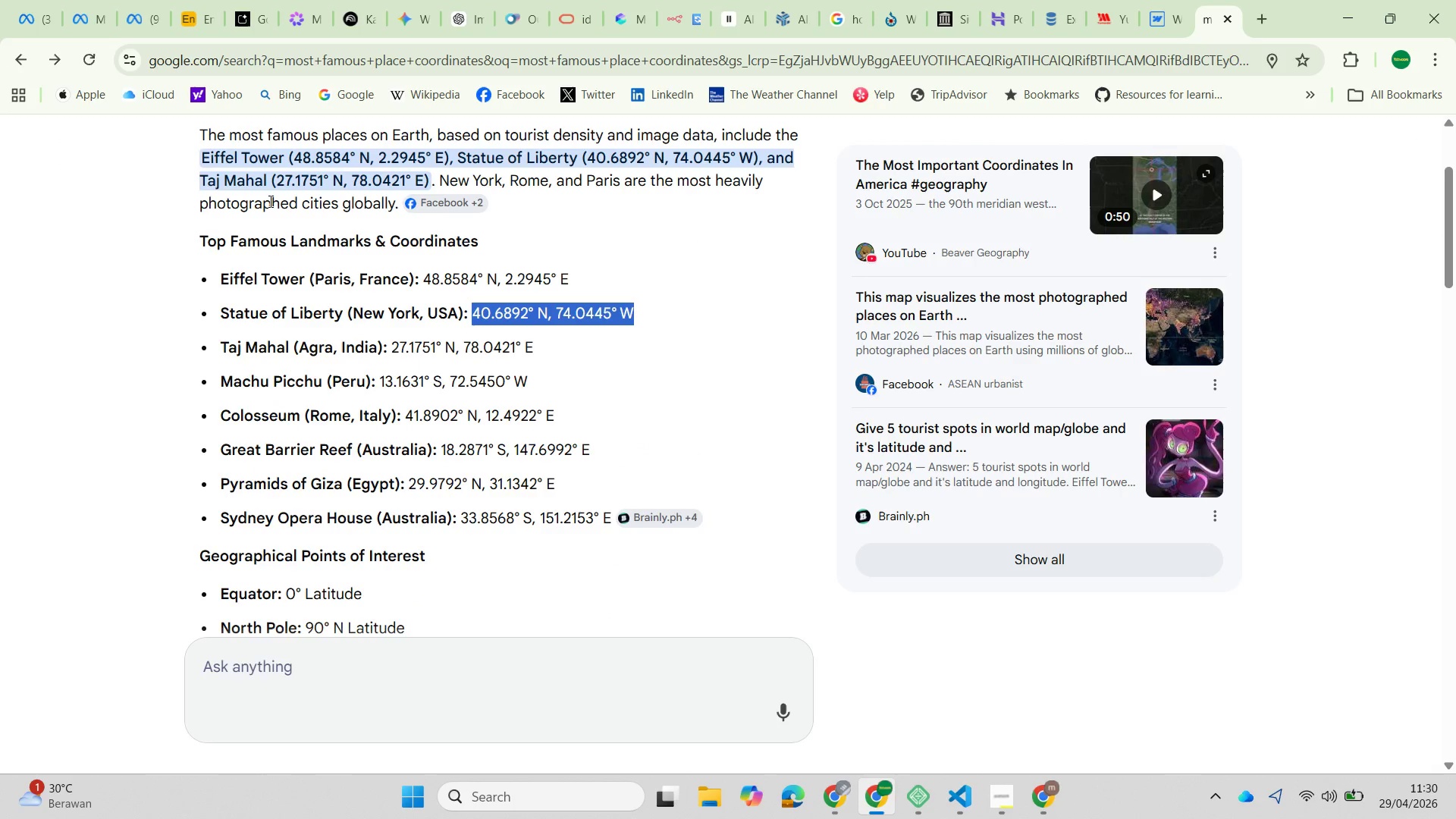 
scroll: coordinate [571, 344], scroll_direction: up, amount: 6.0
 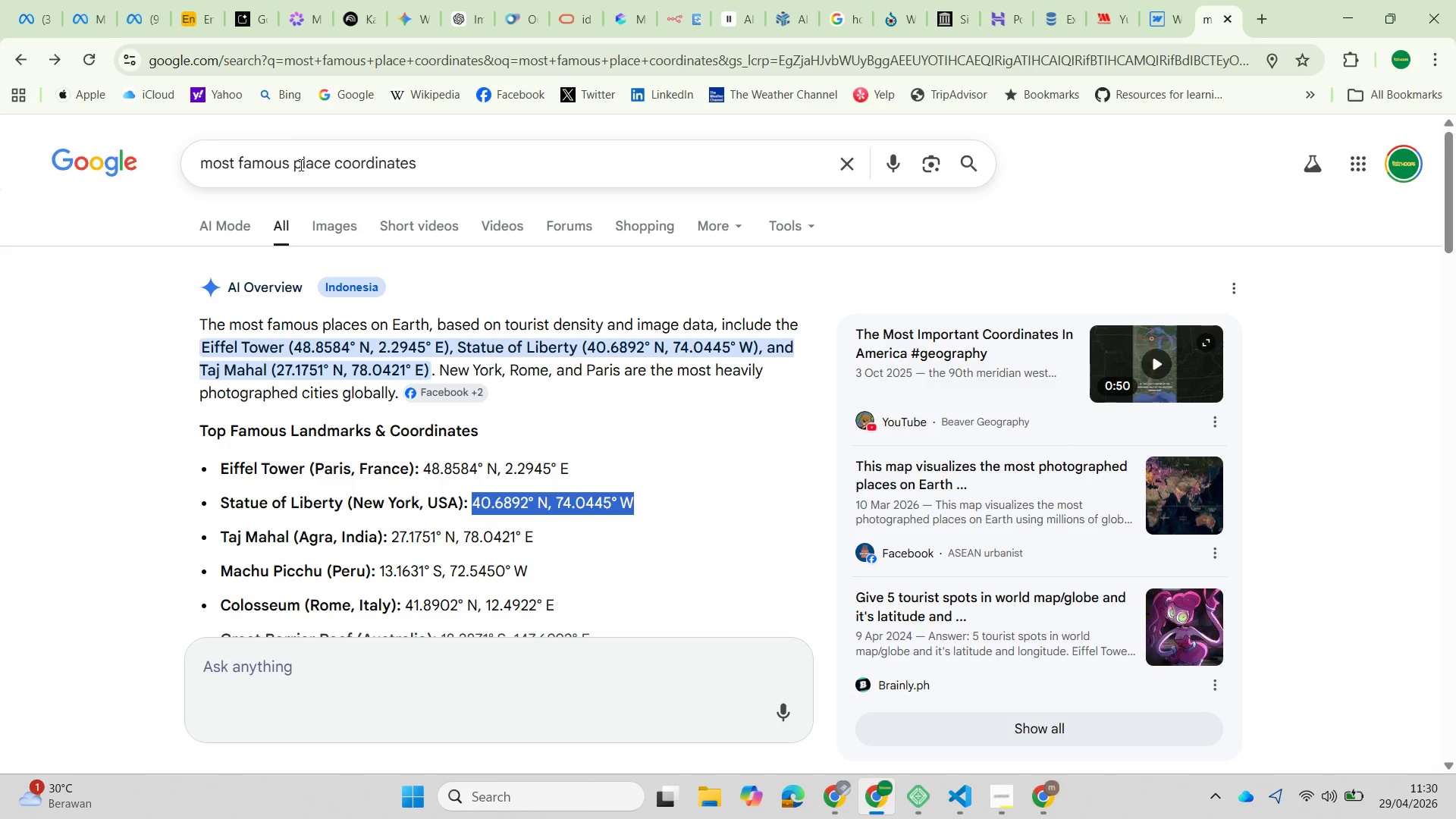 
left_click([289, 161])
 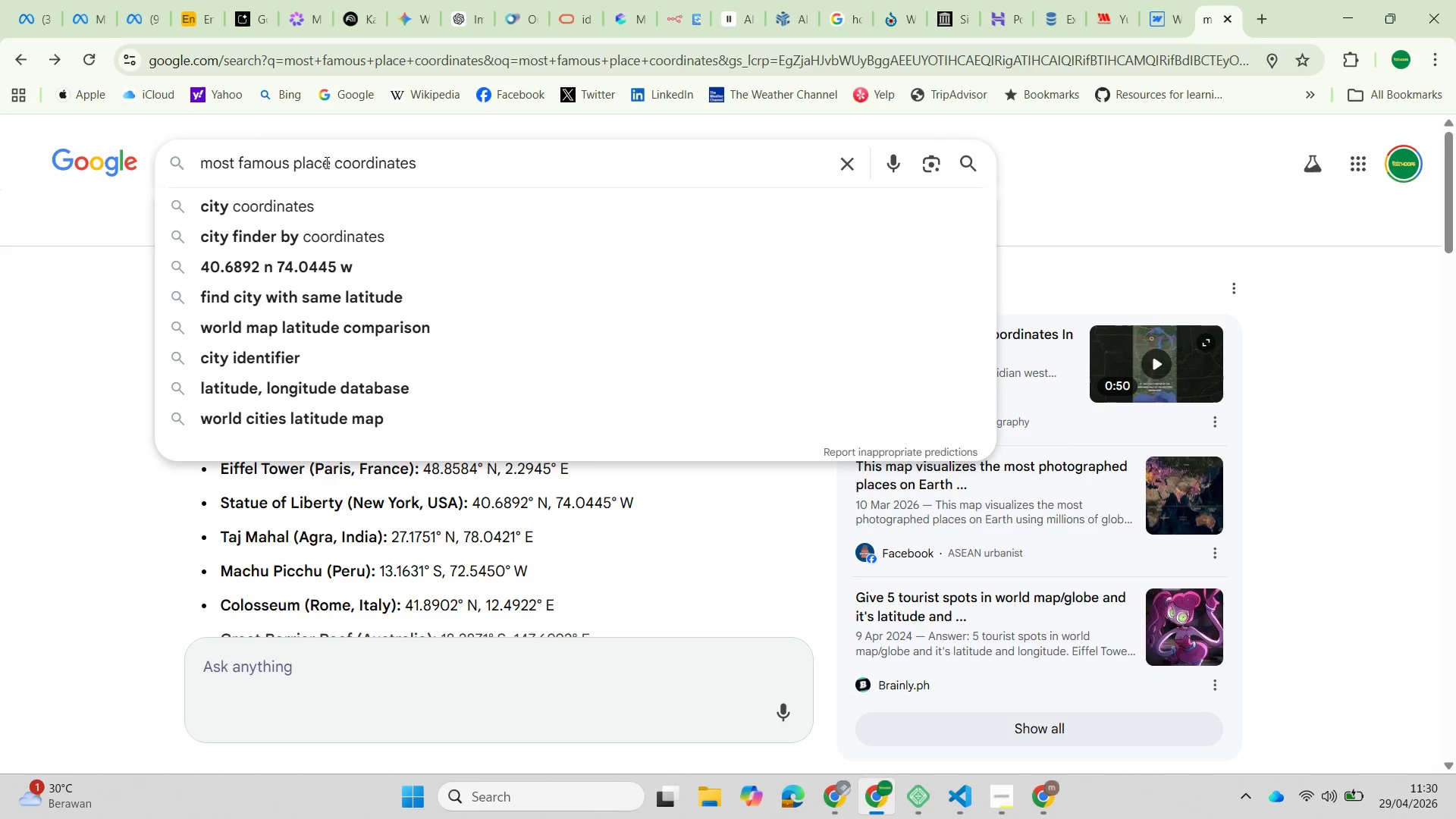 
left_click_drag(start_coordinate=[327, 162], to_coordinate=[296, 165])
 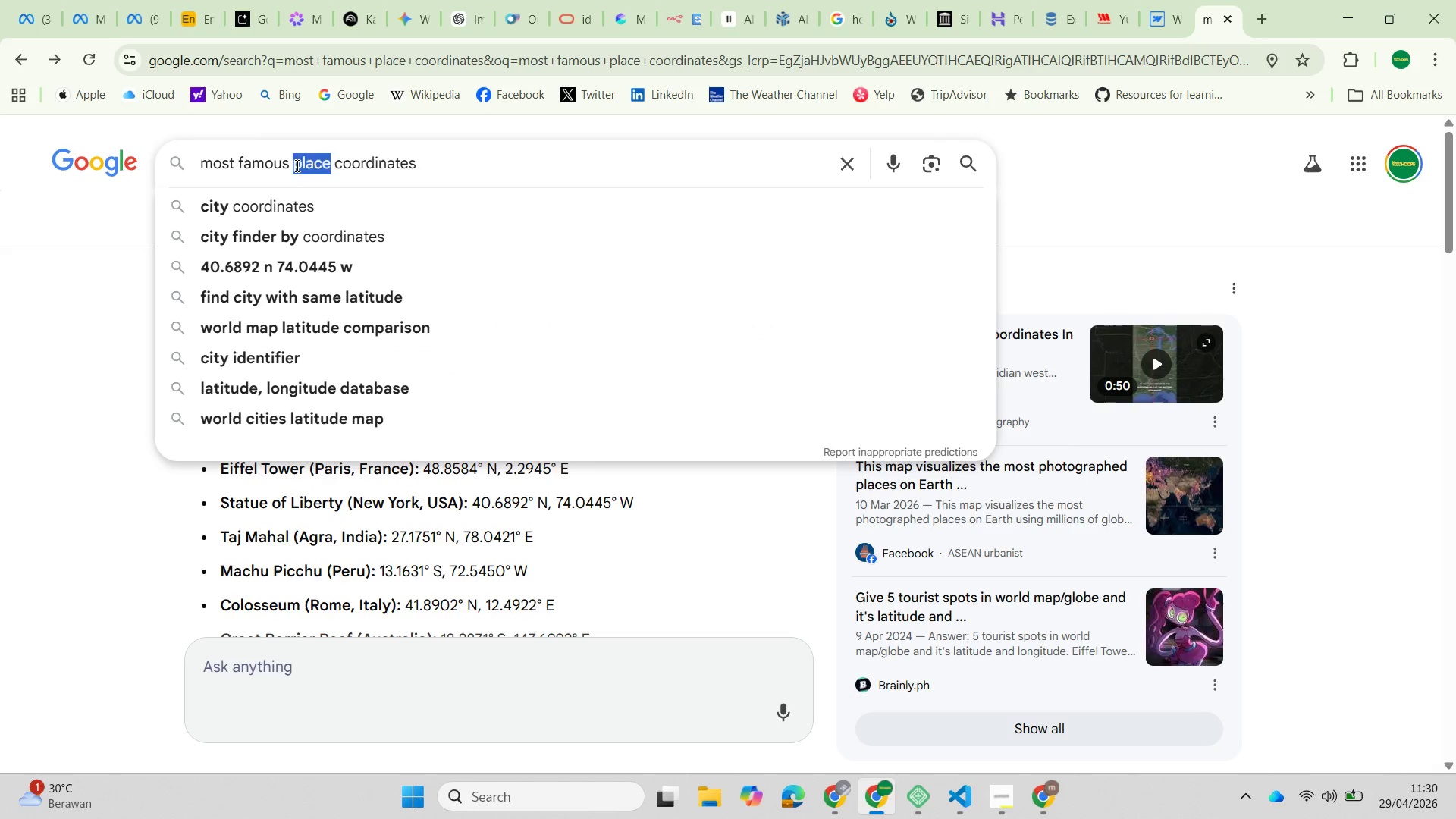 
type(restaurant in )
 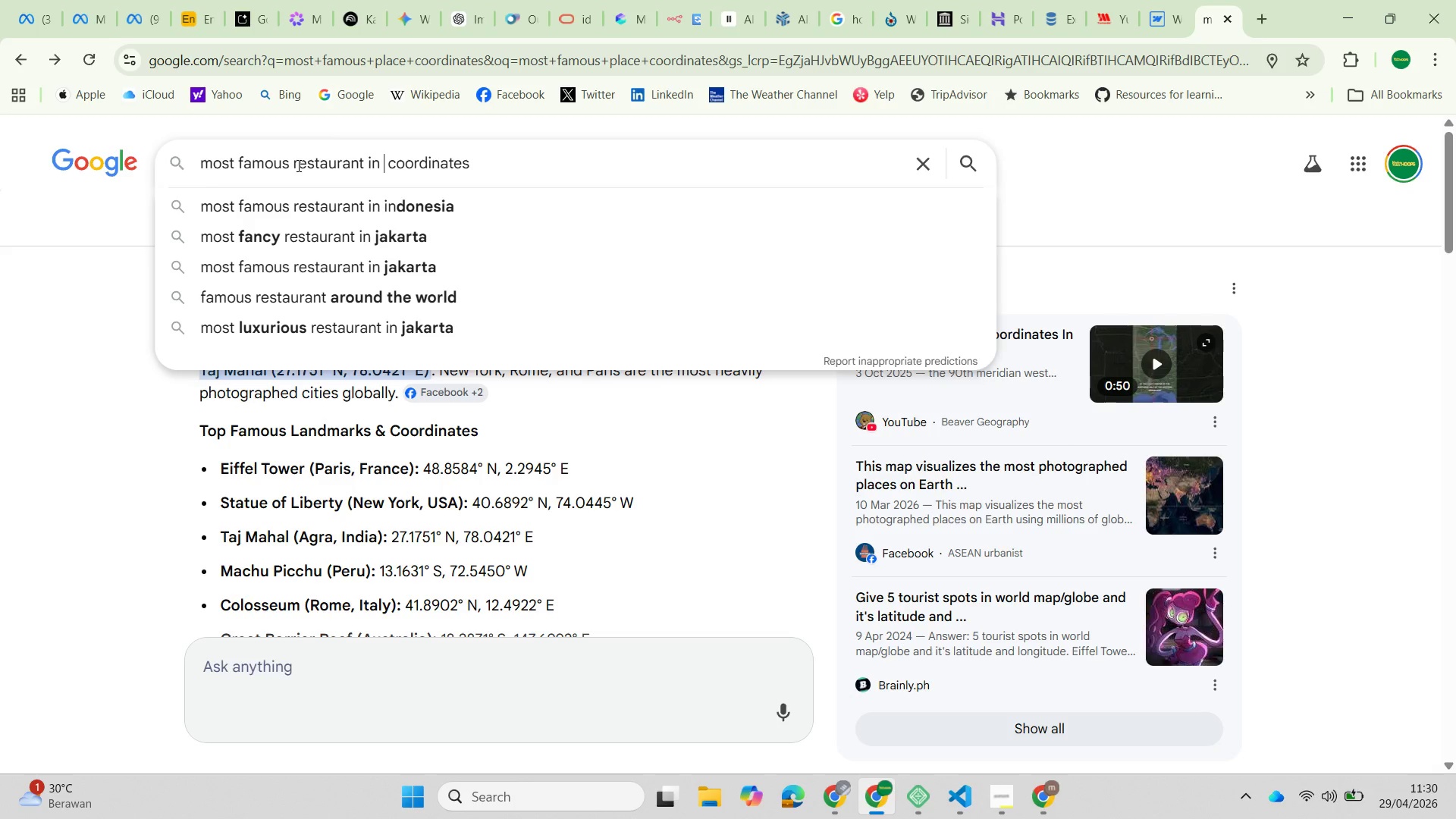 
type(new york)
 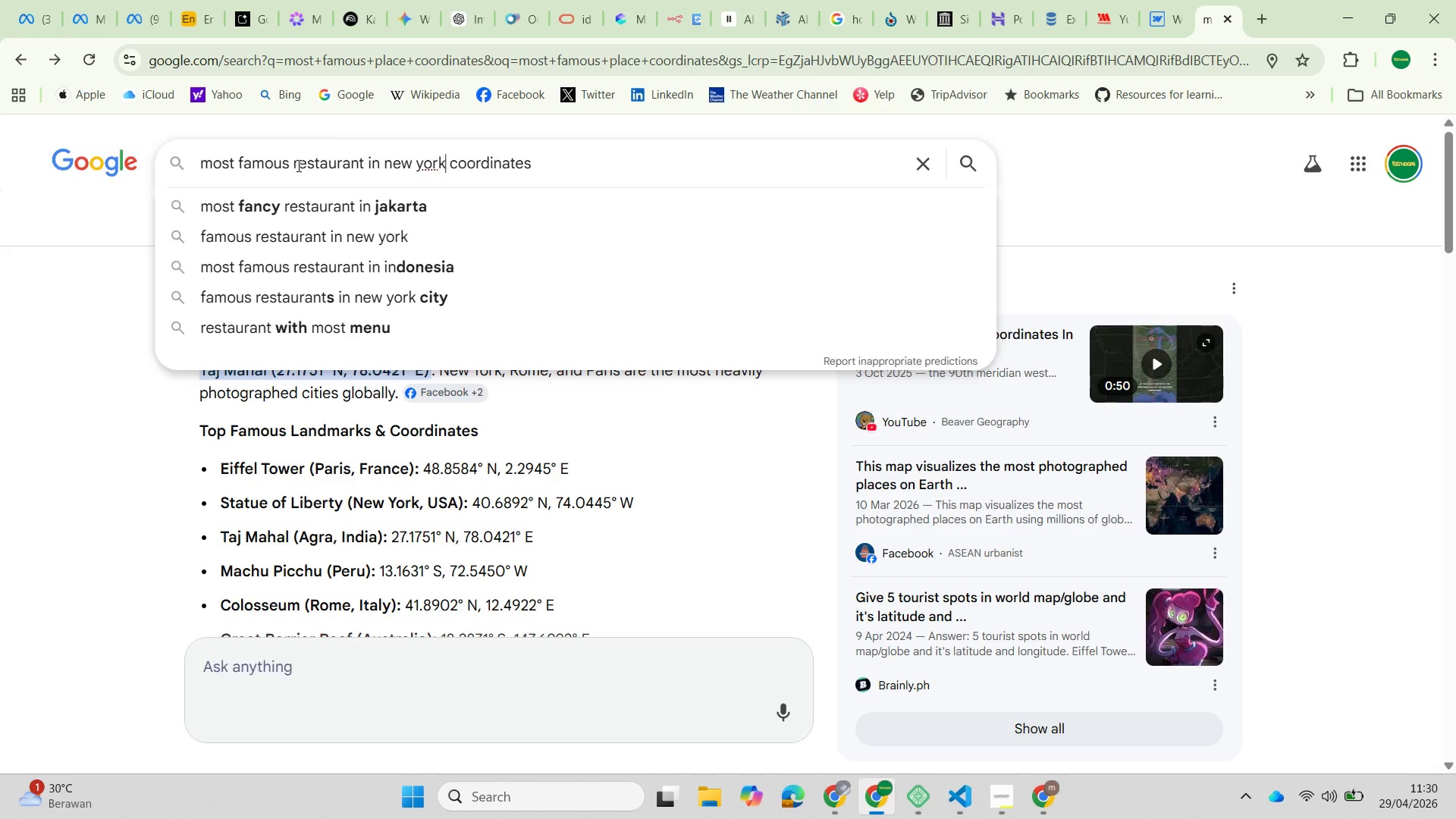 
key(Enter)
 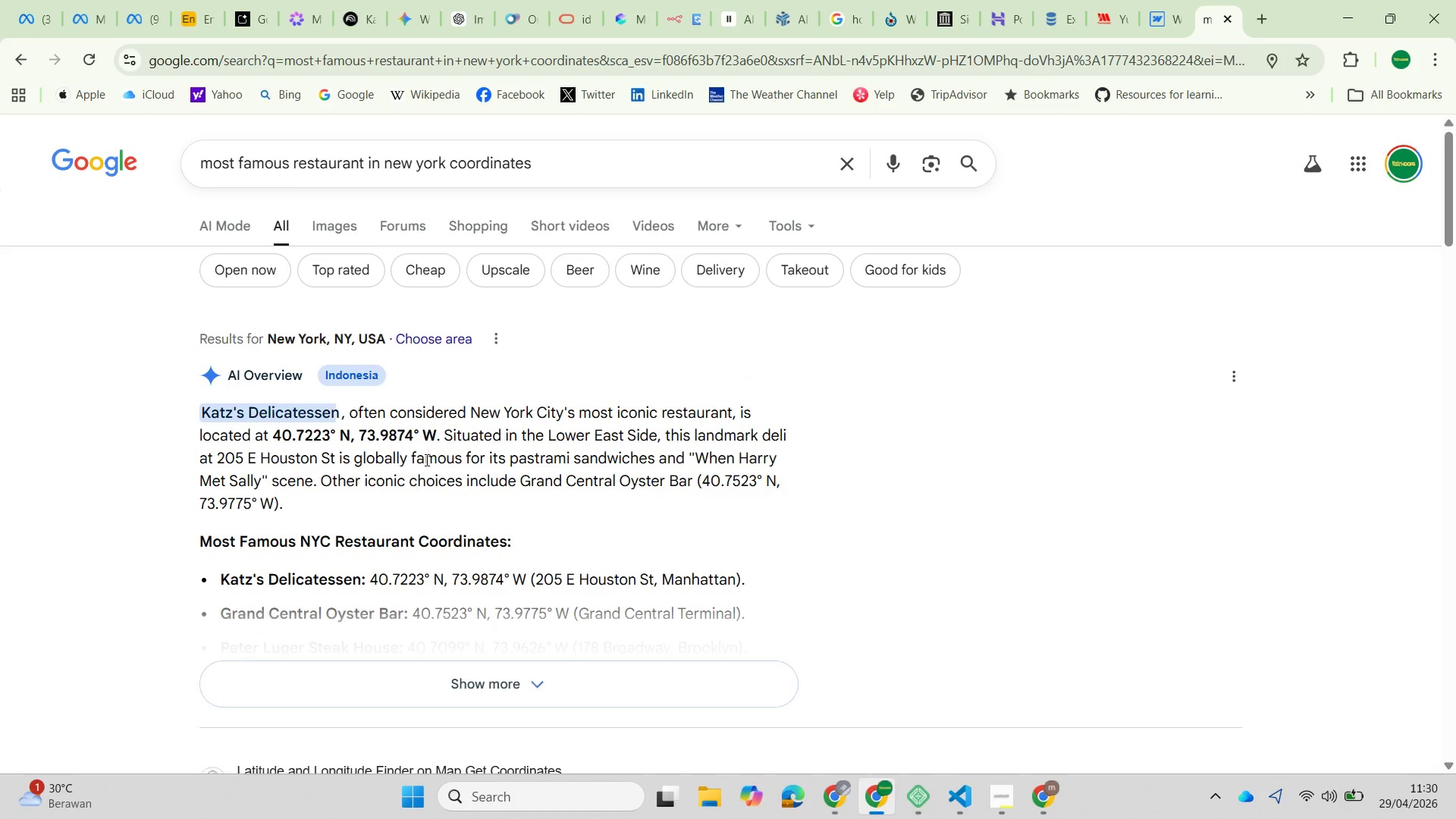 
scroll: coordinate [433, 486], scroll_direction: down, amount: 1.0
 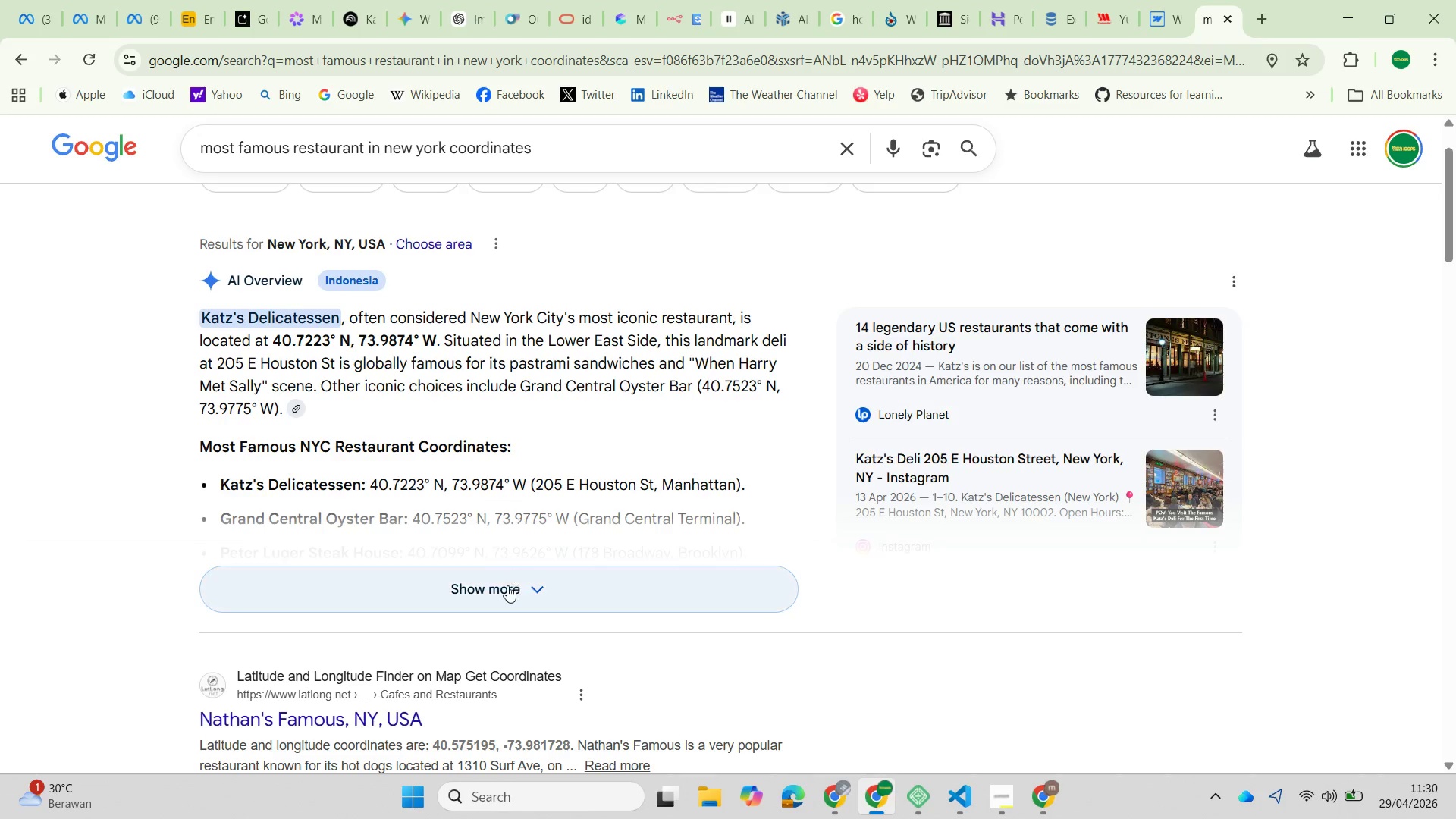 
left_click([506, 588])
 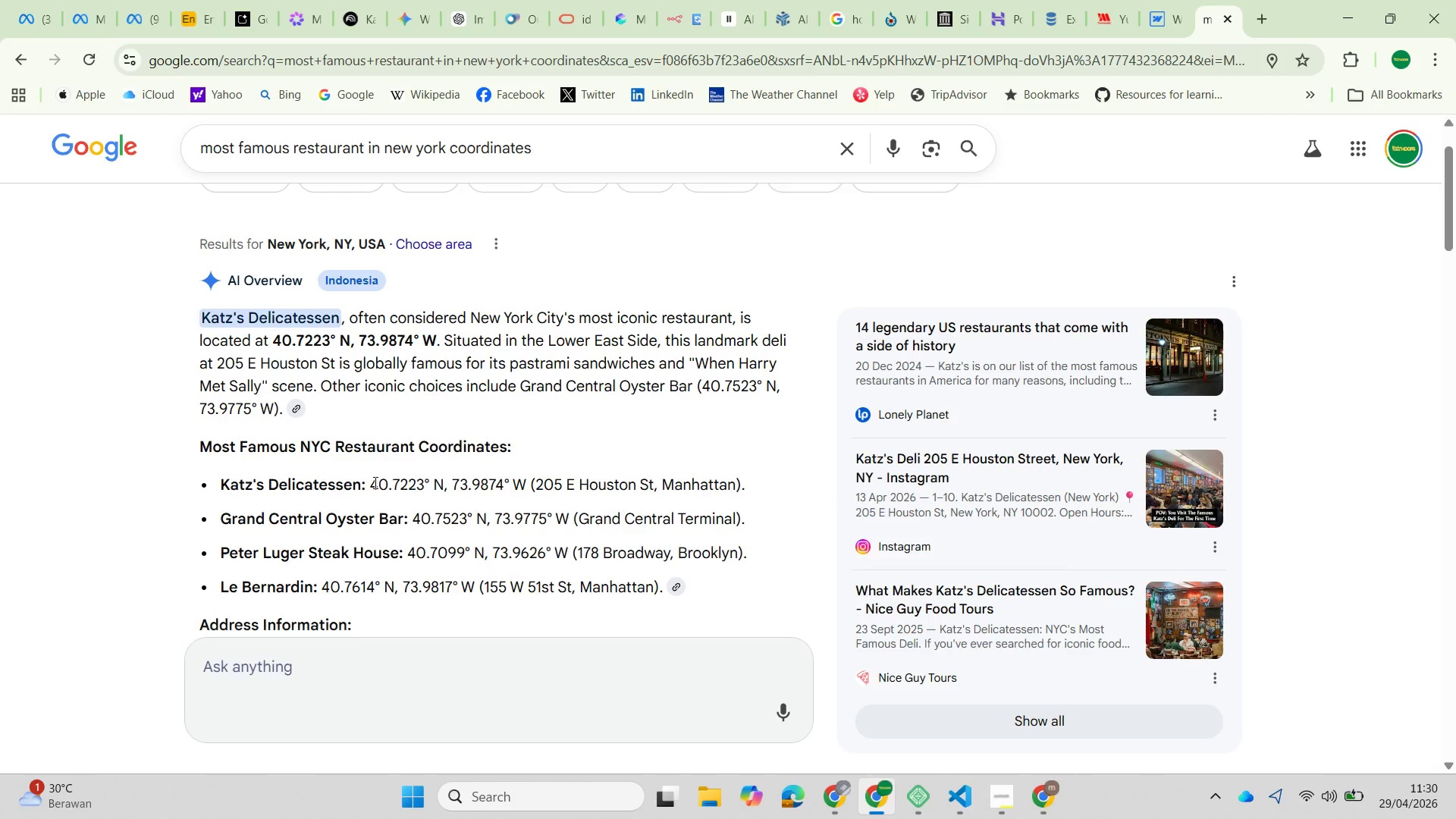 
left_click_drag(start_coordinate=[370, 483], to_coordinate=[522, 472])
 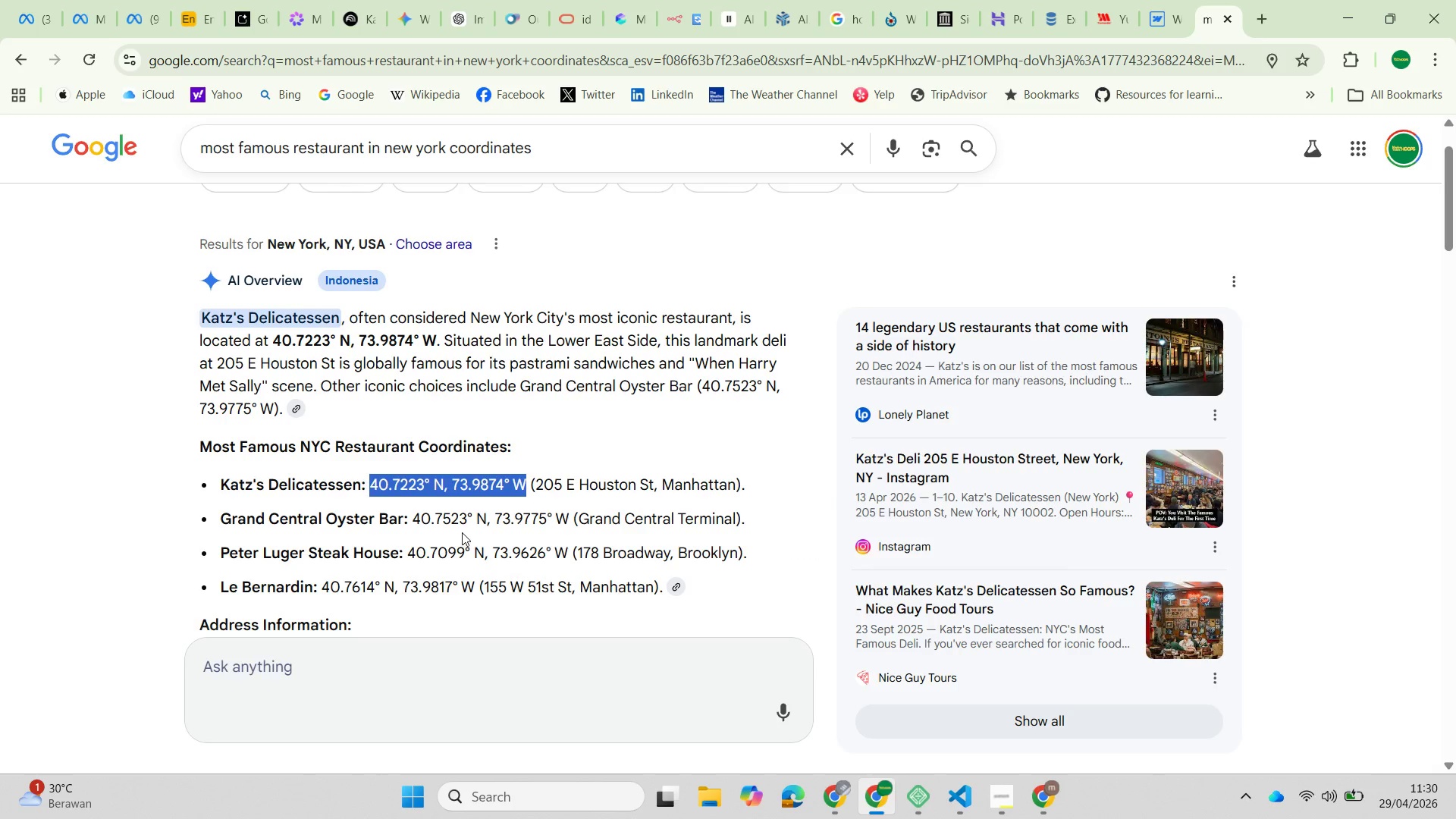 
key(Control+C)
 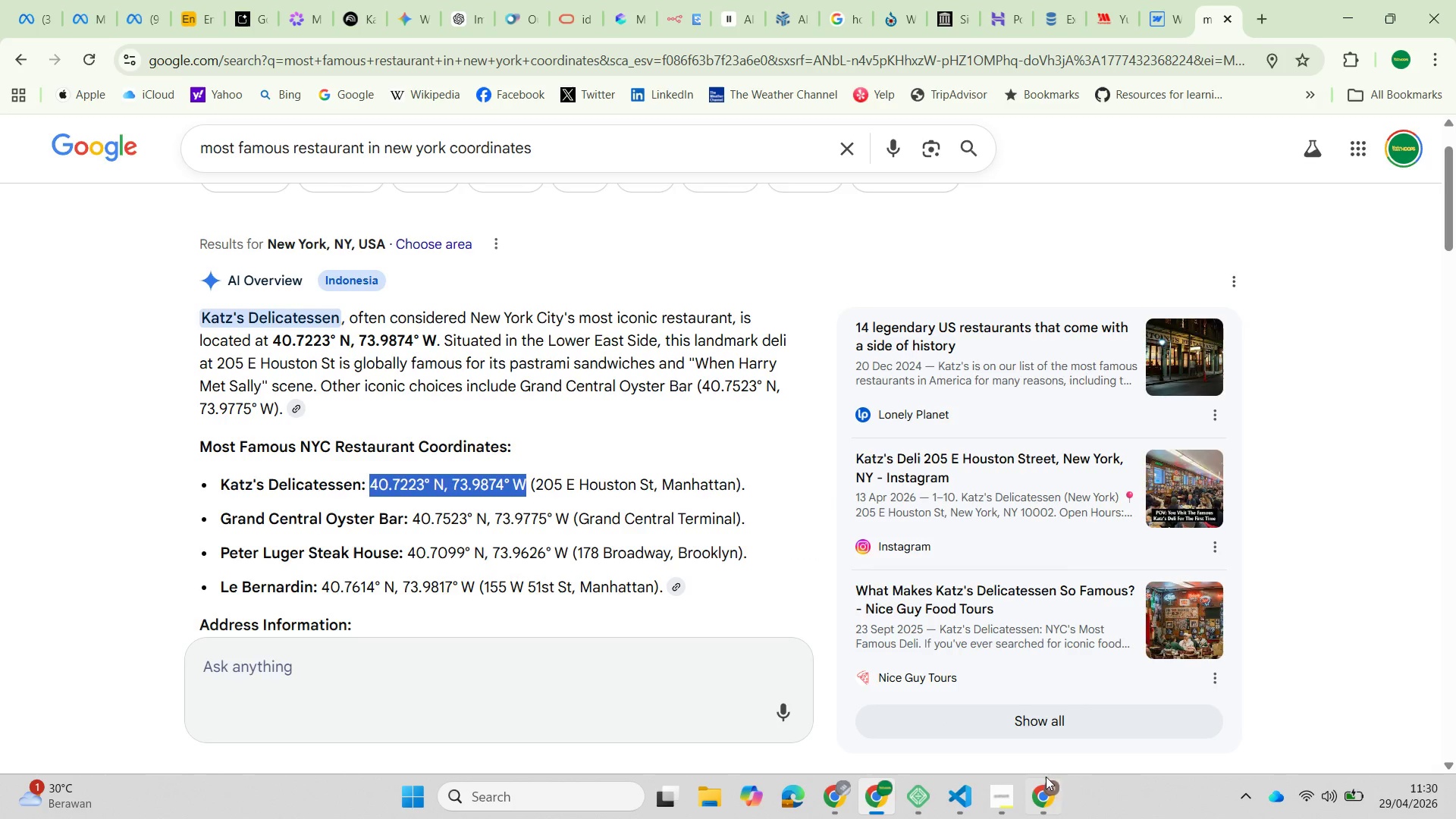 
left_click([1040, 802])
 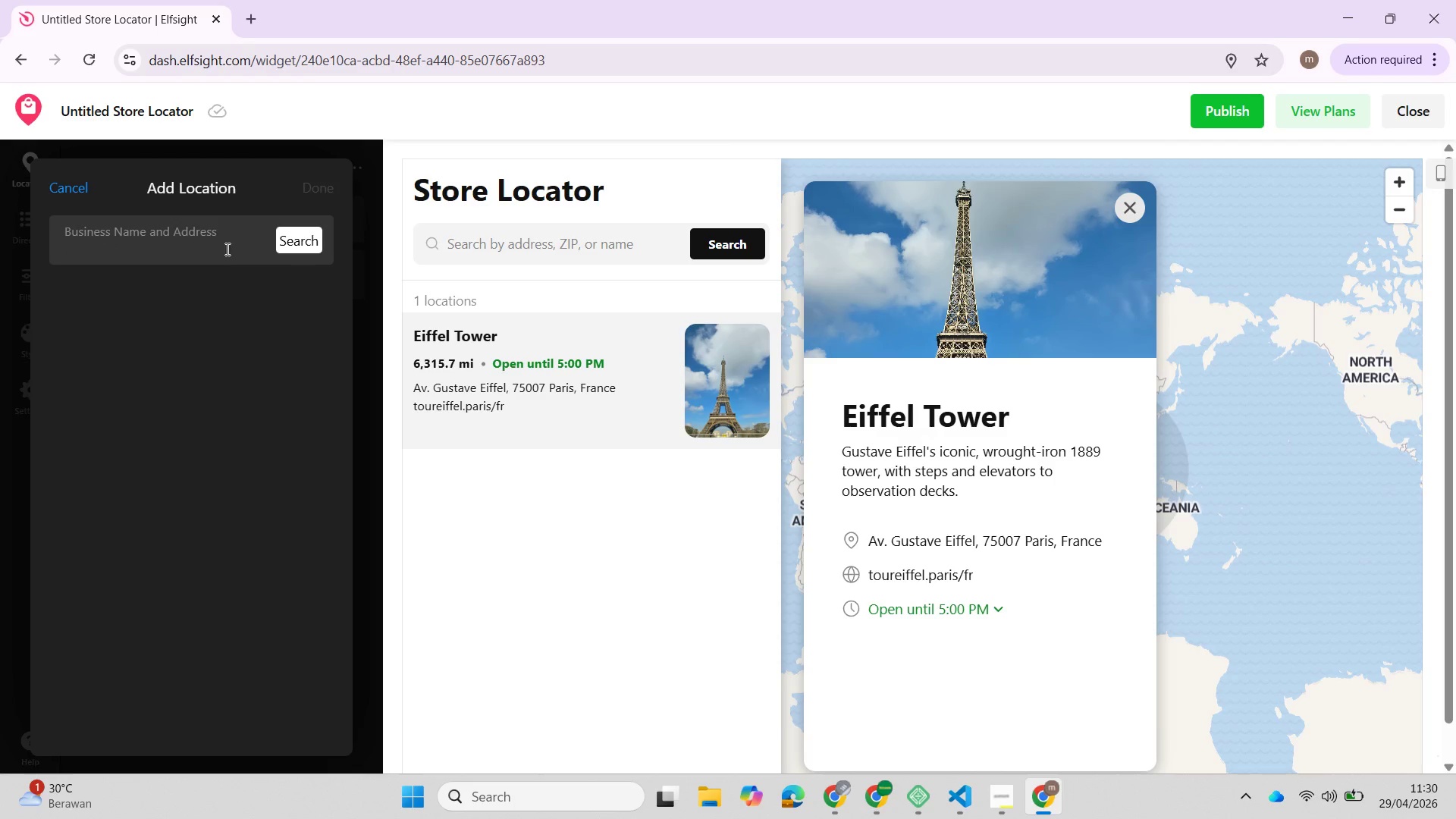 
left_click([61, 184])
 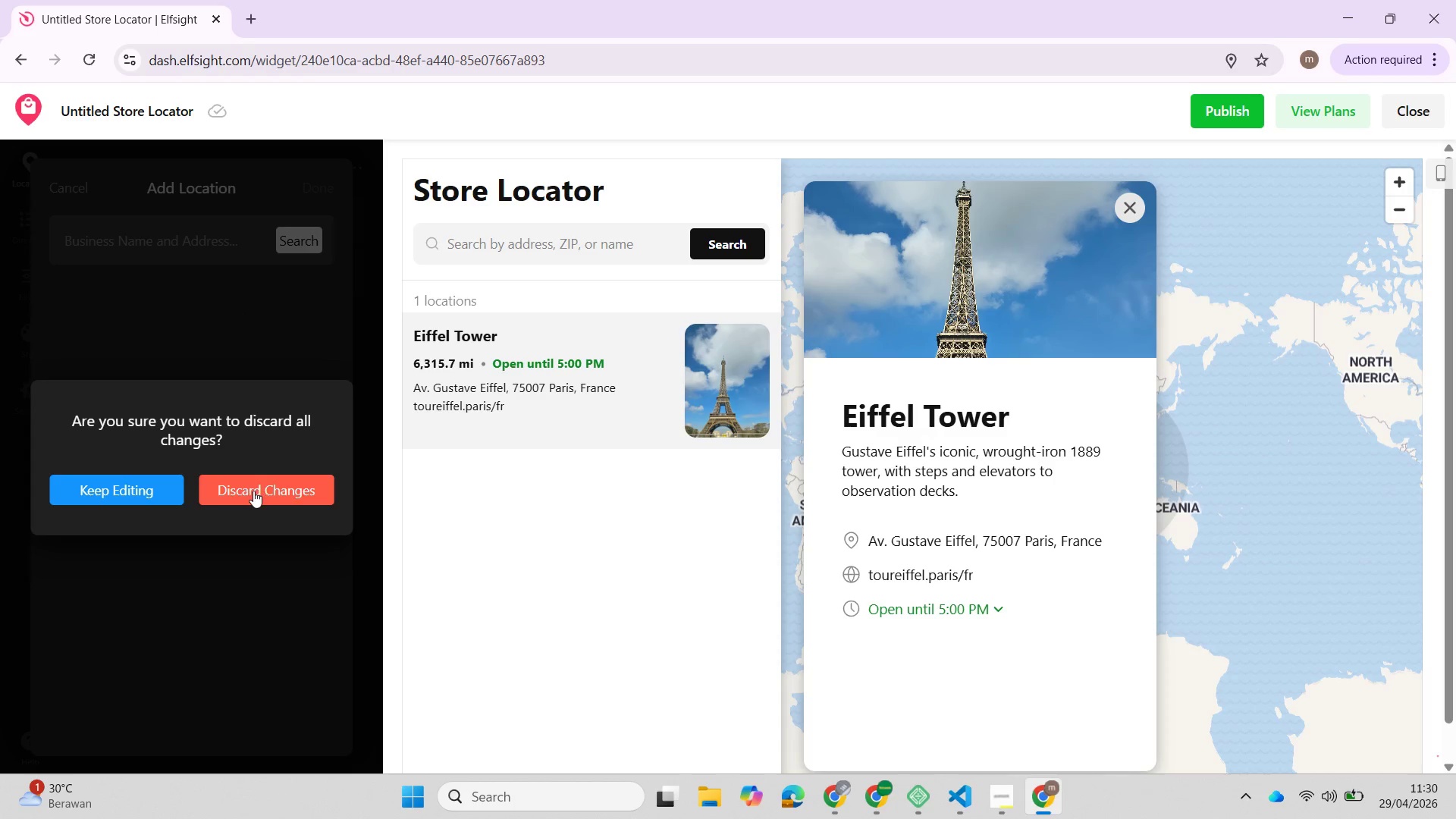 
left_click([251, 491])
 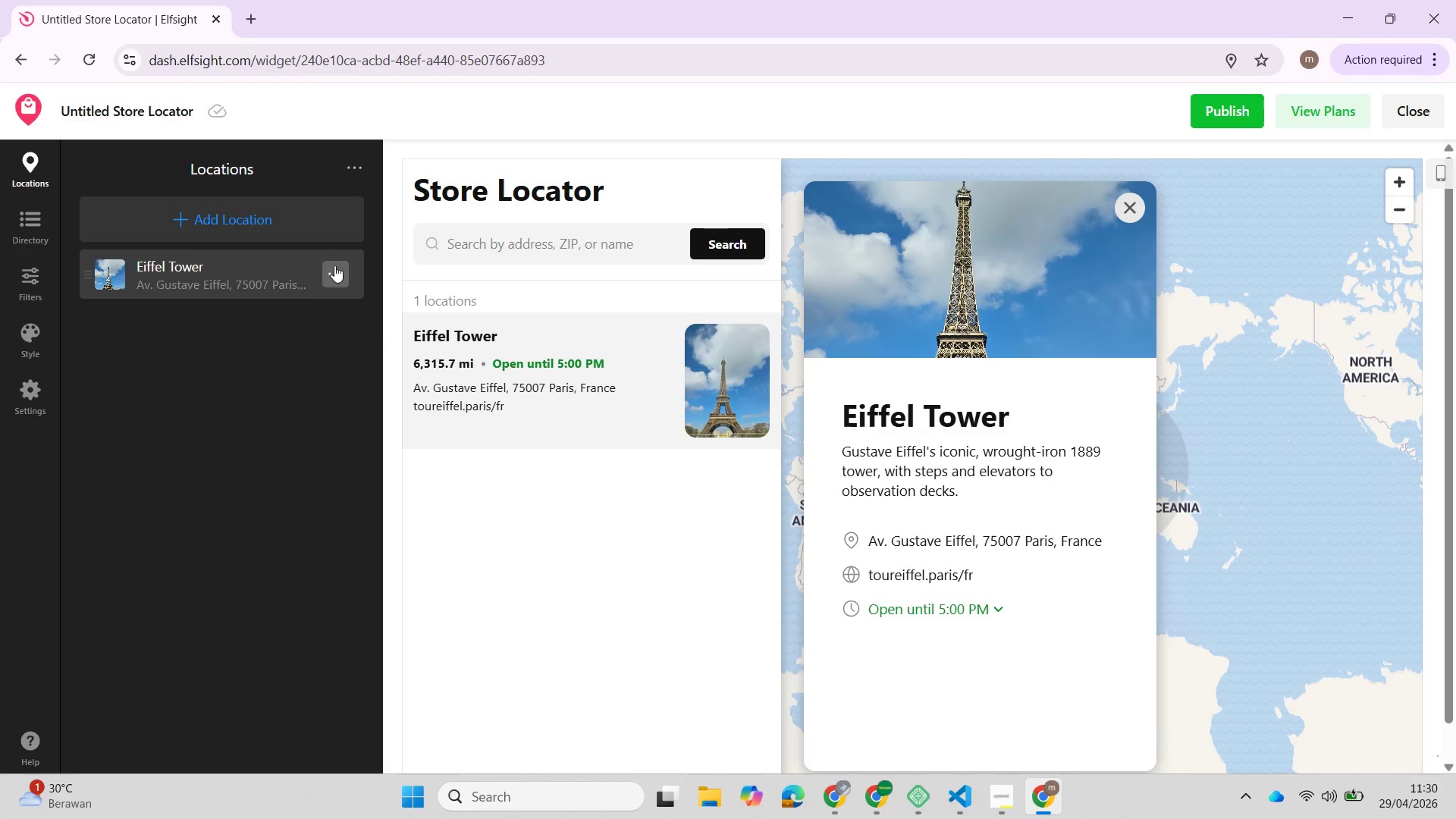 
left_click([239, 275])
 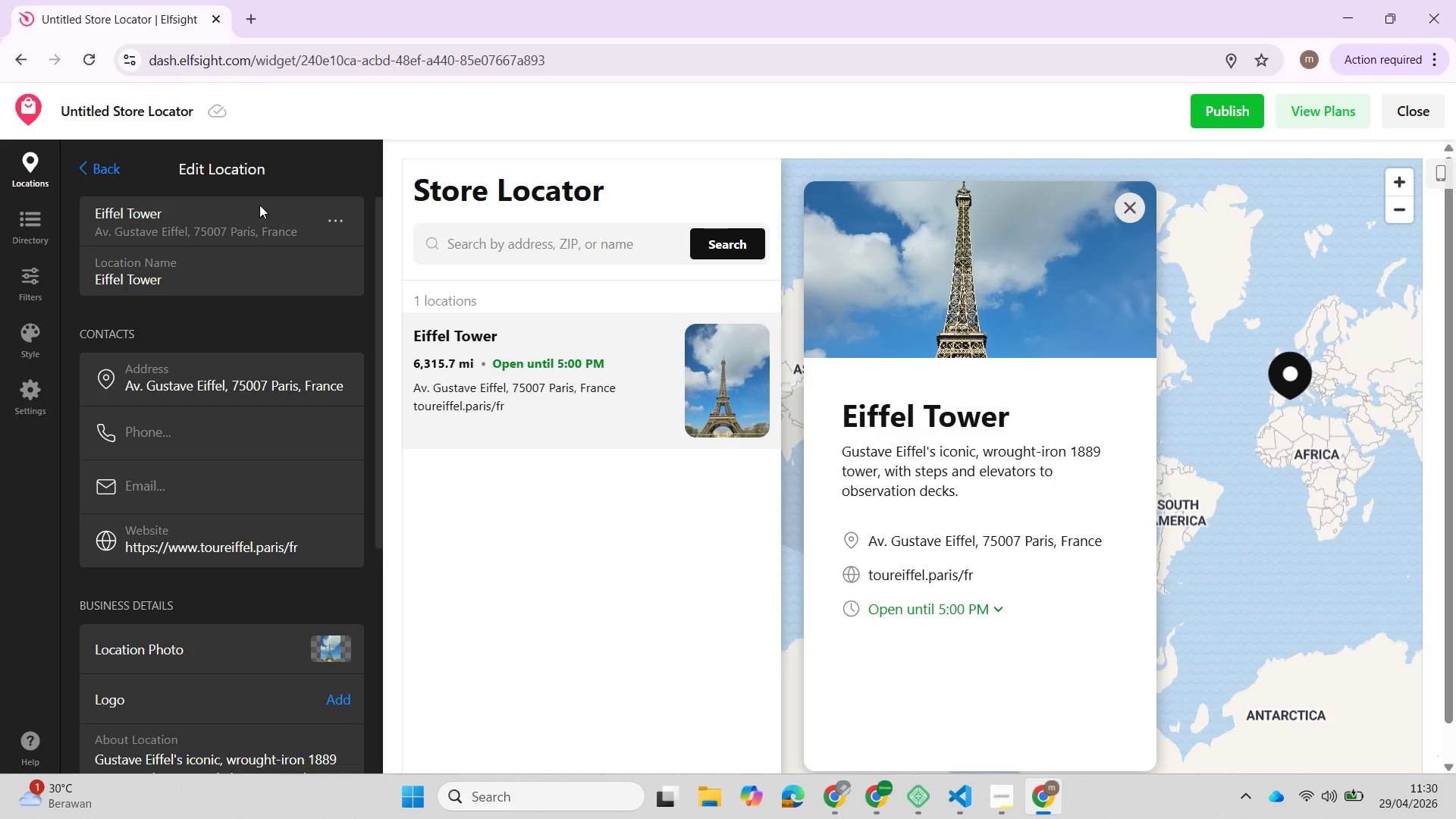 
left_click([87, 165])
 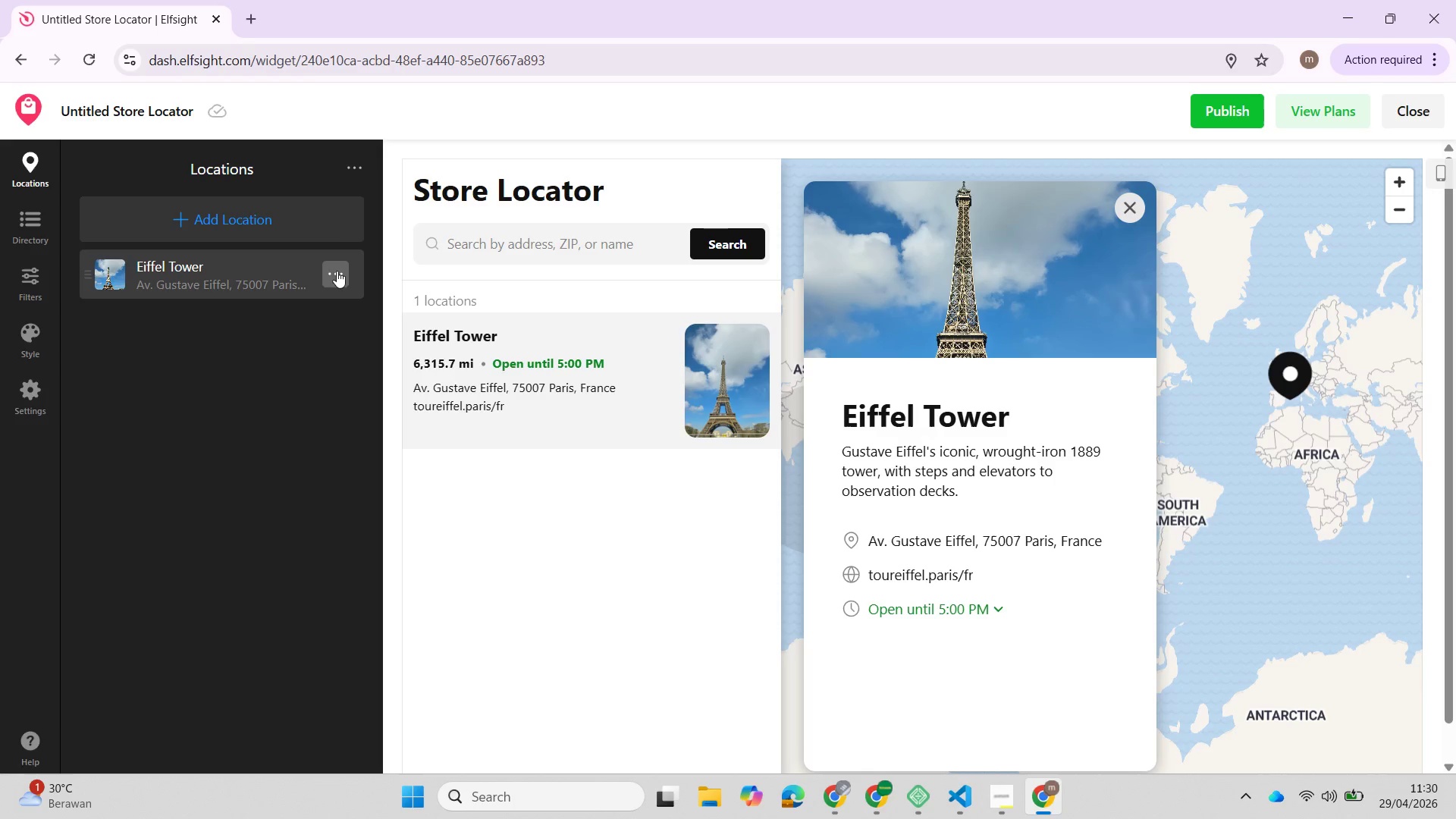 
left_click([338, 272])
 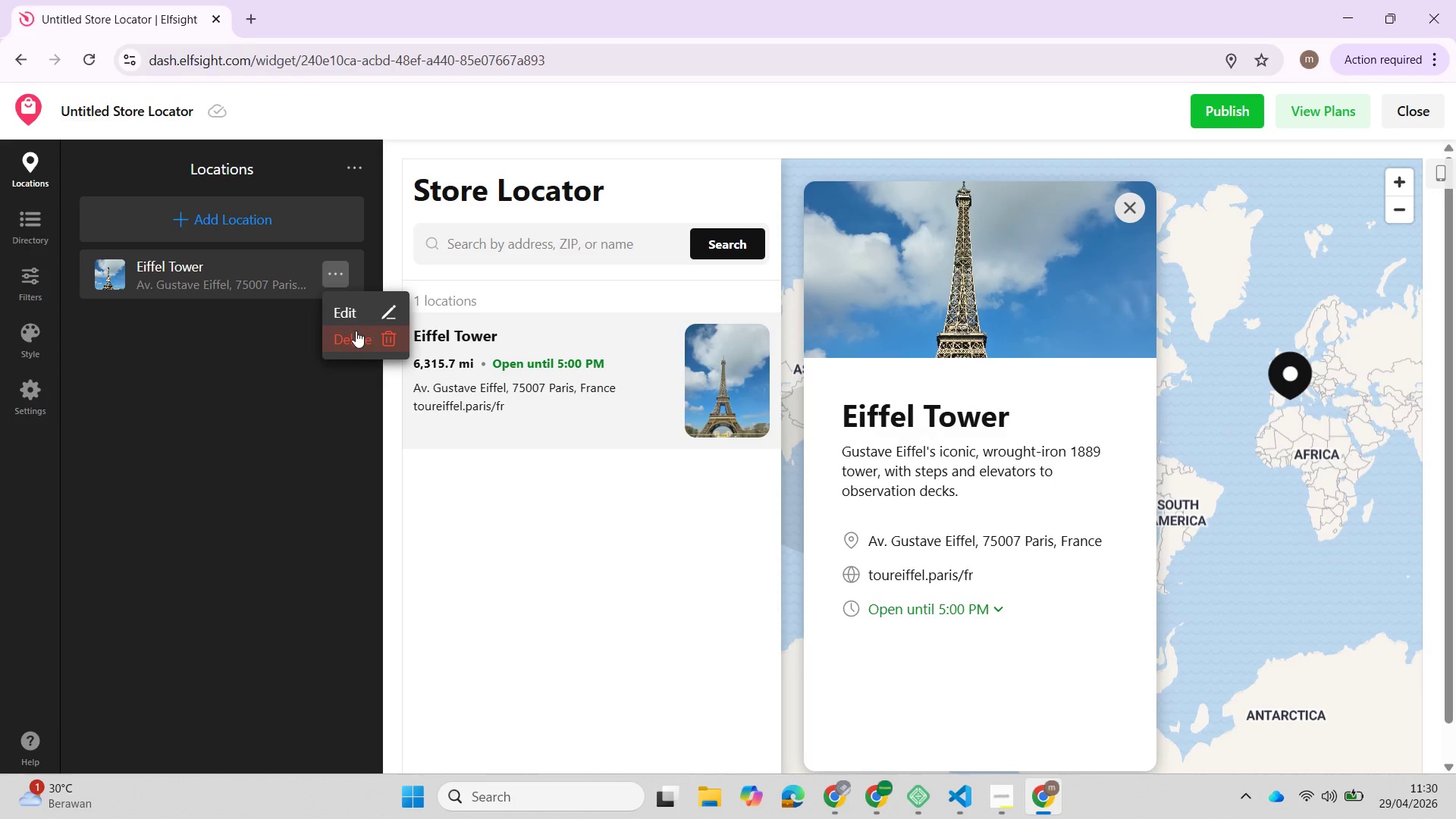 
left_click([347, 339])
 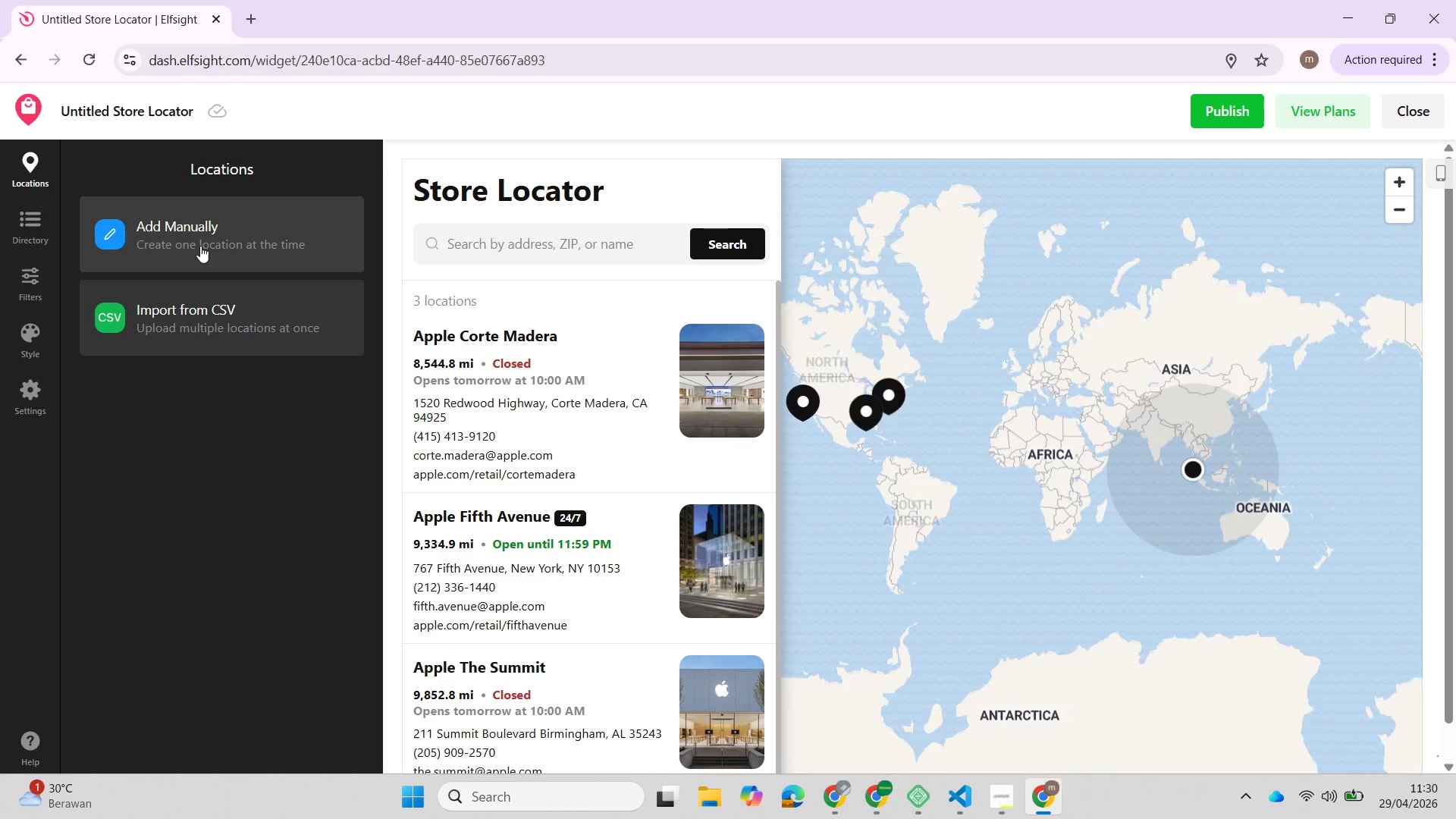 
left_click([194, 238])
 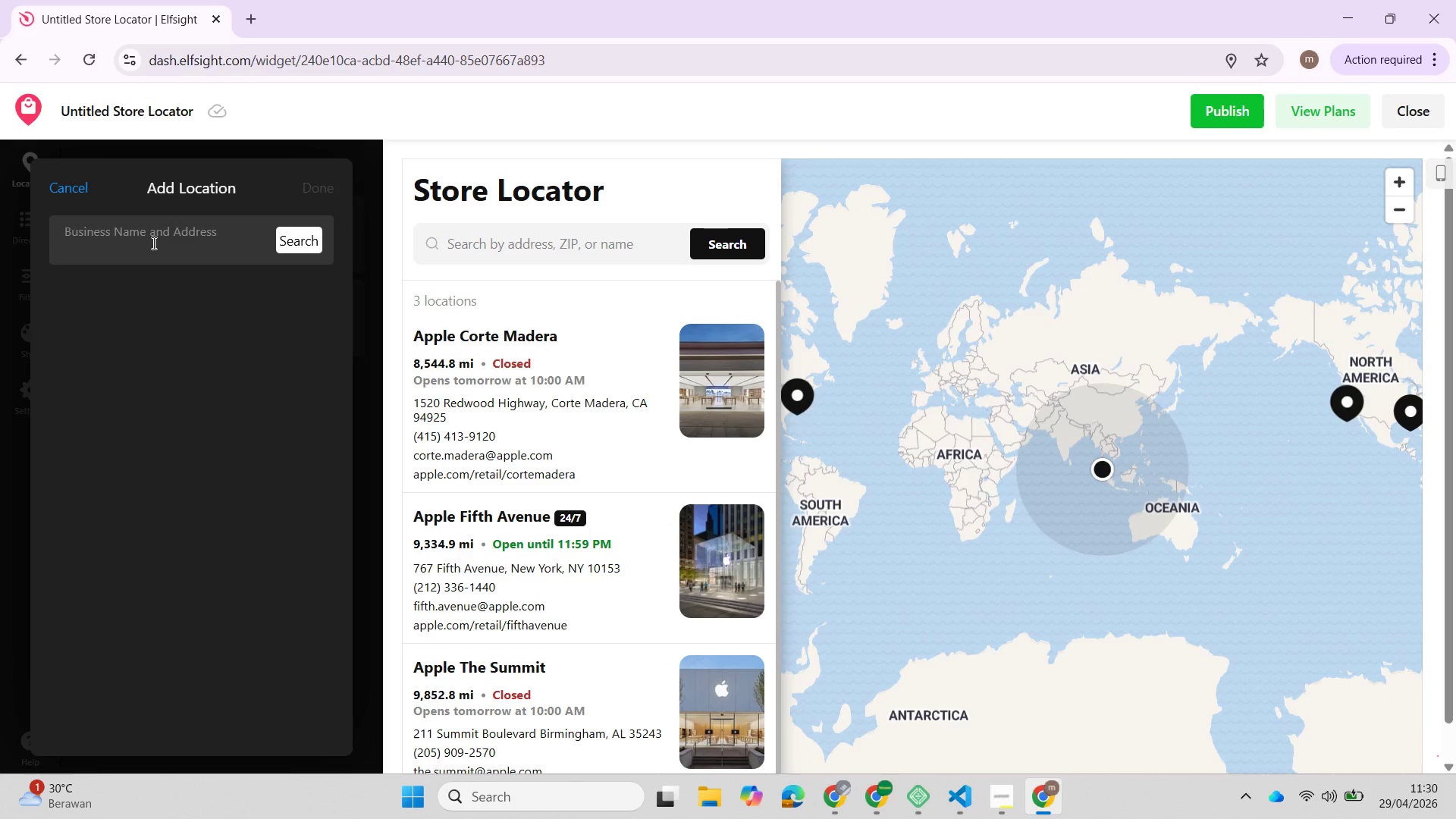 
left_click([124, 251])
 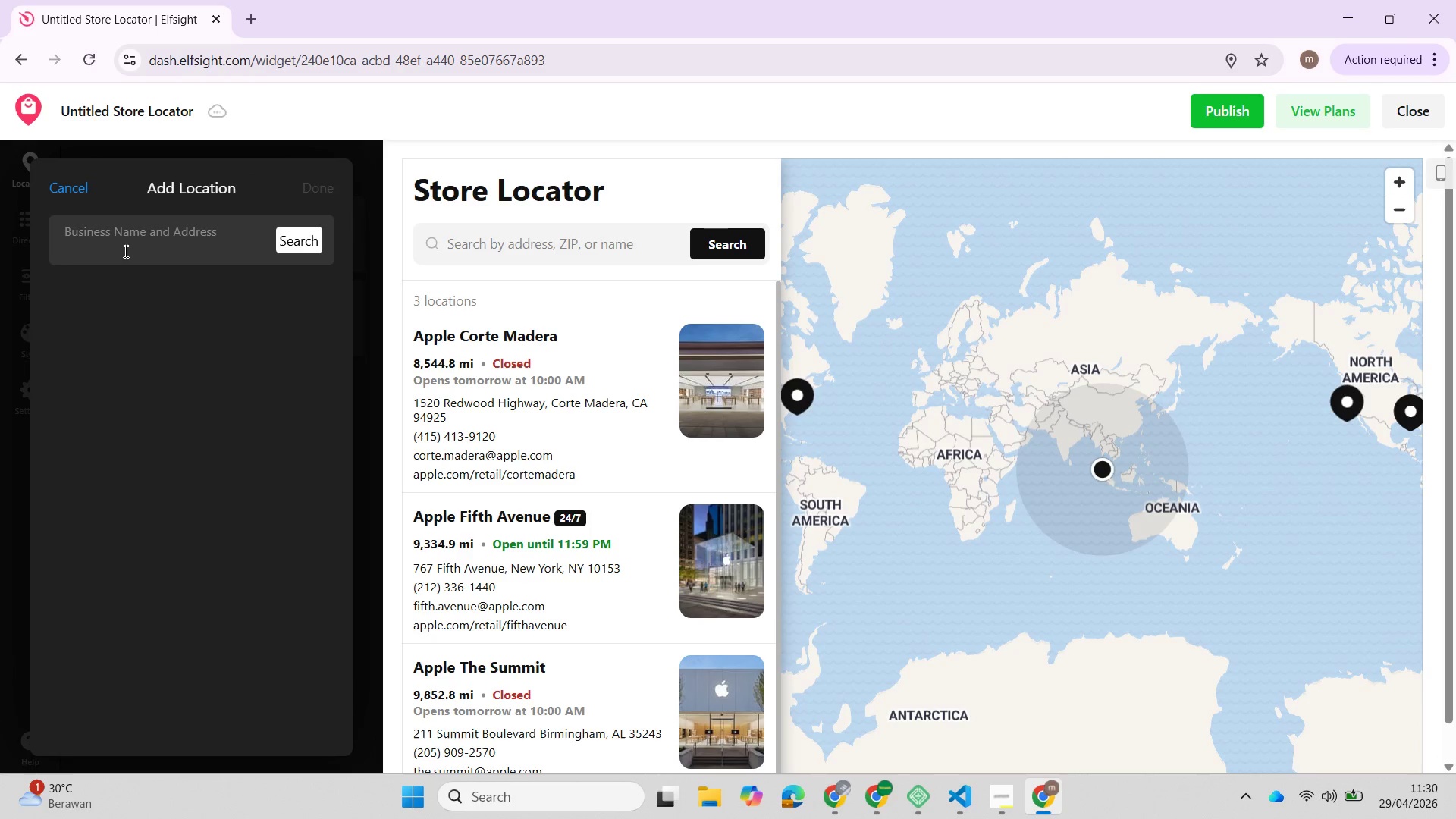 
key(Control+V)
 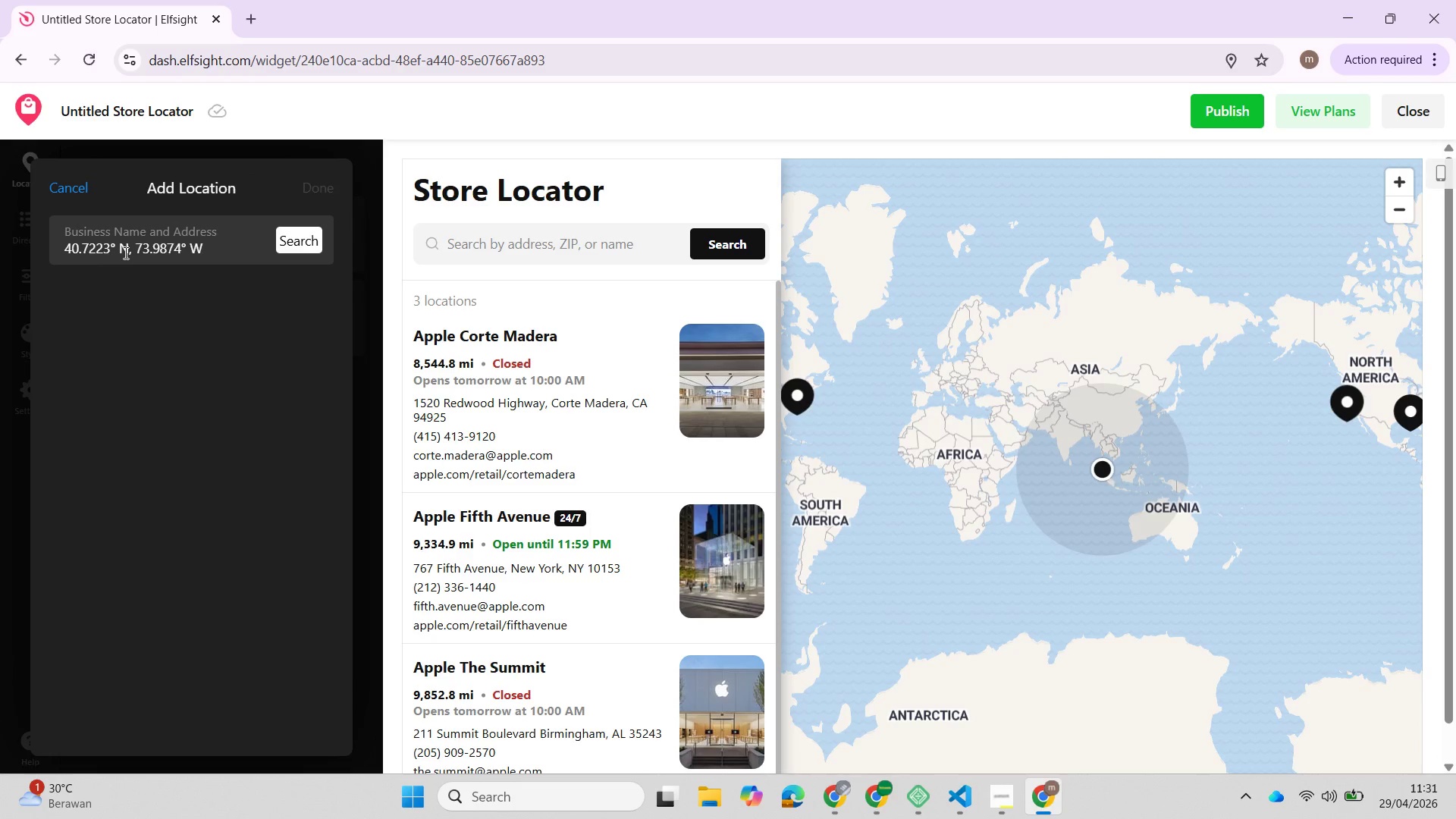 
key(Backspace)
 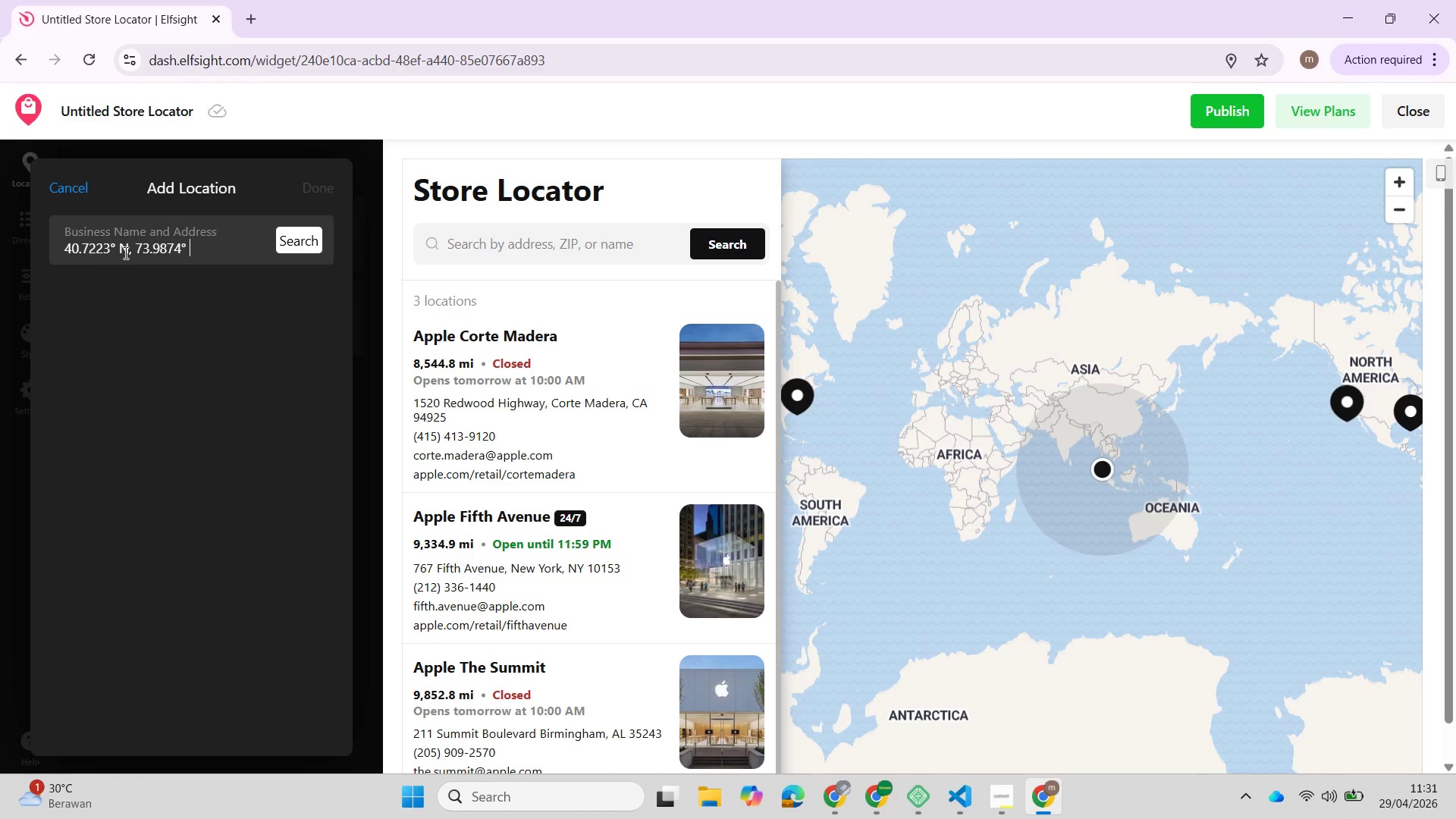 
key(Backspace)
 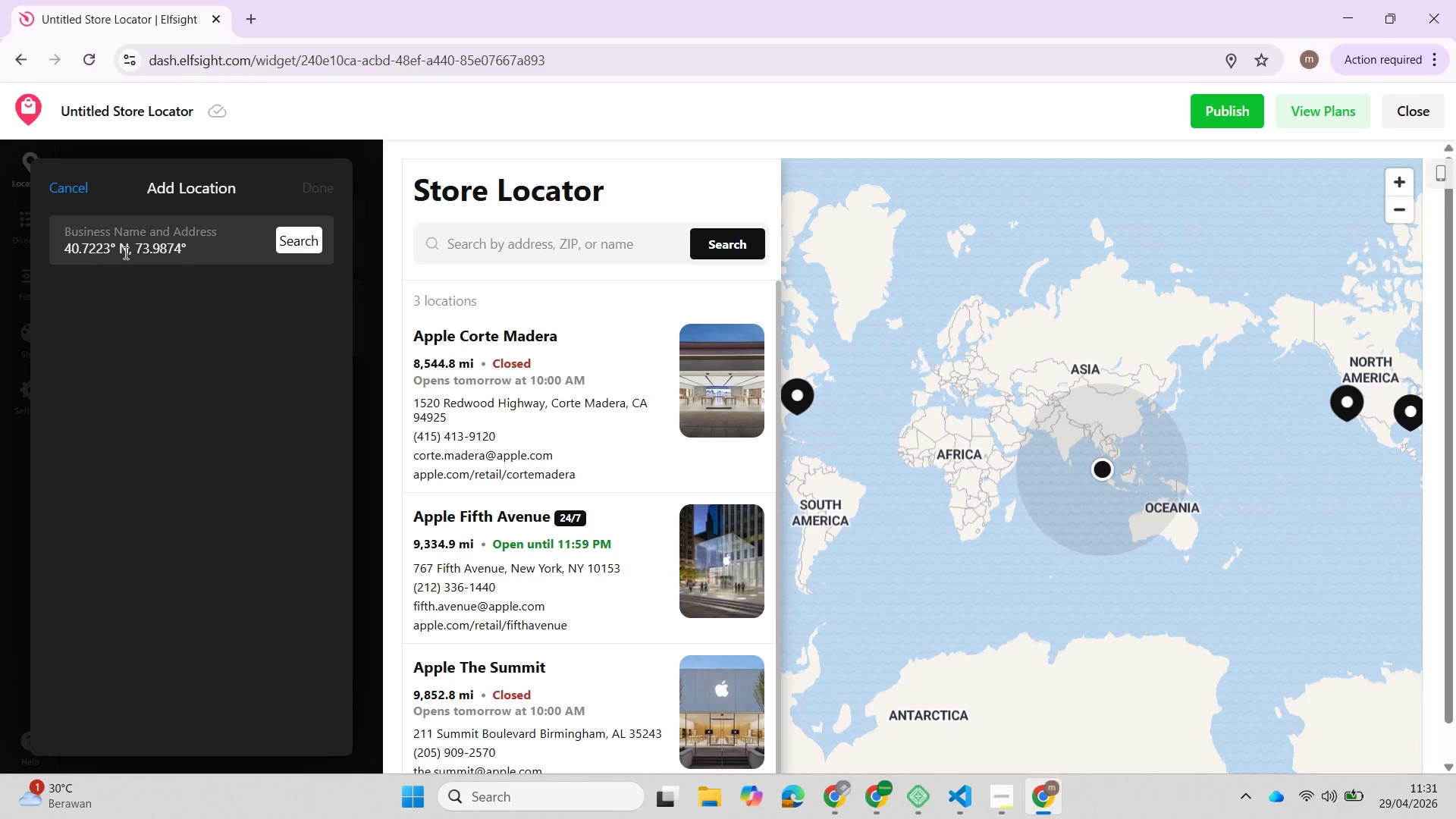 
key(Backspace)
 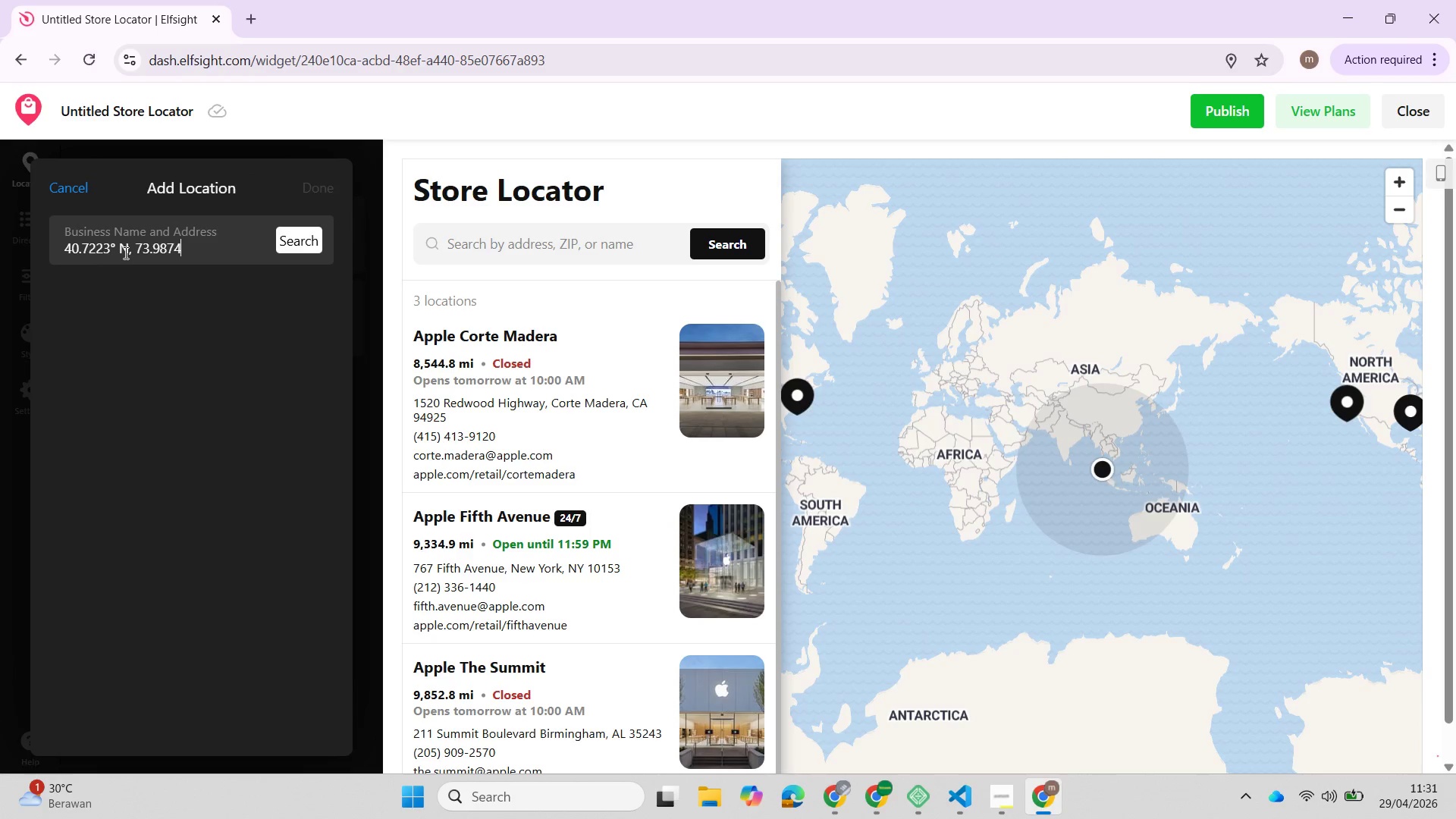 
key(ArrowLeft)
 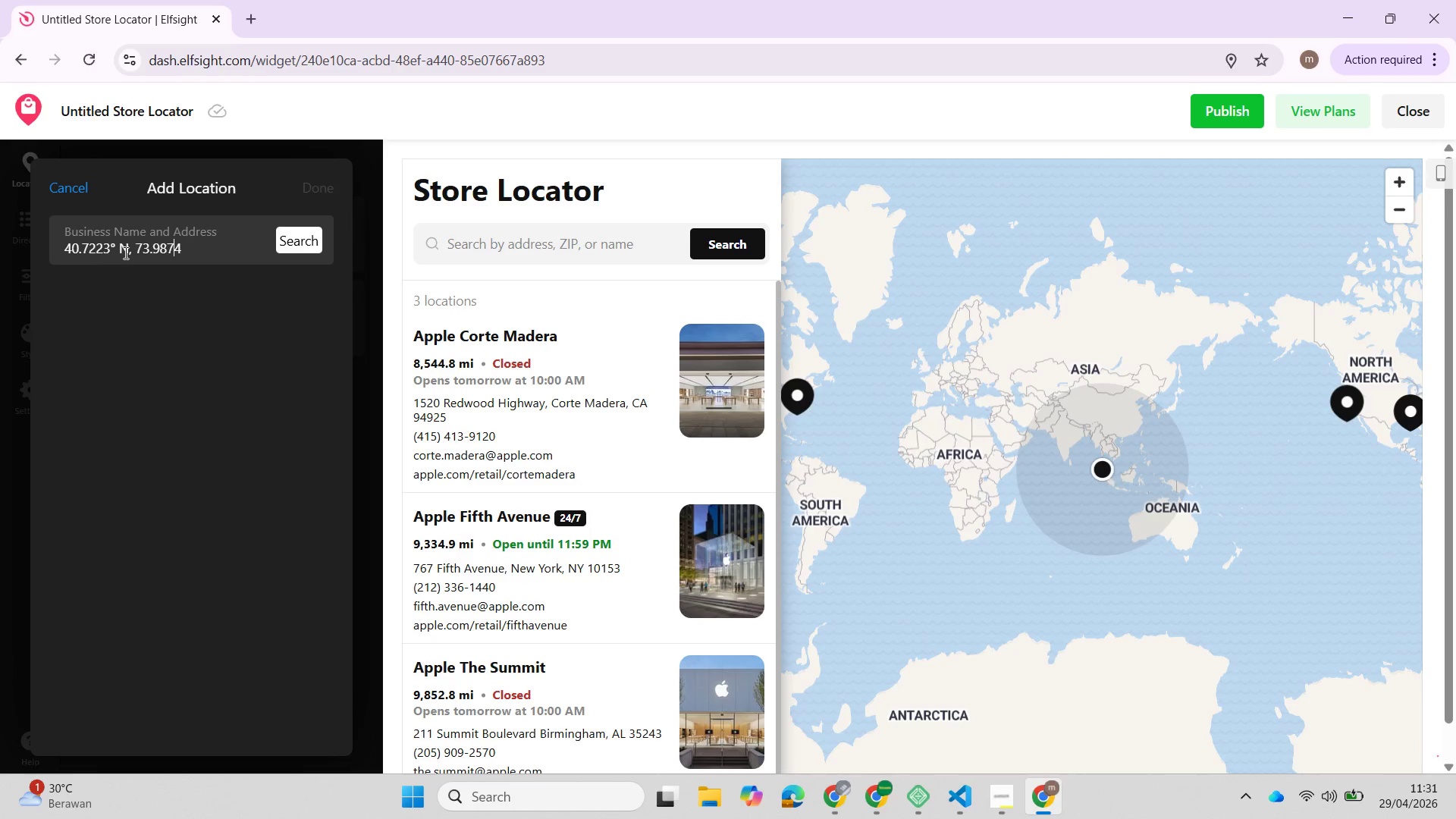 
key(ArrowLeft)
 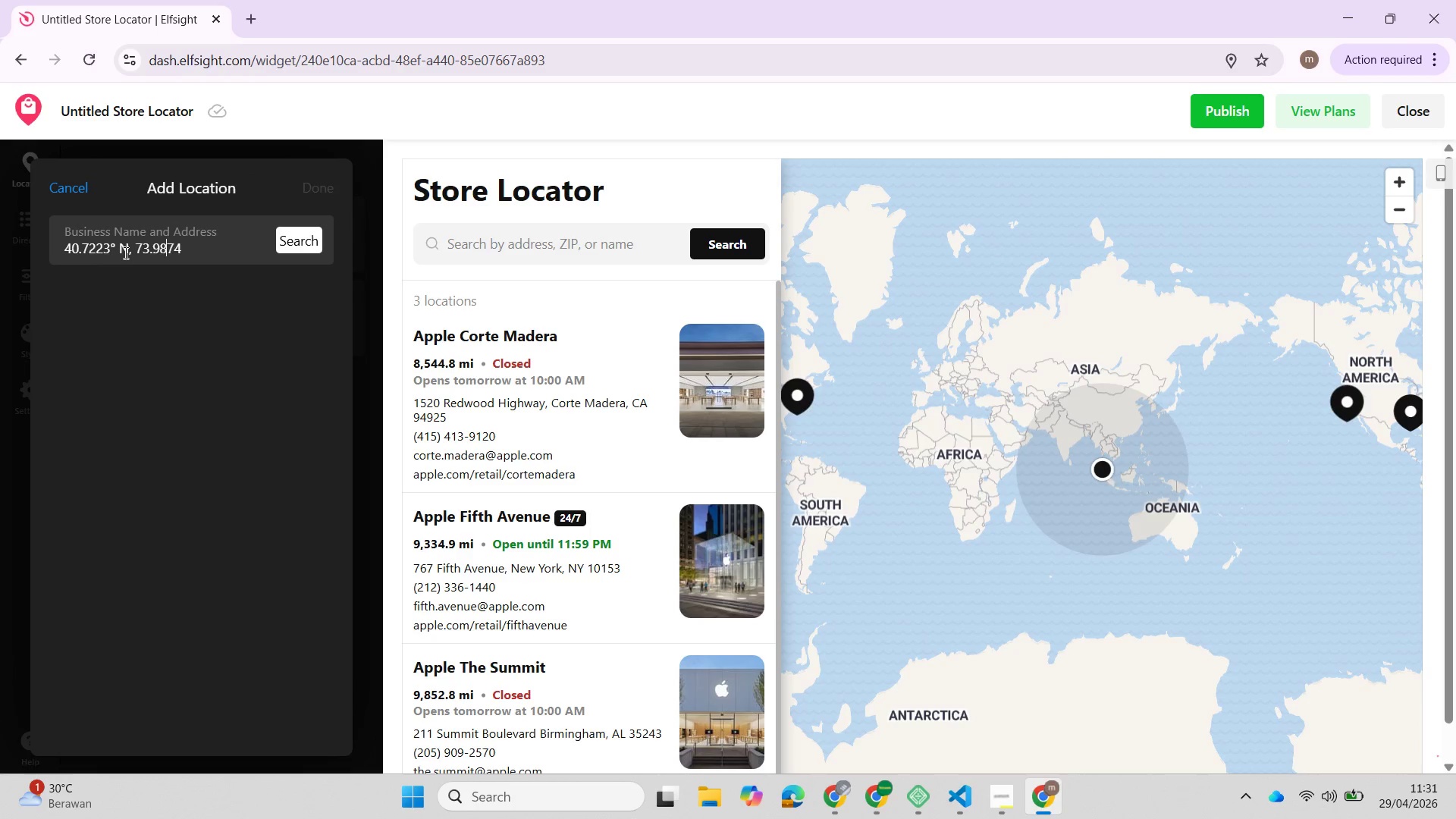 
key(ArrowLeft)
 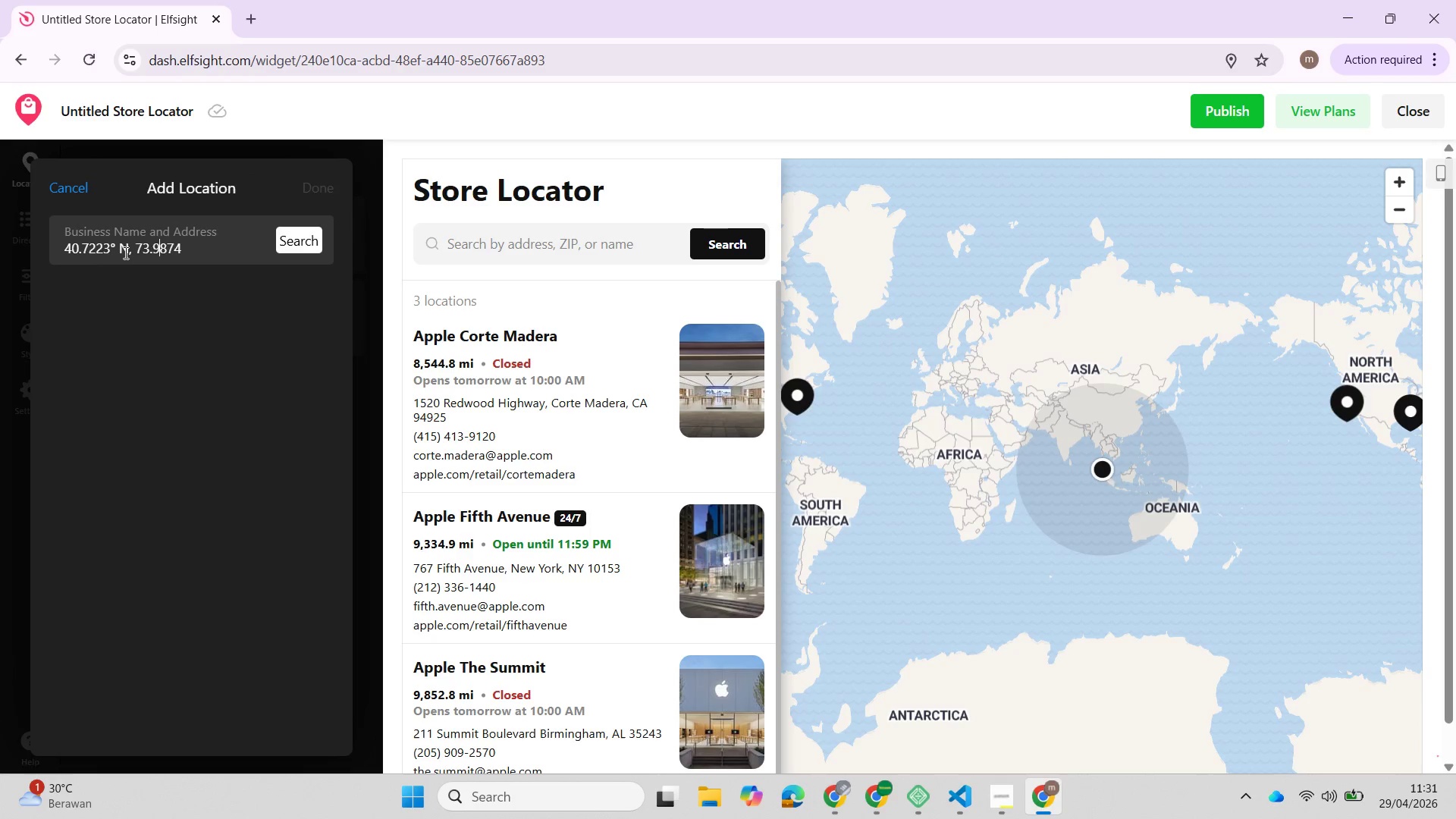 
key(ArrowLeft)
 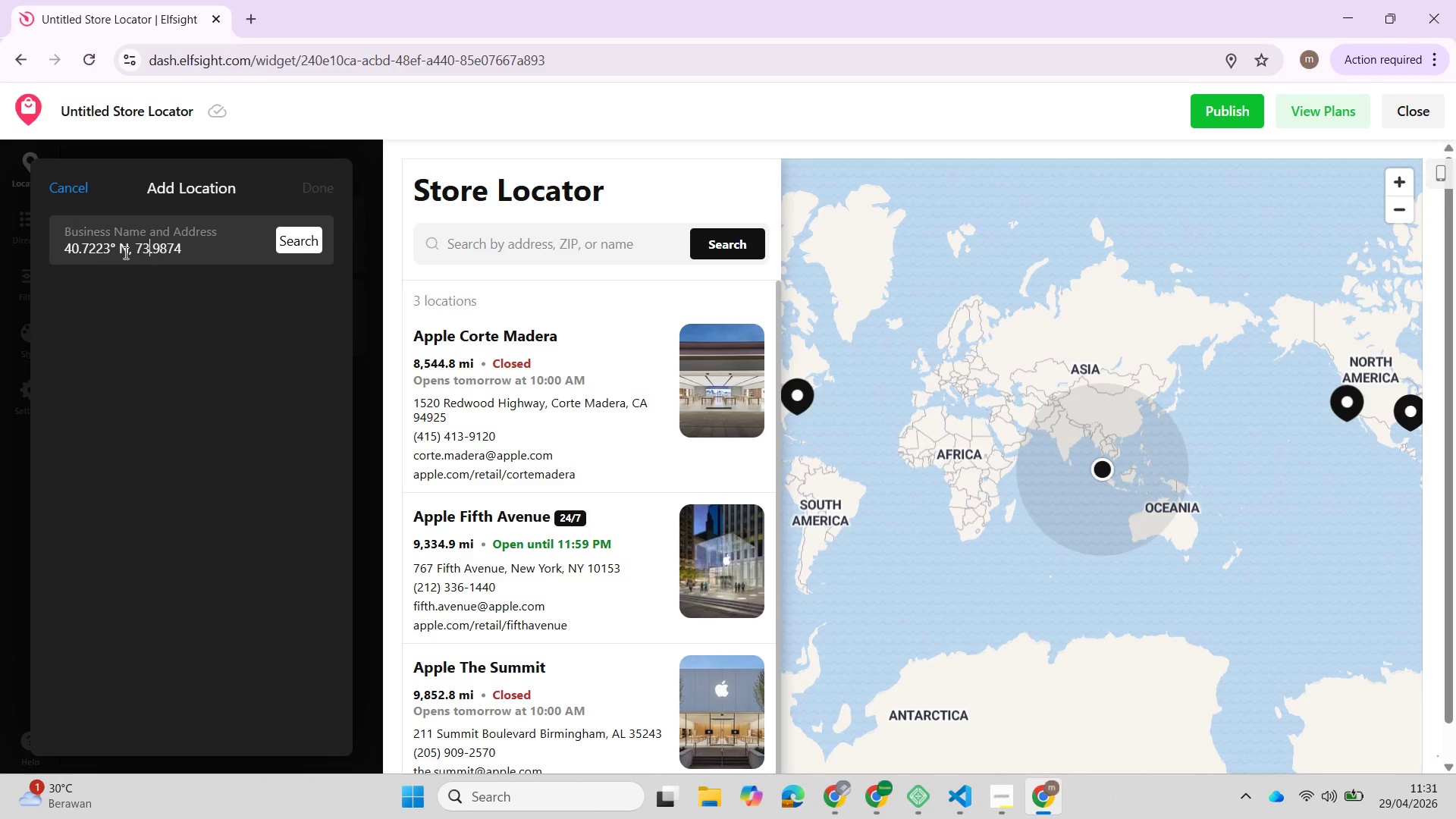 
key(ArrowLeft)
 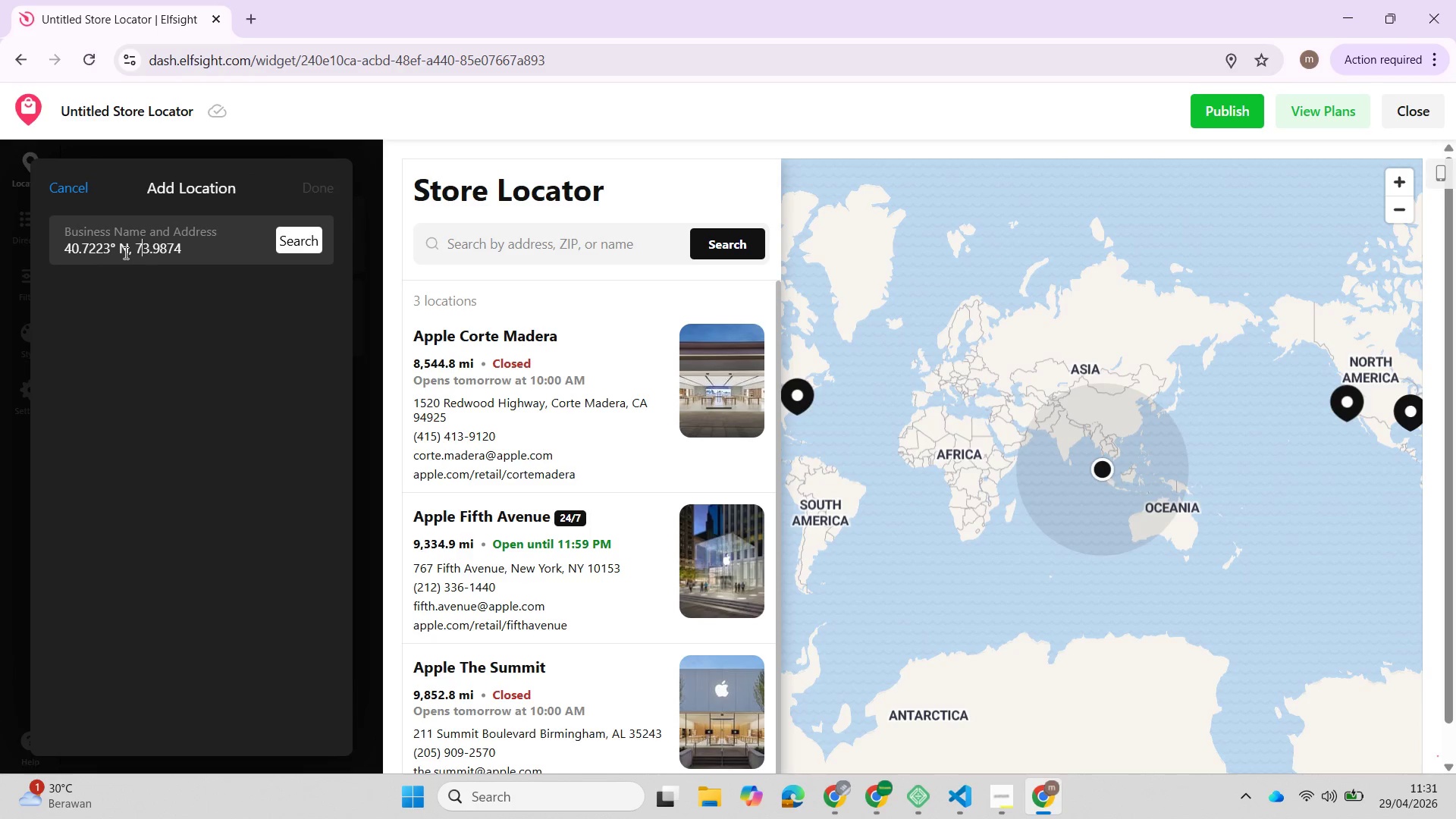 
key(ArrowLeft)
 